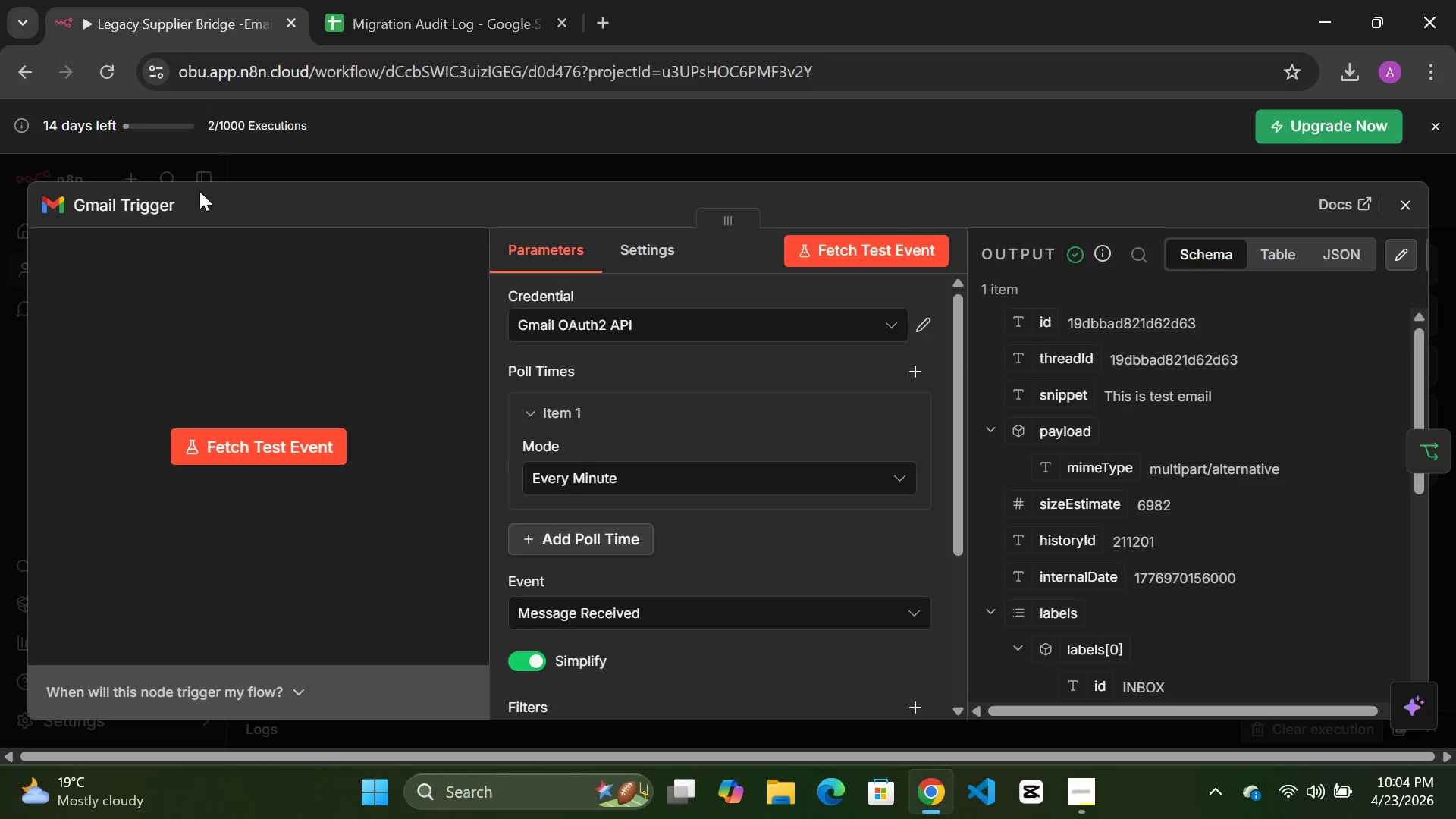 
left_click([144, 194])
 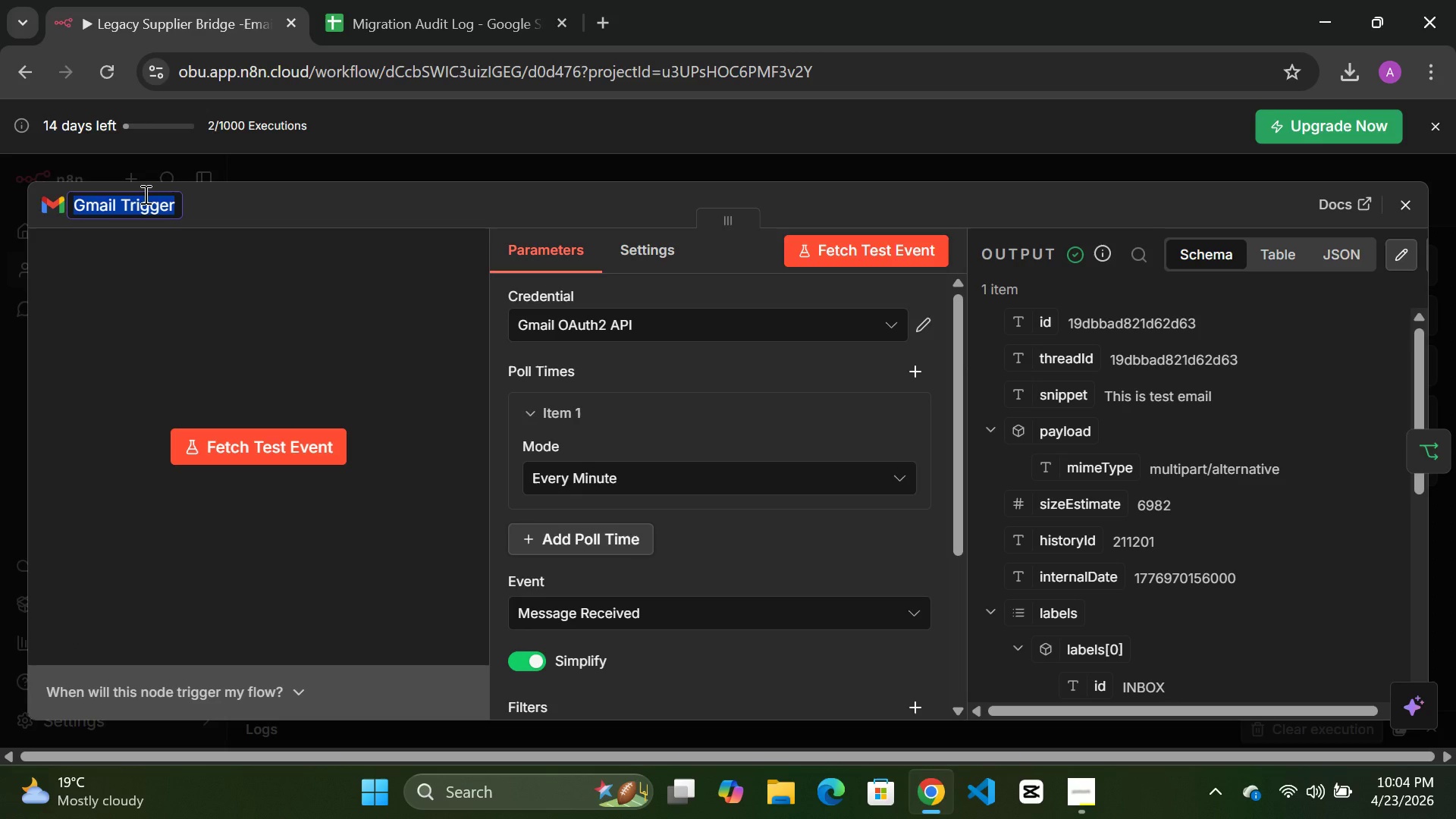 
type(Legacy Inbox Mi)
key(Backspace)
type(onitor)
 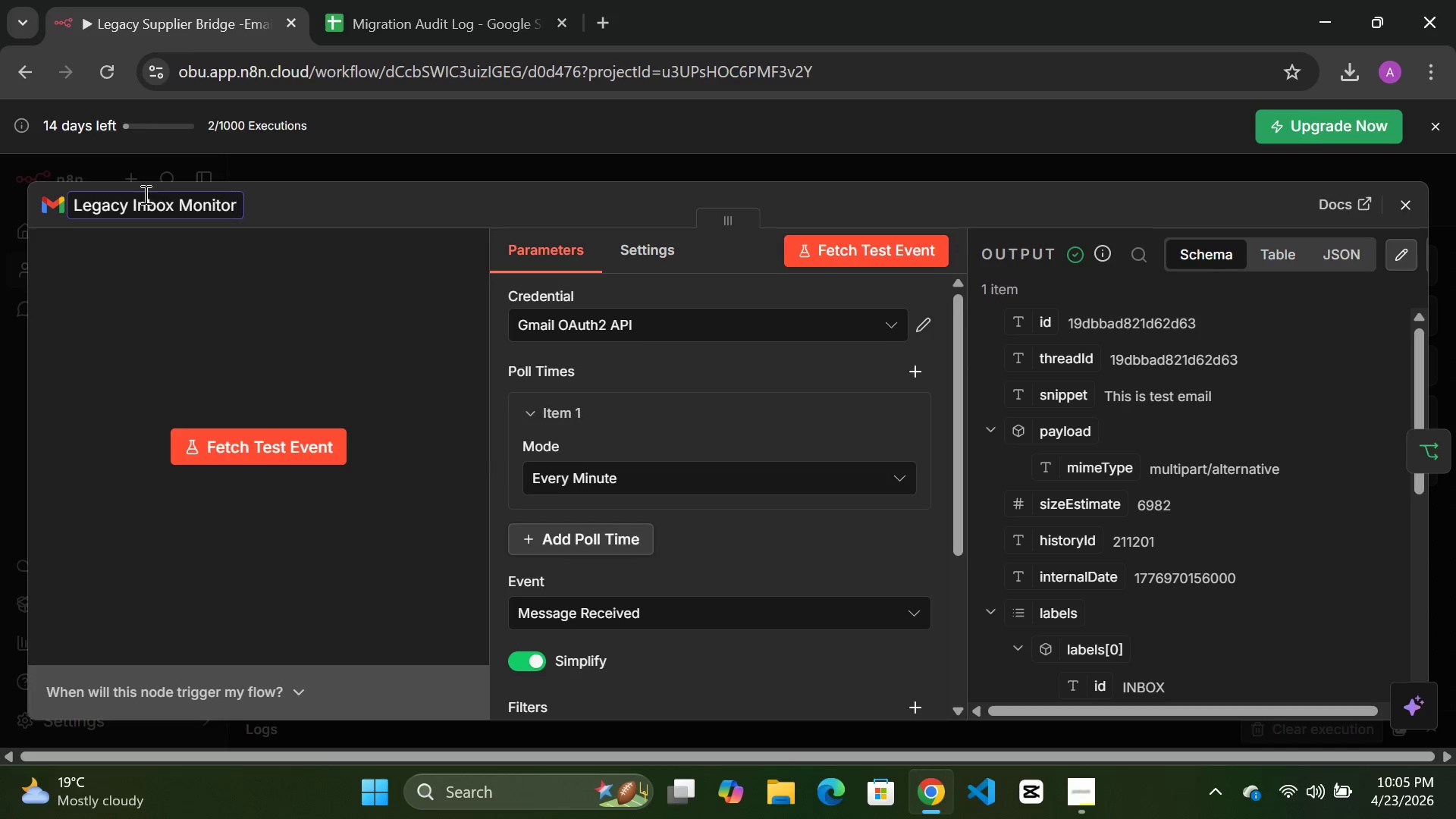 
left_click([239, 339])
 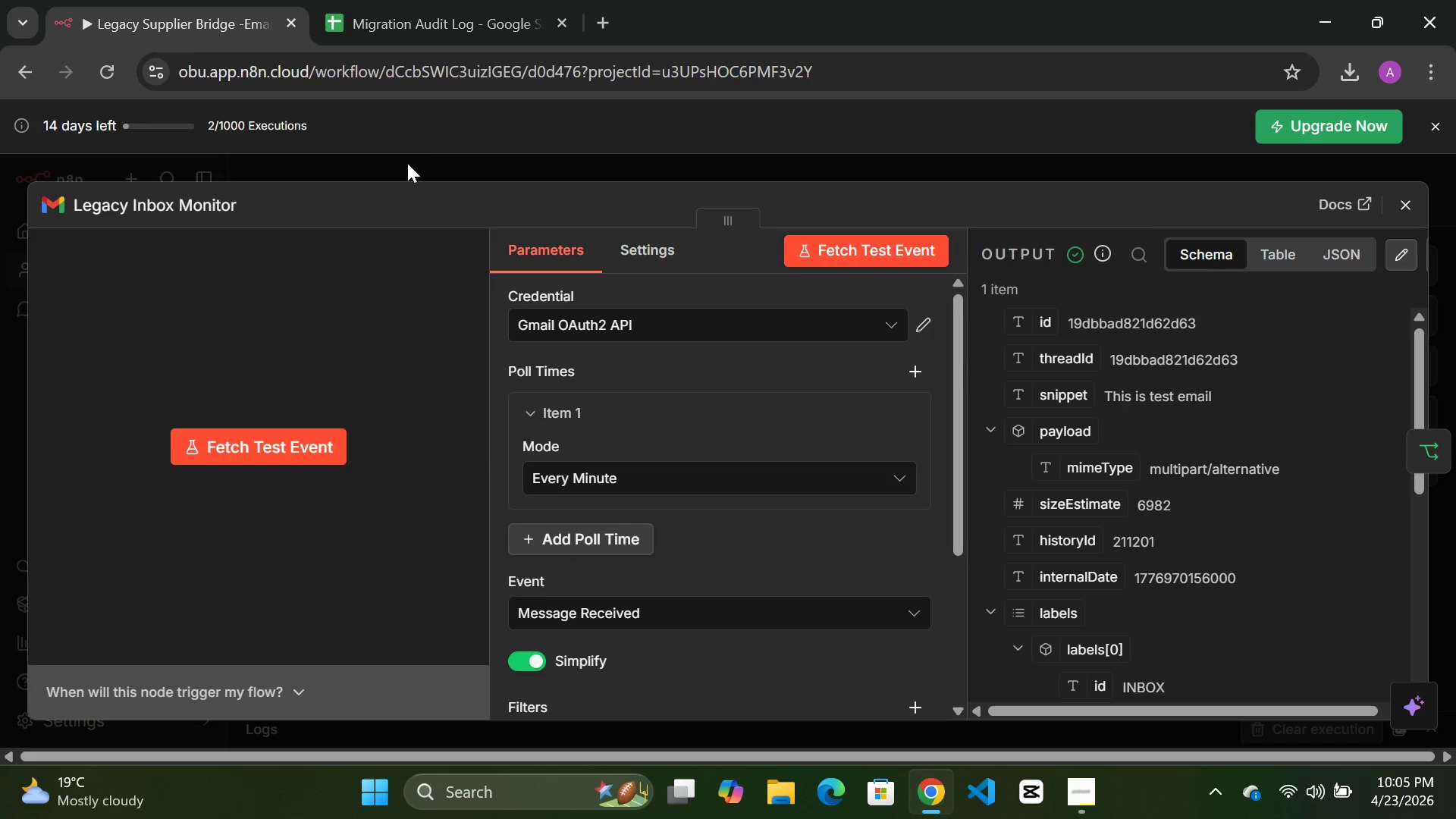 
left_click([407, 167])
 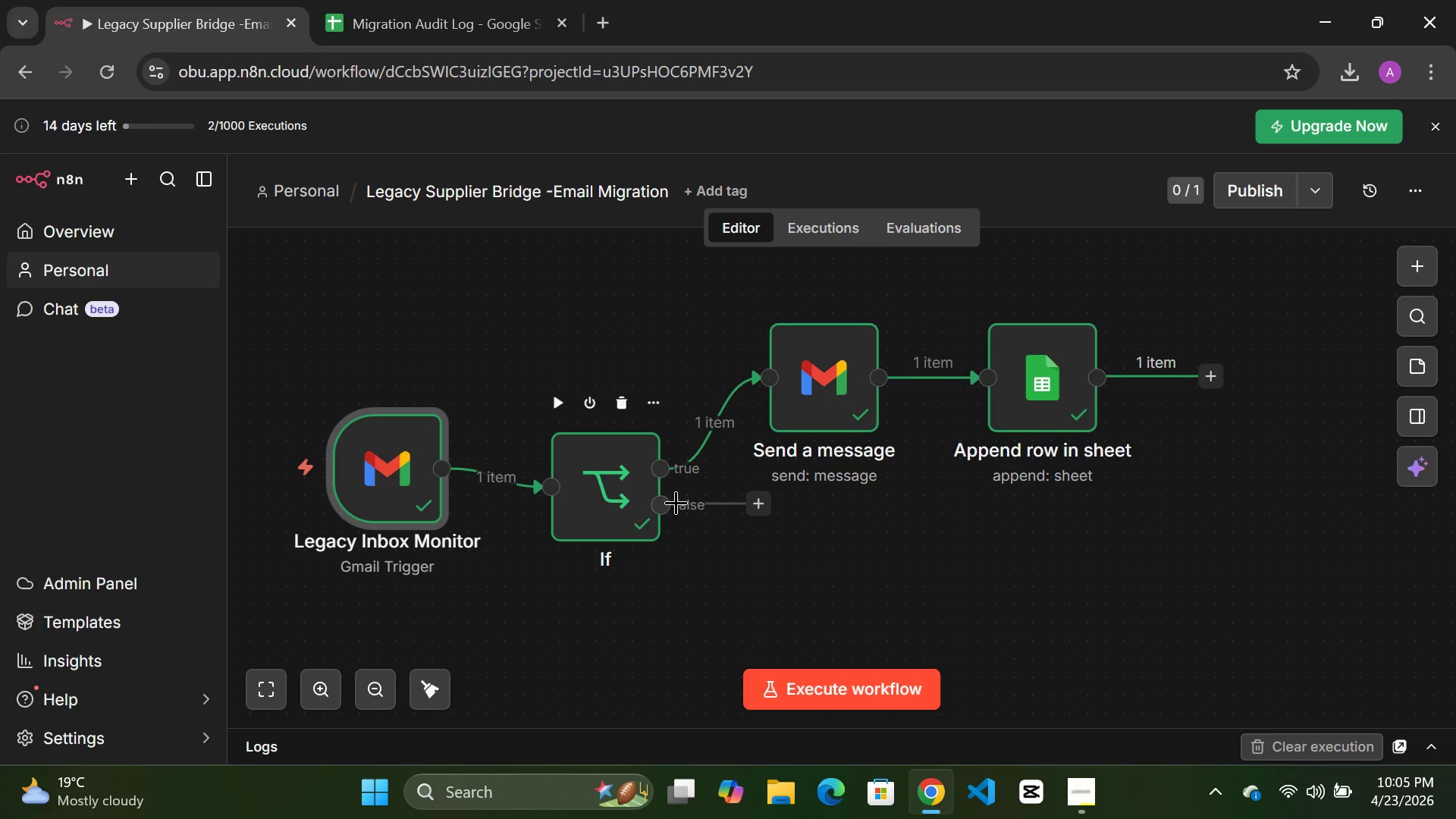 
wait(5.58)
 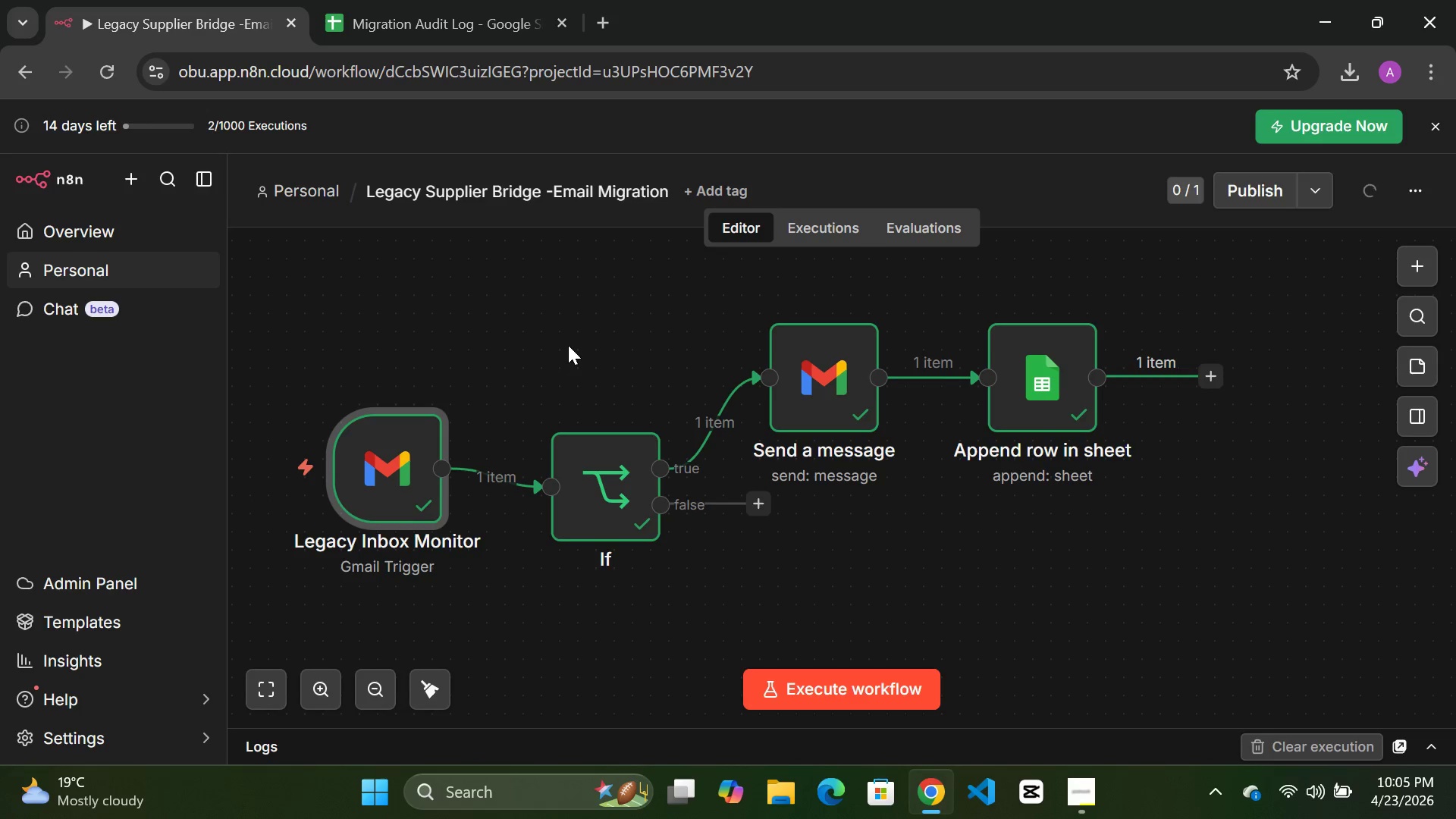 
double_click([614, 494])
 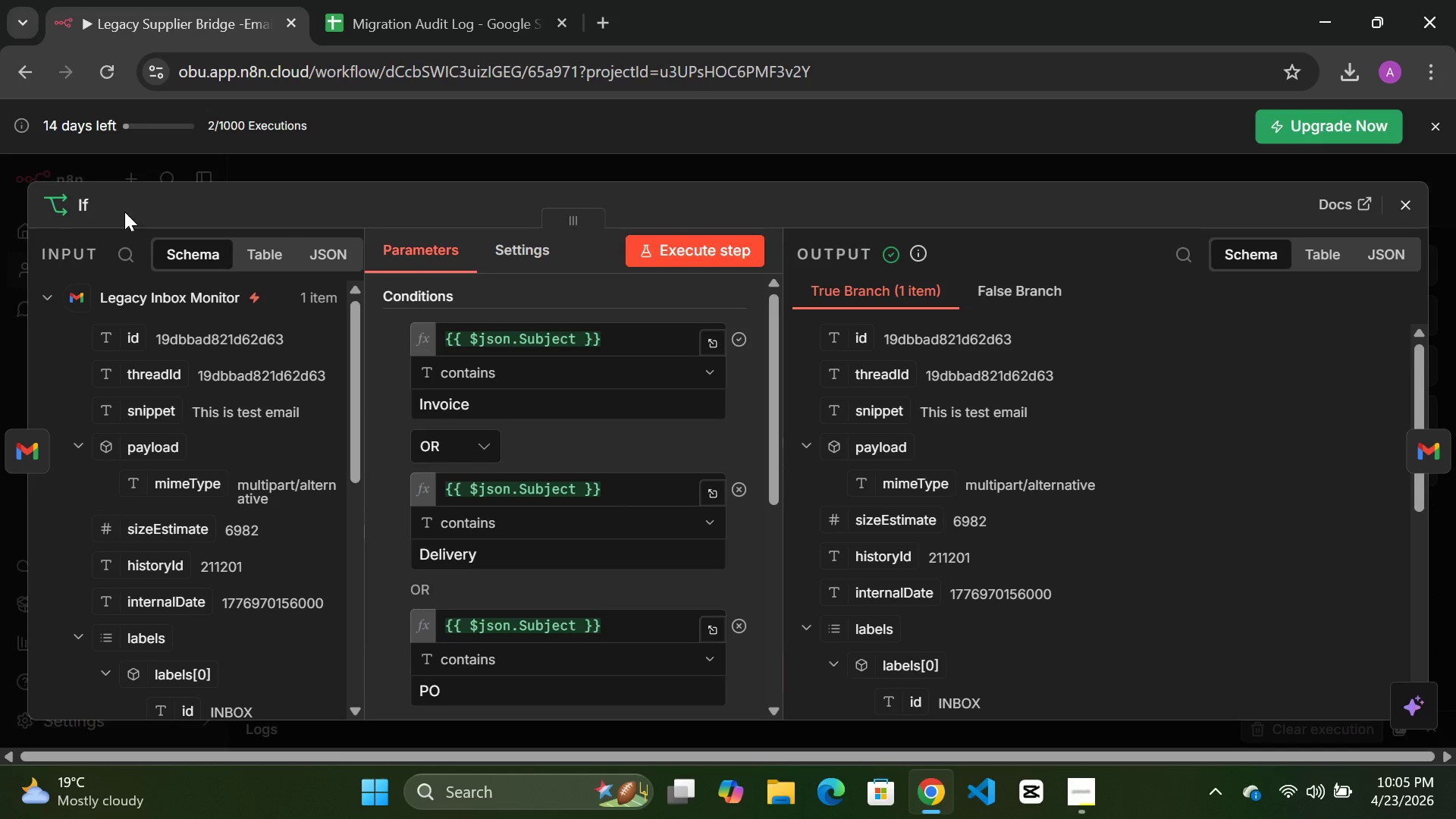 
left_click([80, 200])
 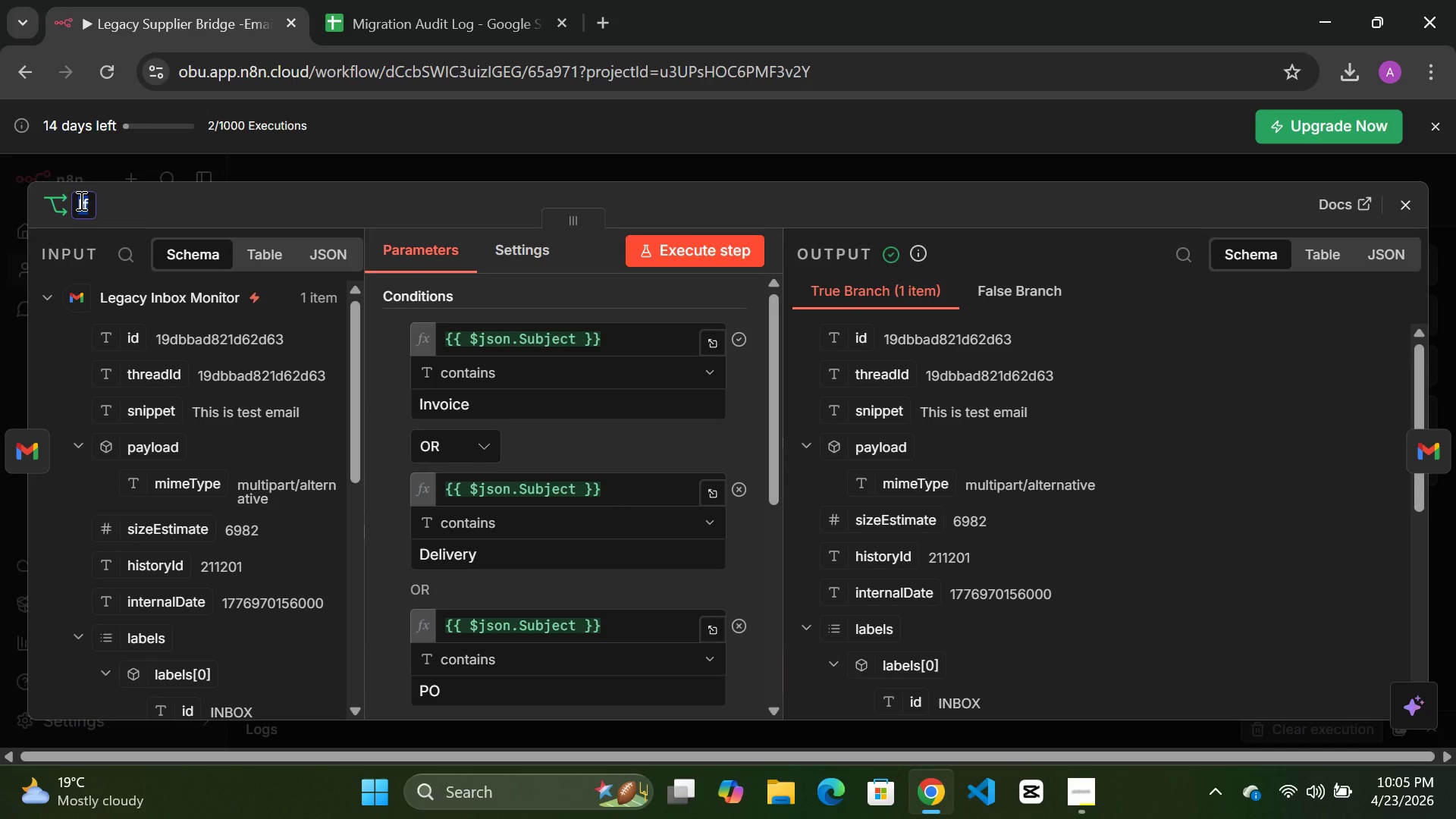 
type(Filter Supplir Emails)
 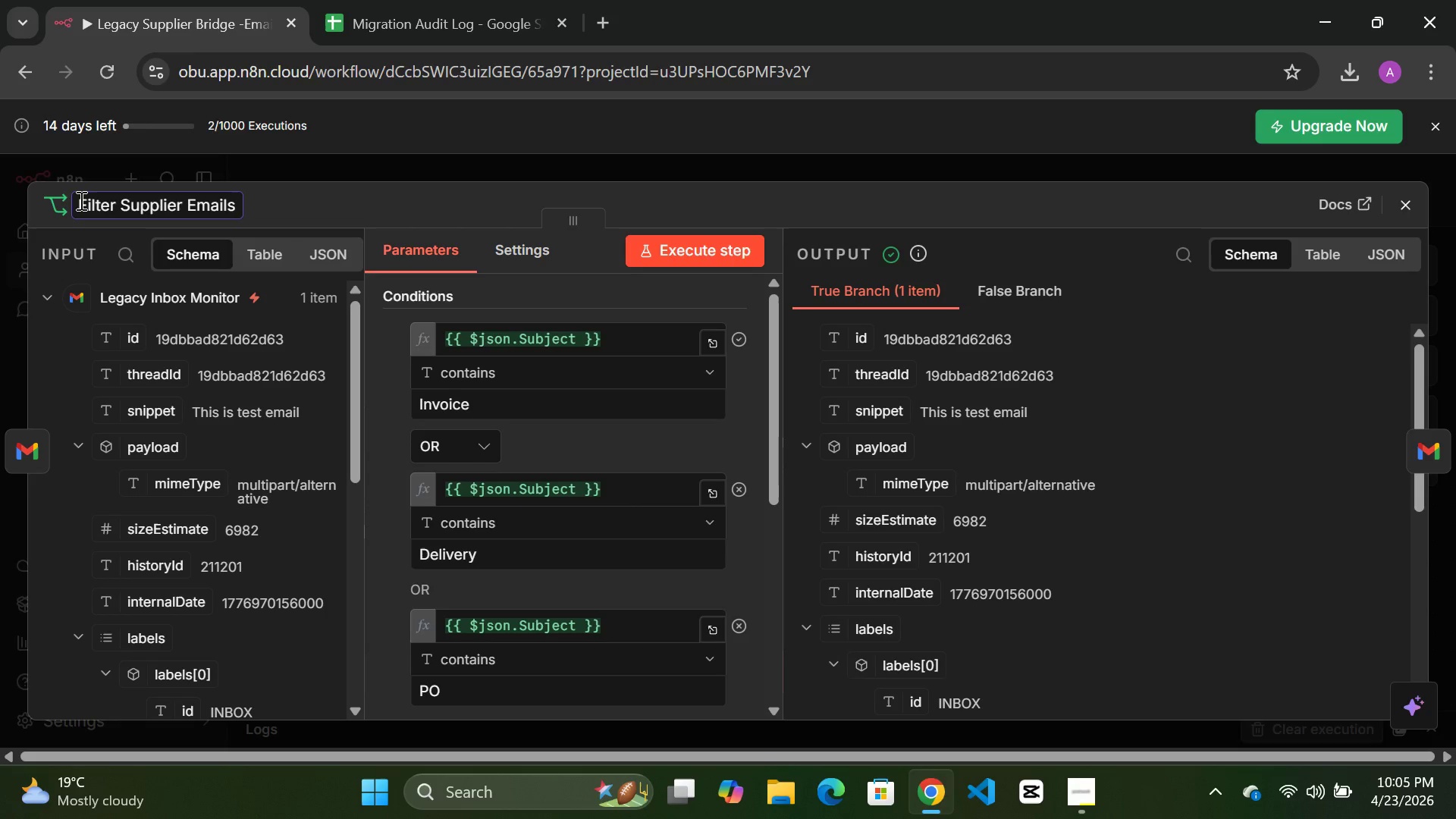 
left_click([316, 196])
 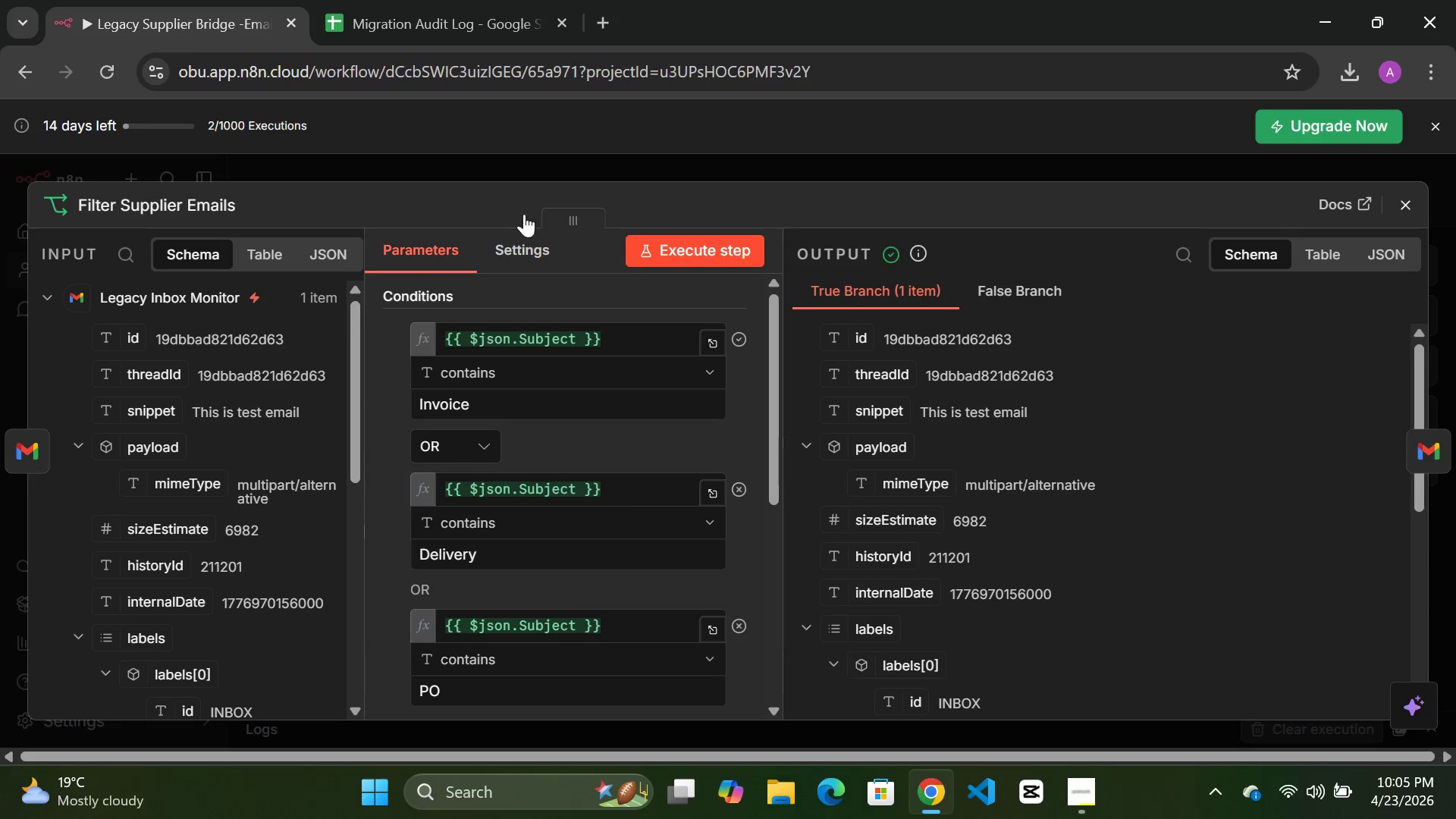 
left_click([565, 162])
 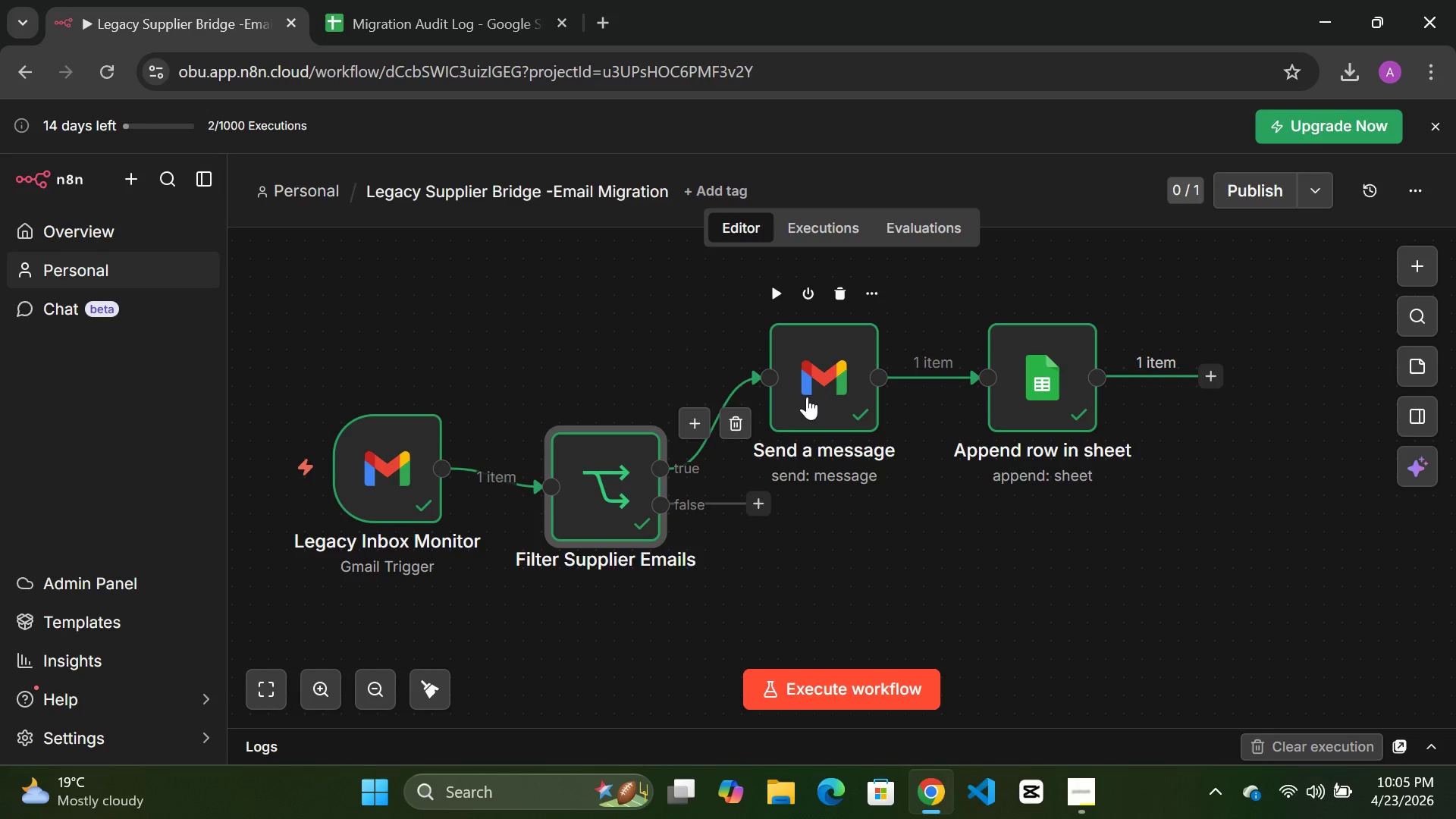 
double_click([807, 396])
 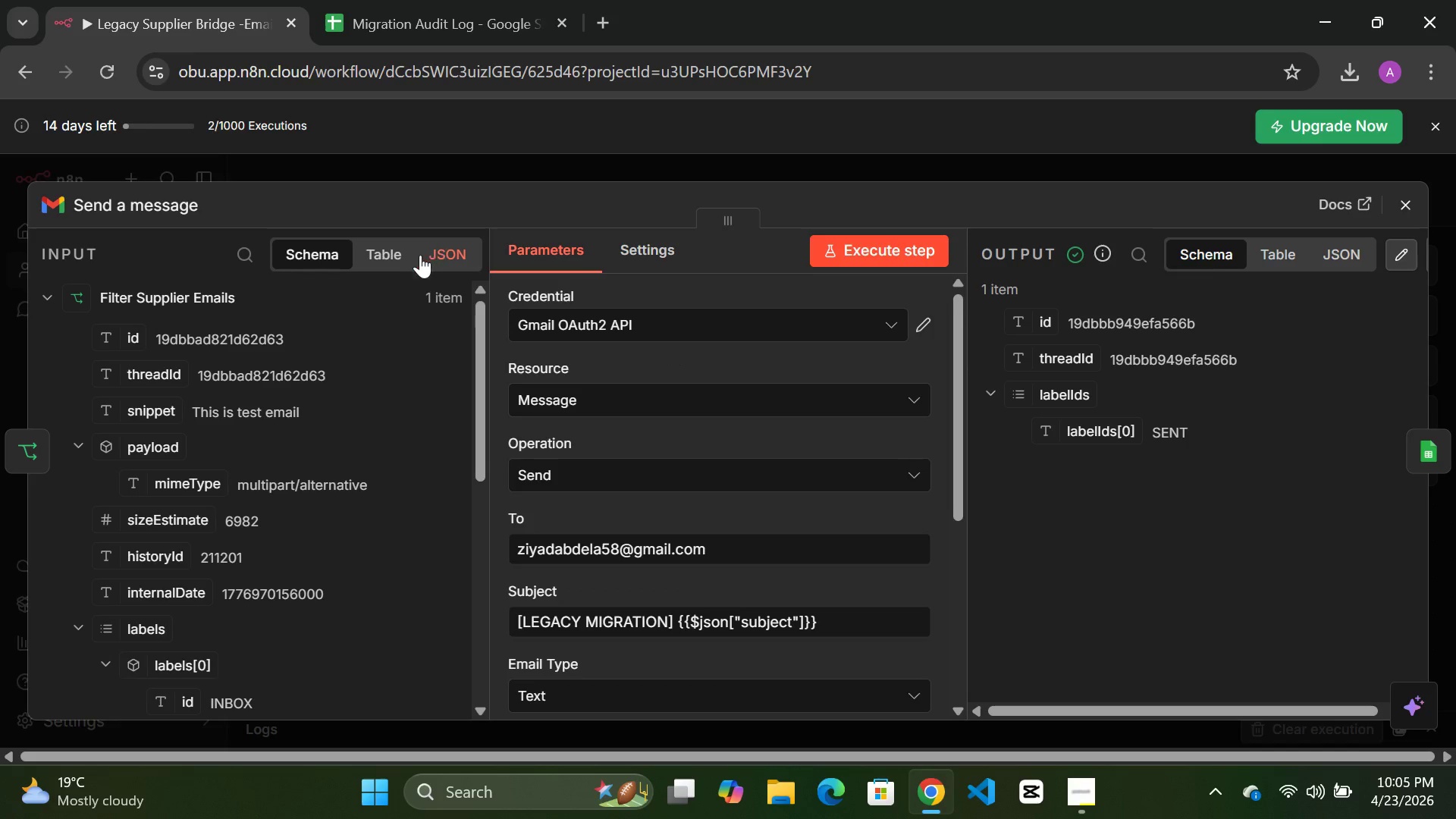 
left_click([158, 199])
 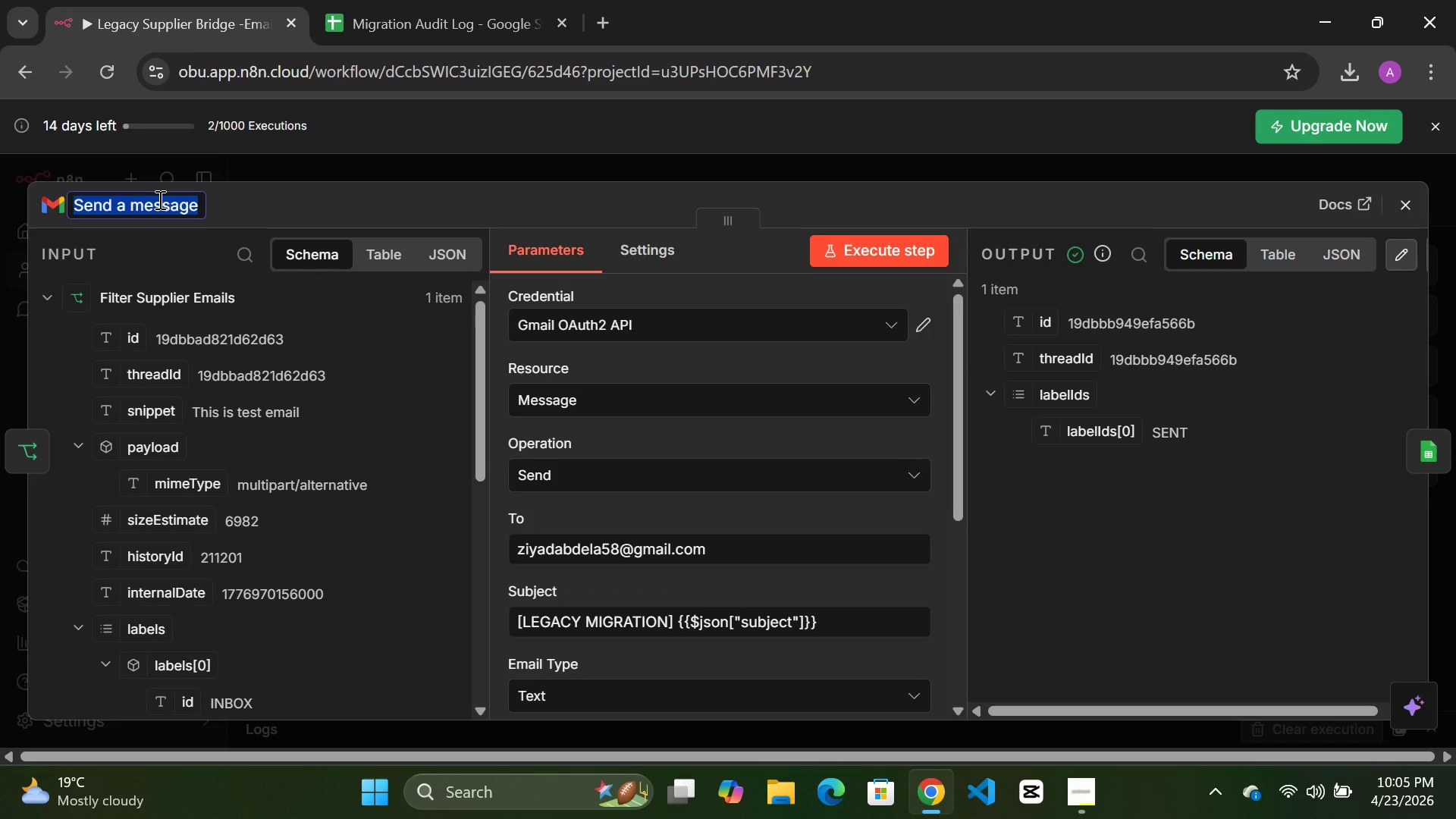 
type(Forward to Procuremnt)
key(Backspace)
key(Backspace)
type(ent Team)
 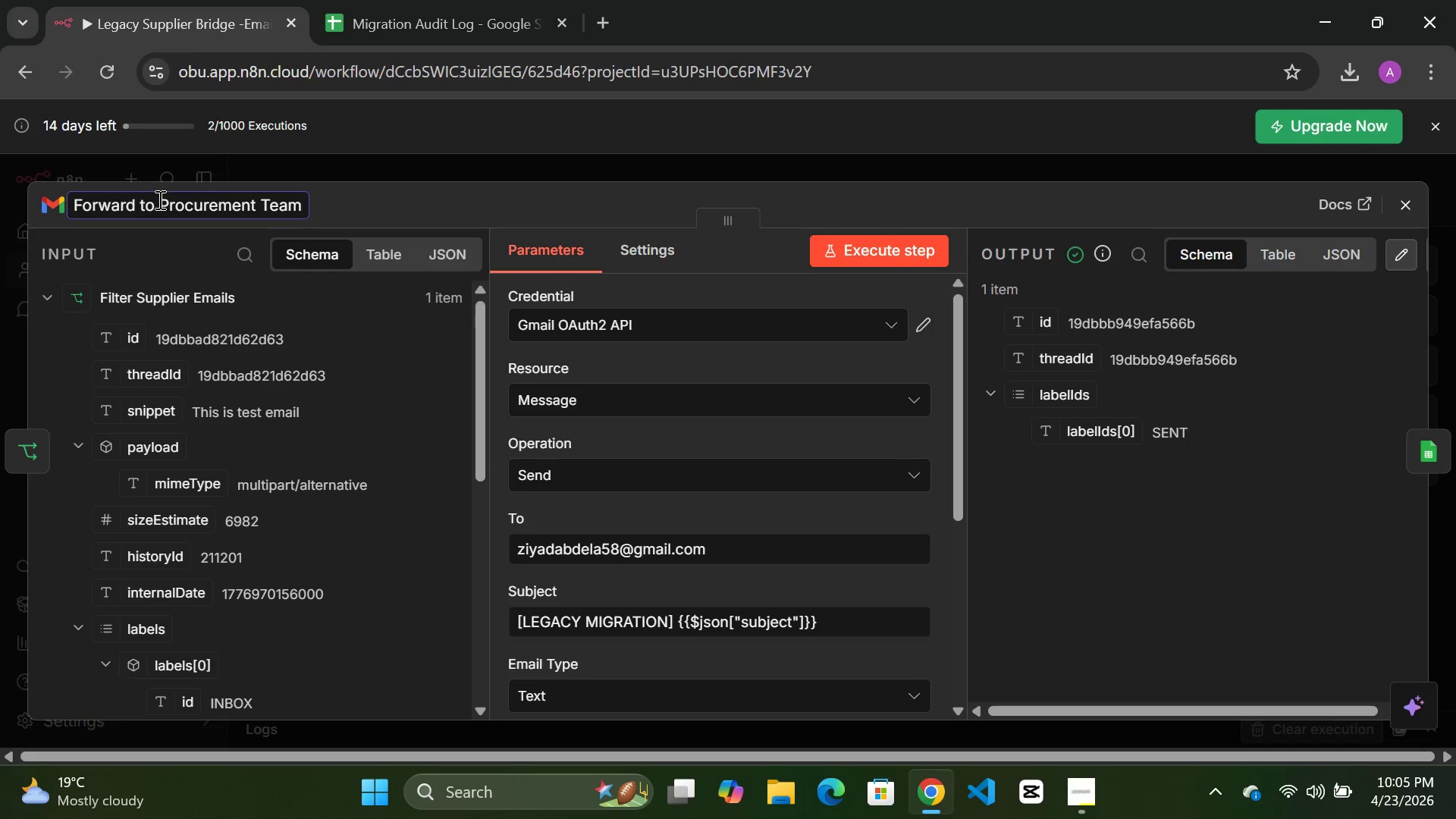 
wait(5.45)
 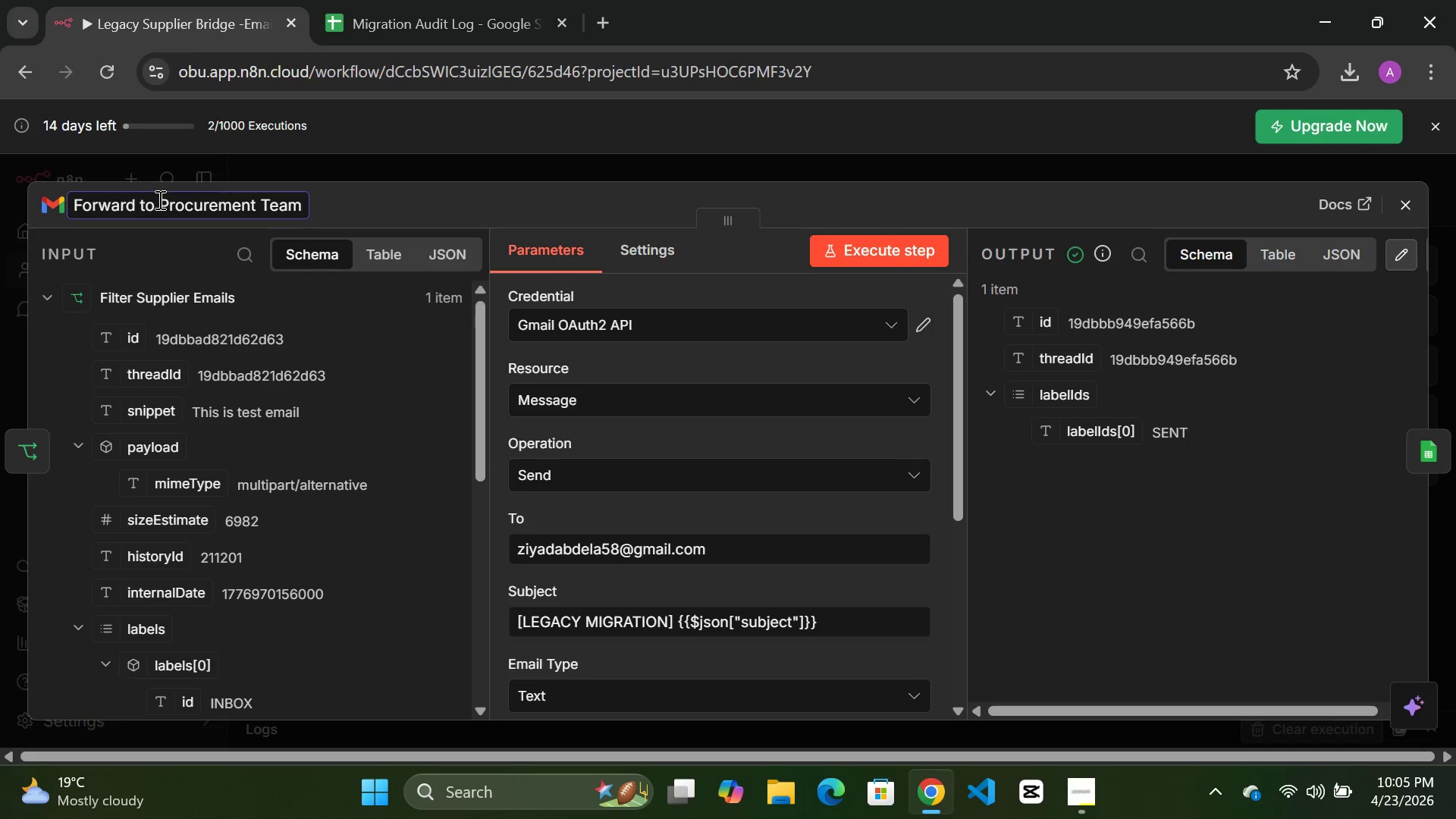 
left_click([645, 165])
 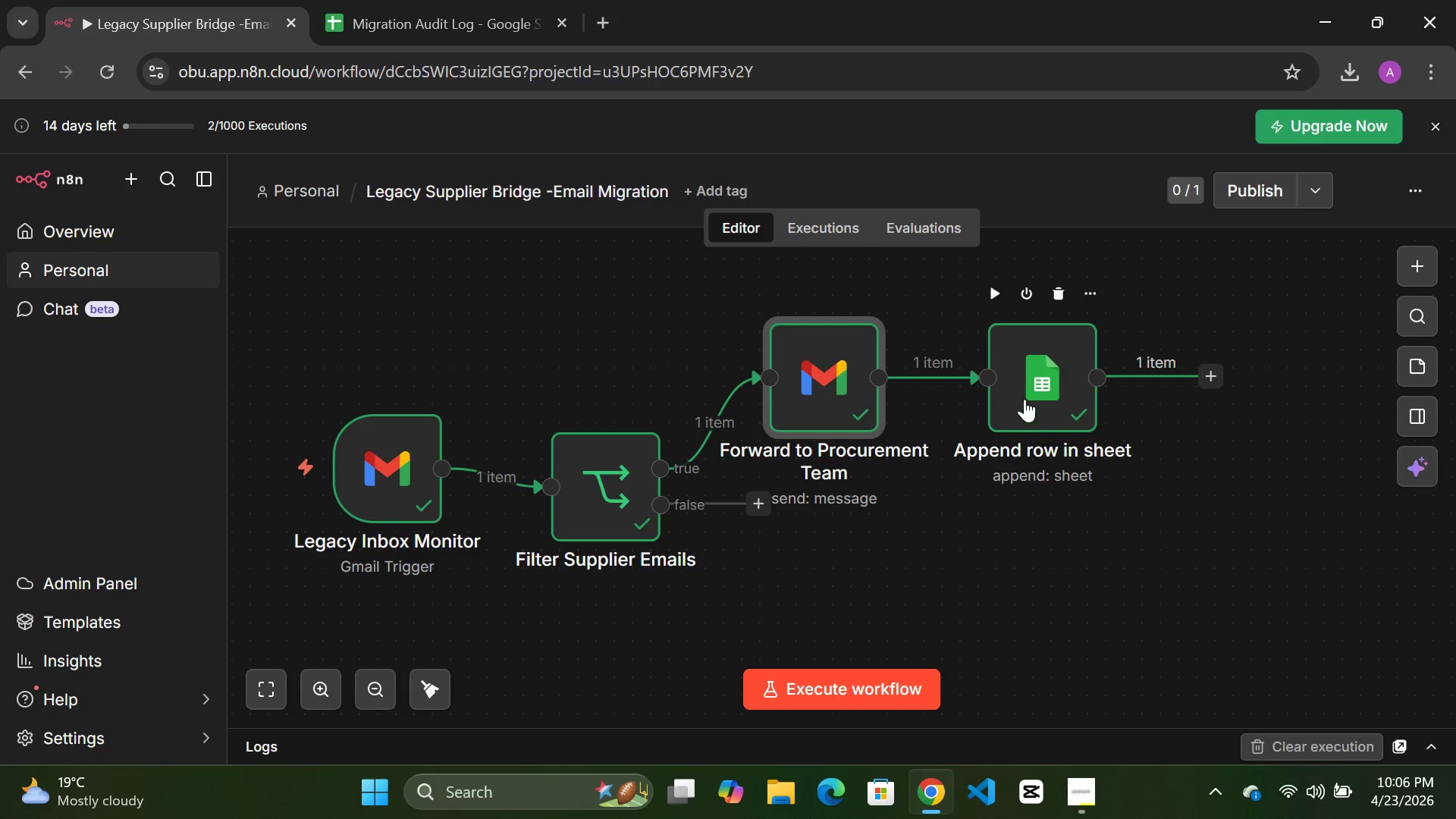 
double_click([1028, 391])
 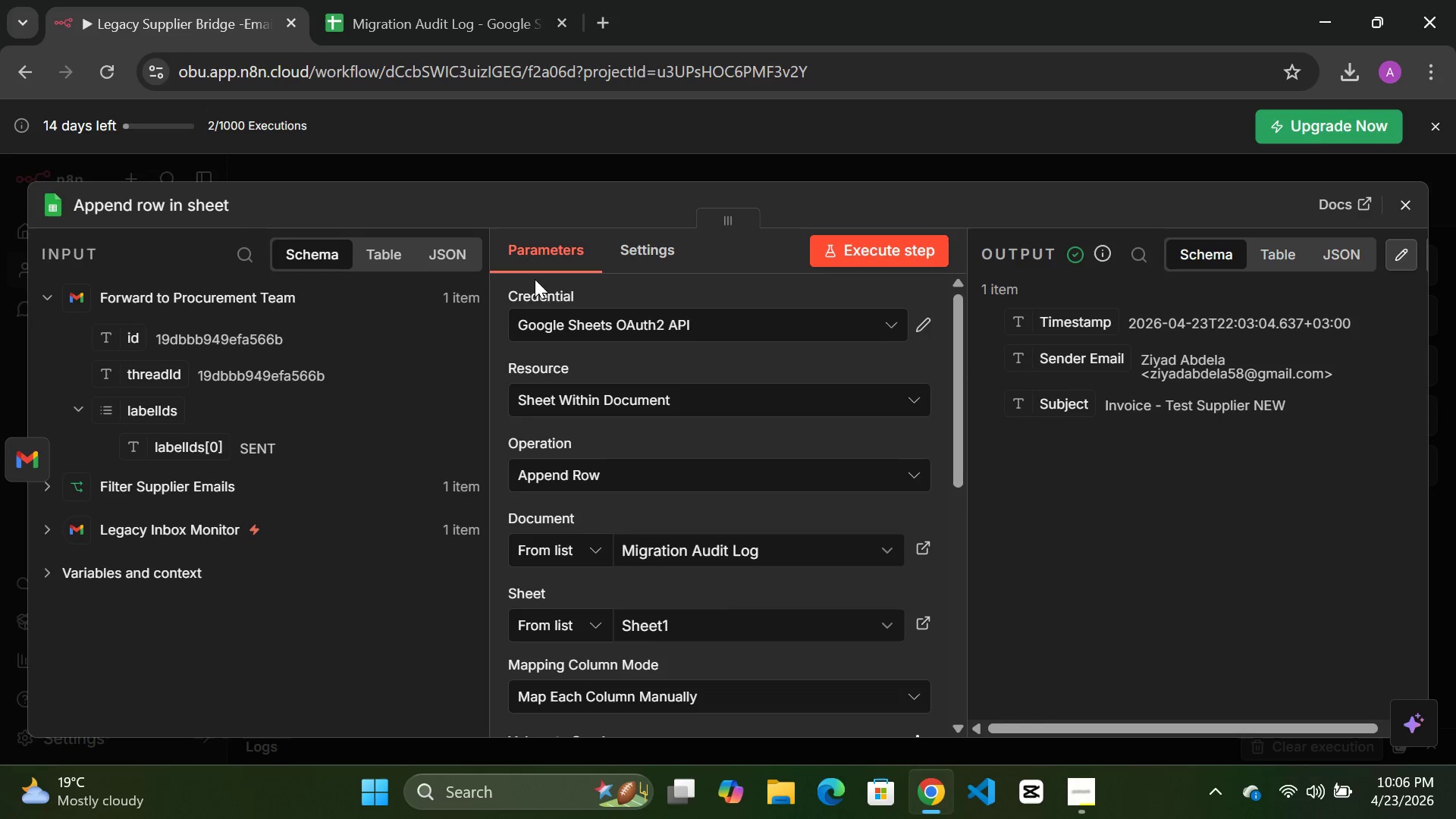 
left_click([140, 194])
 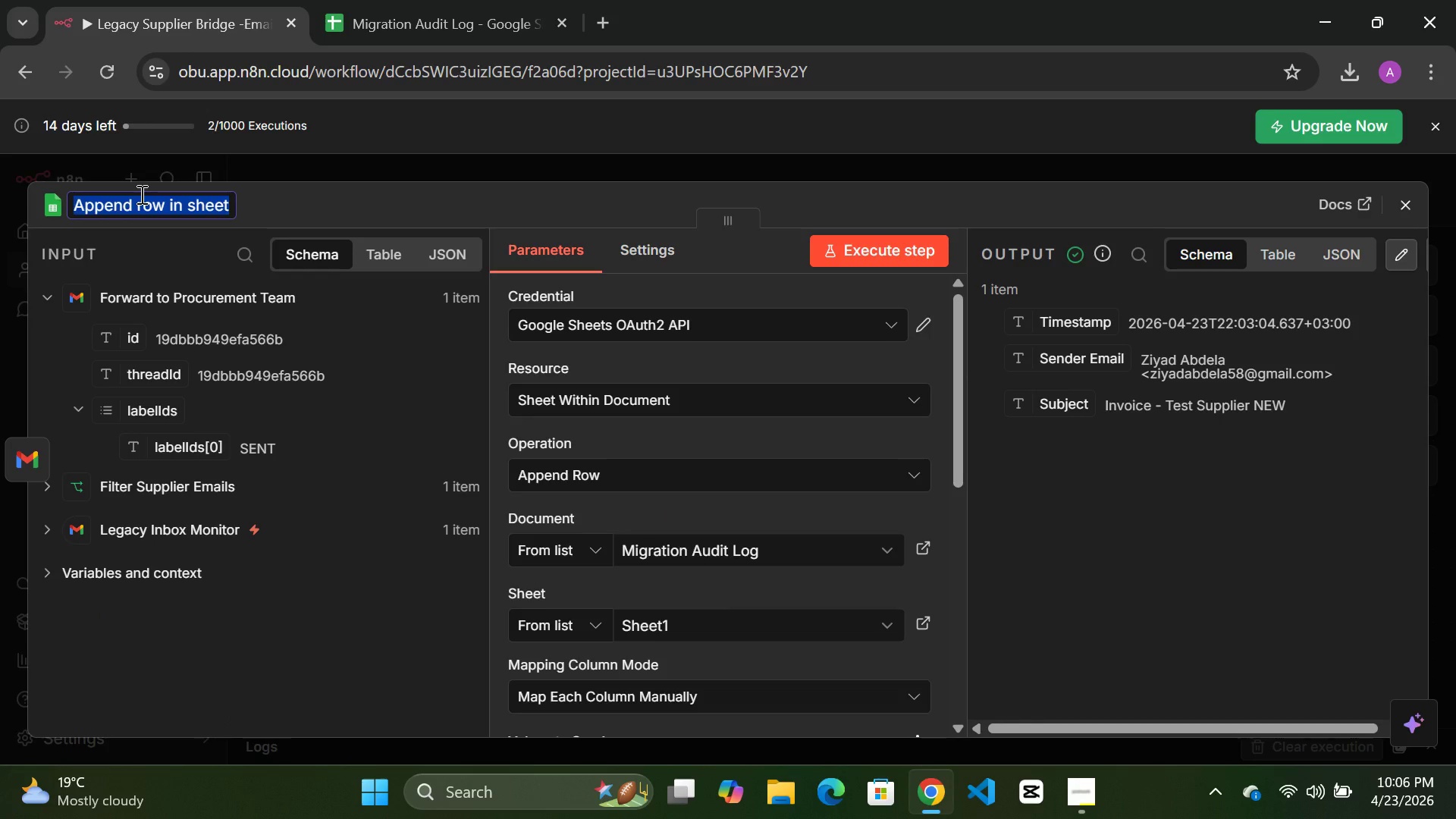 
type(Log MI)
key(Backspace)
type(gration Activity)
 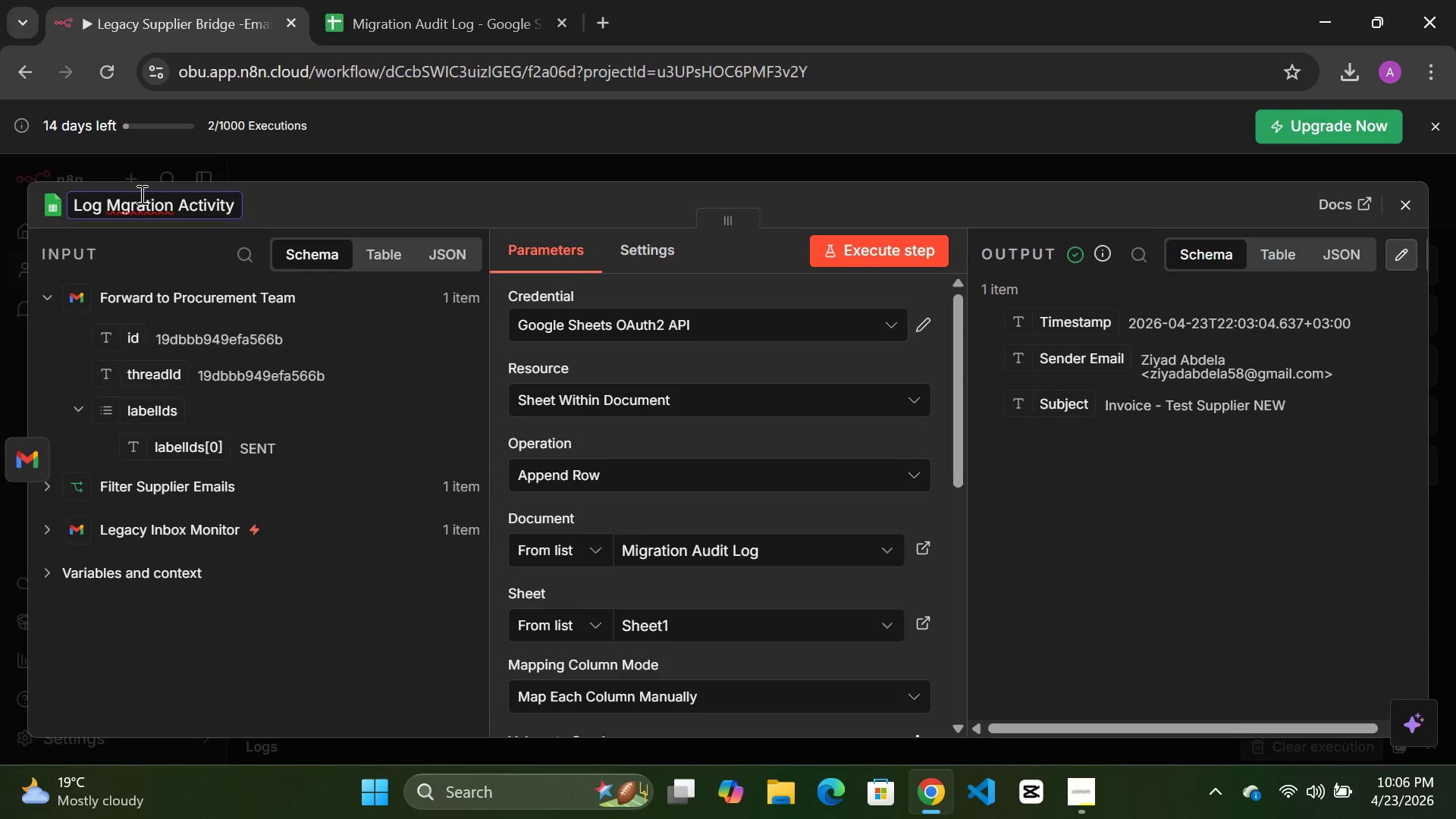 
left_click([121, 206])
 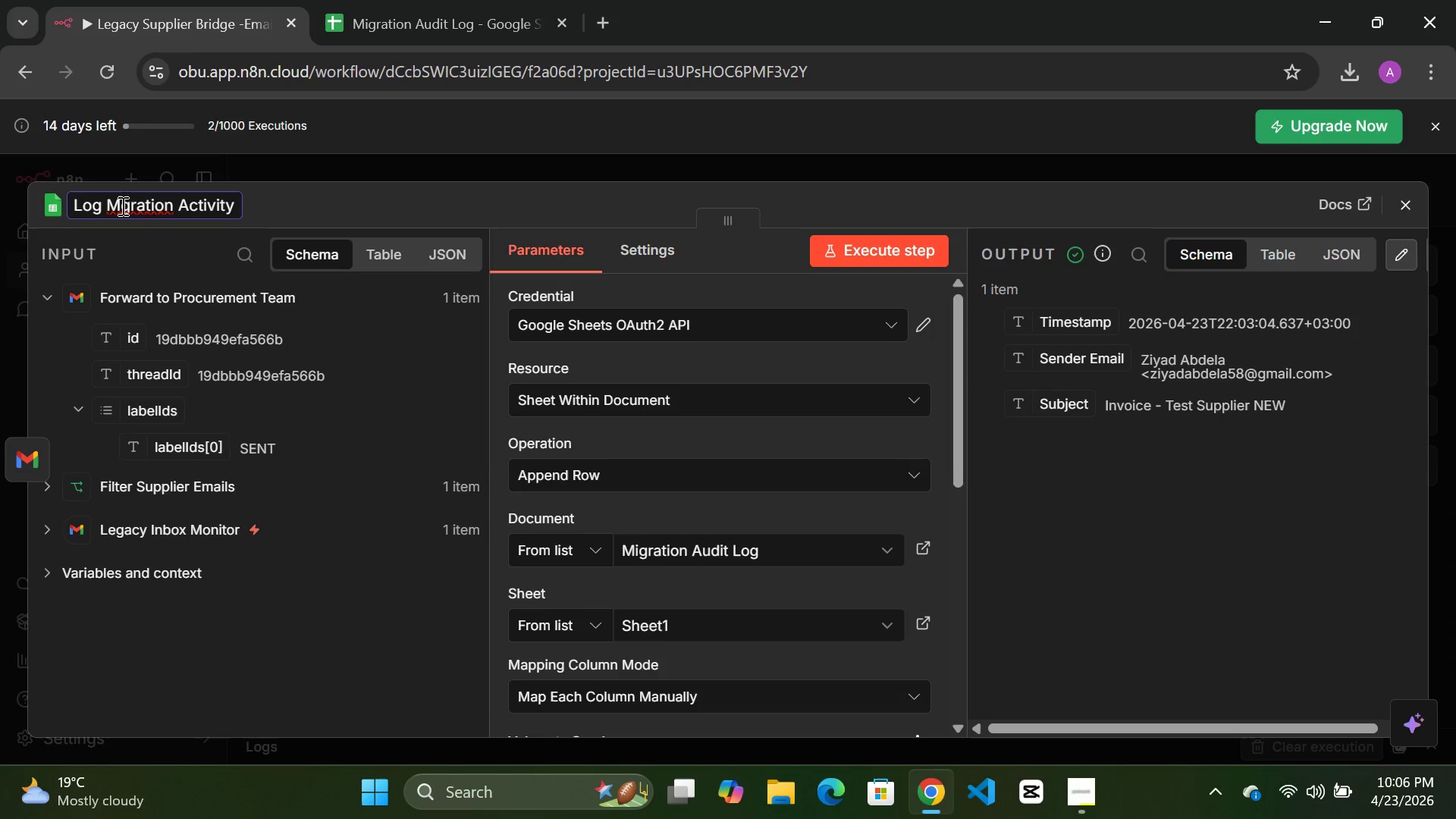 
key(I)
 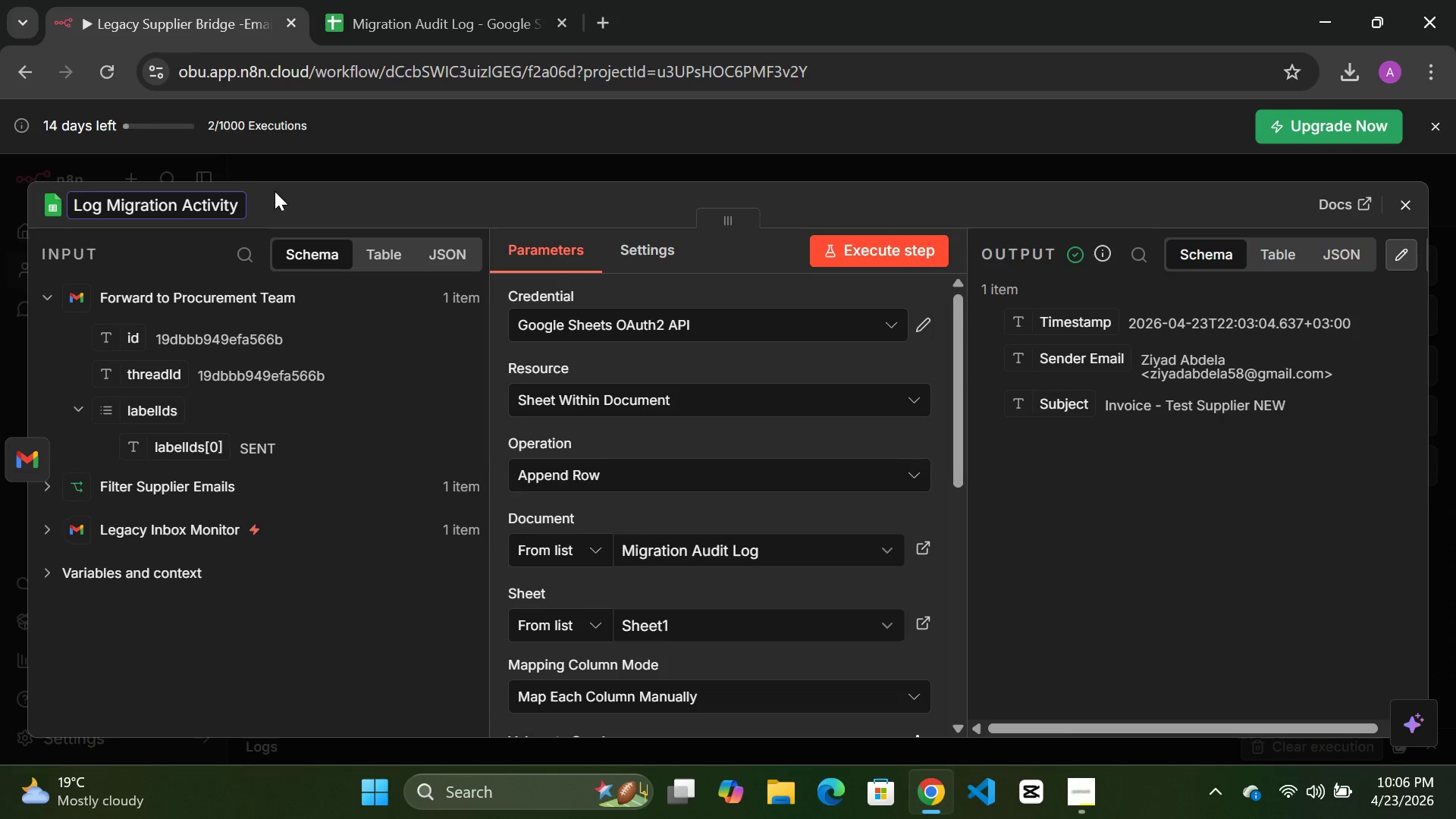 
left_click([278, 187])
 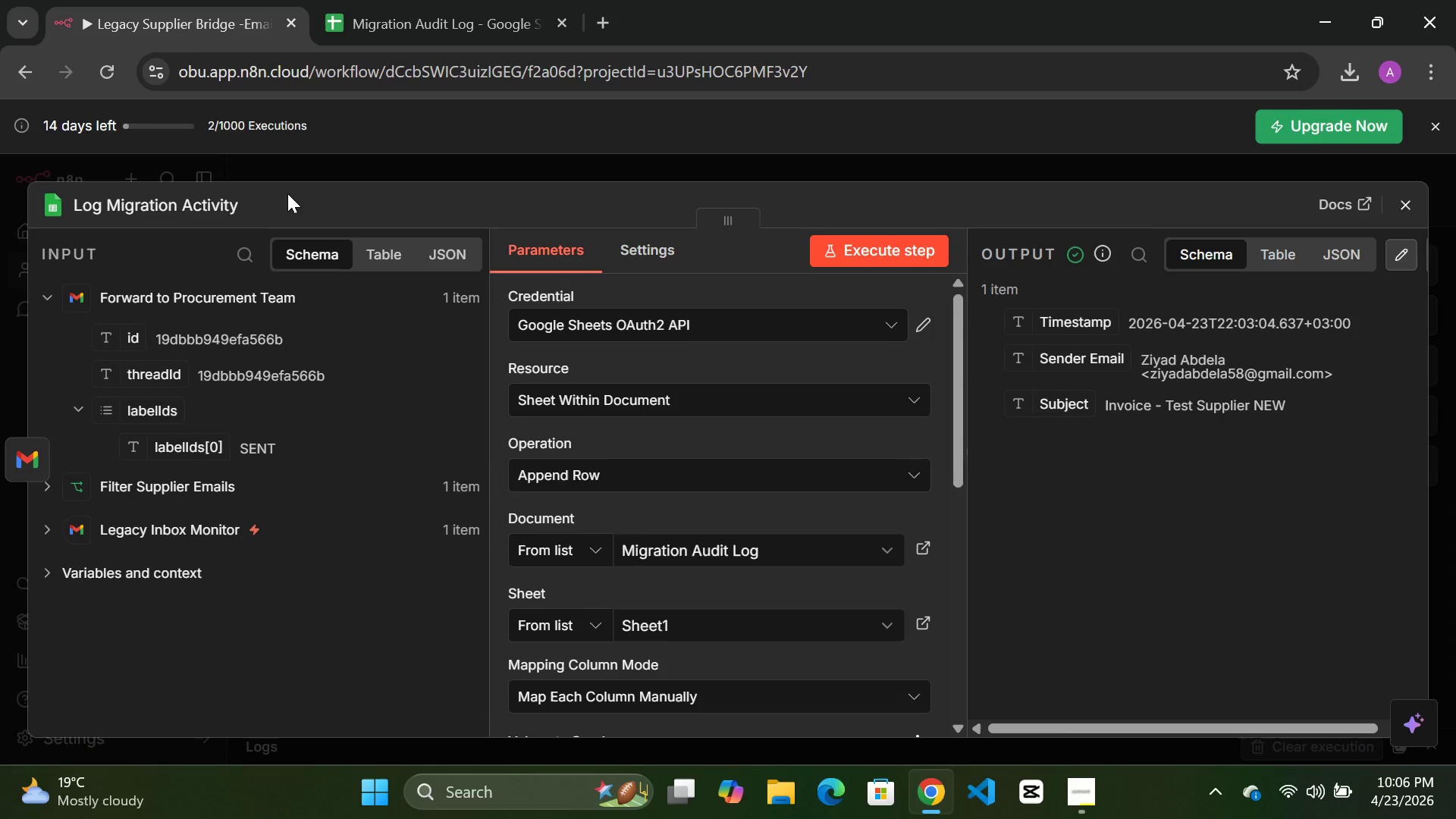 
left_click([287, 193])
 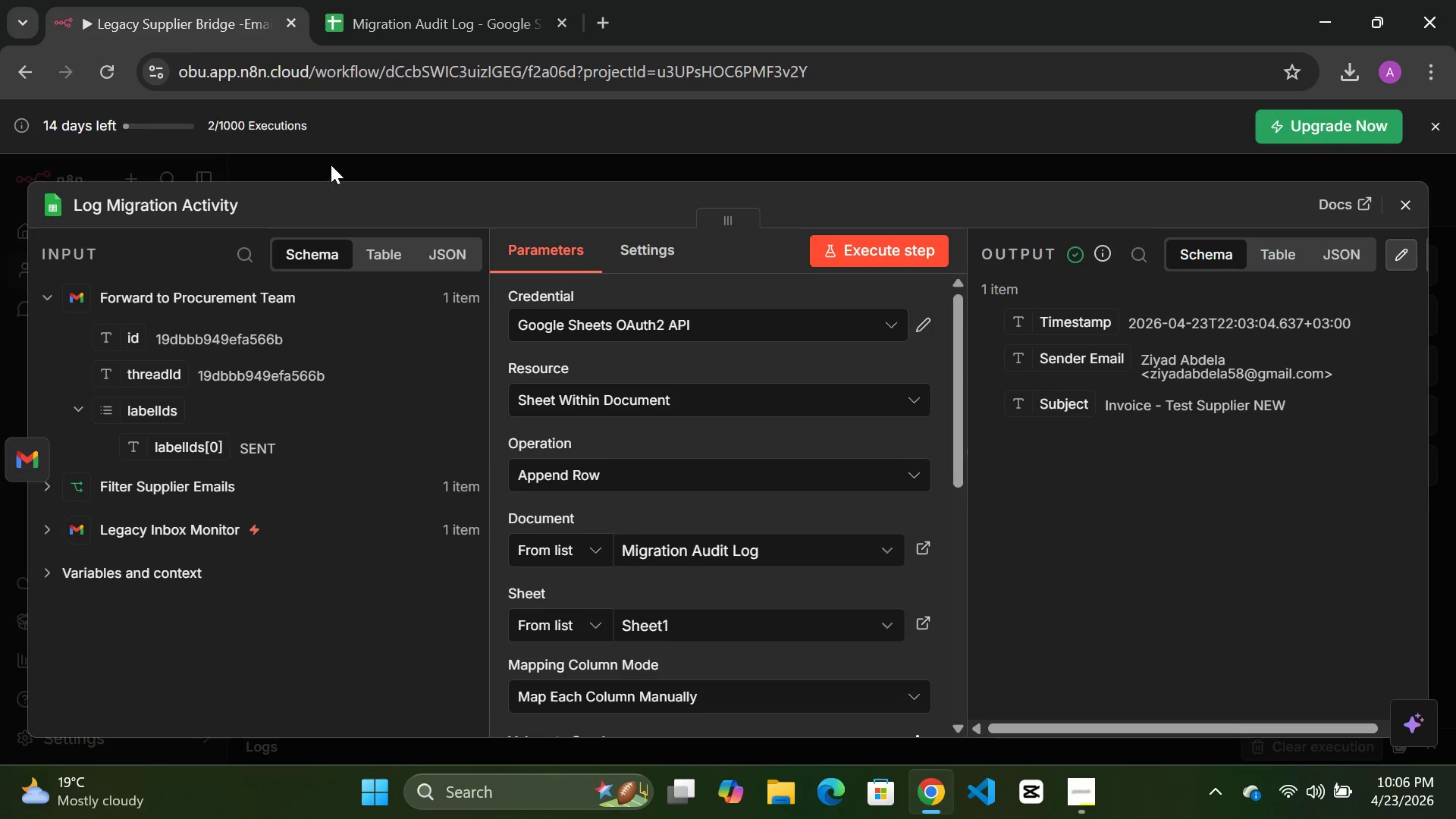 
left_click([331, 165])
 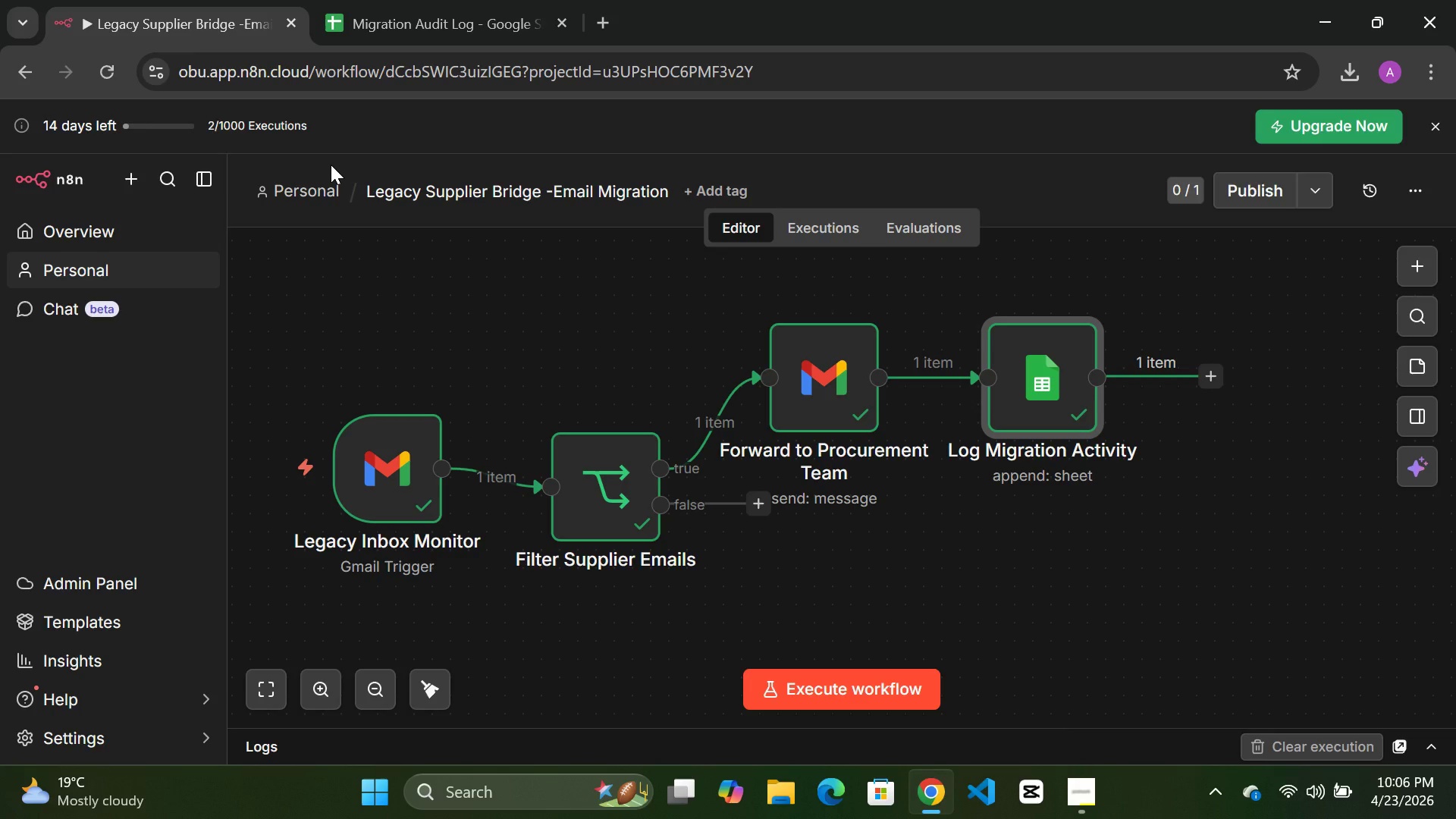 
wait(37.16)
 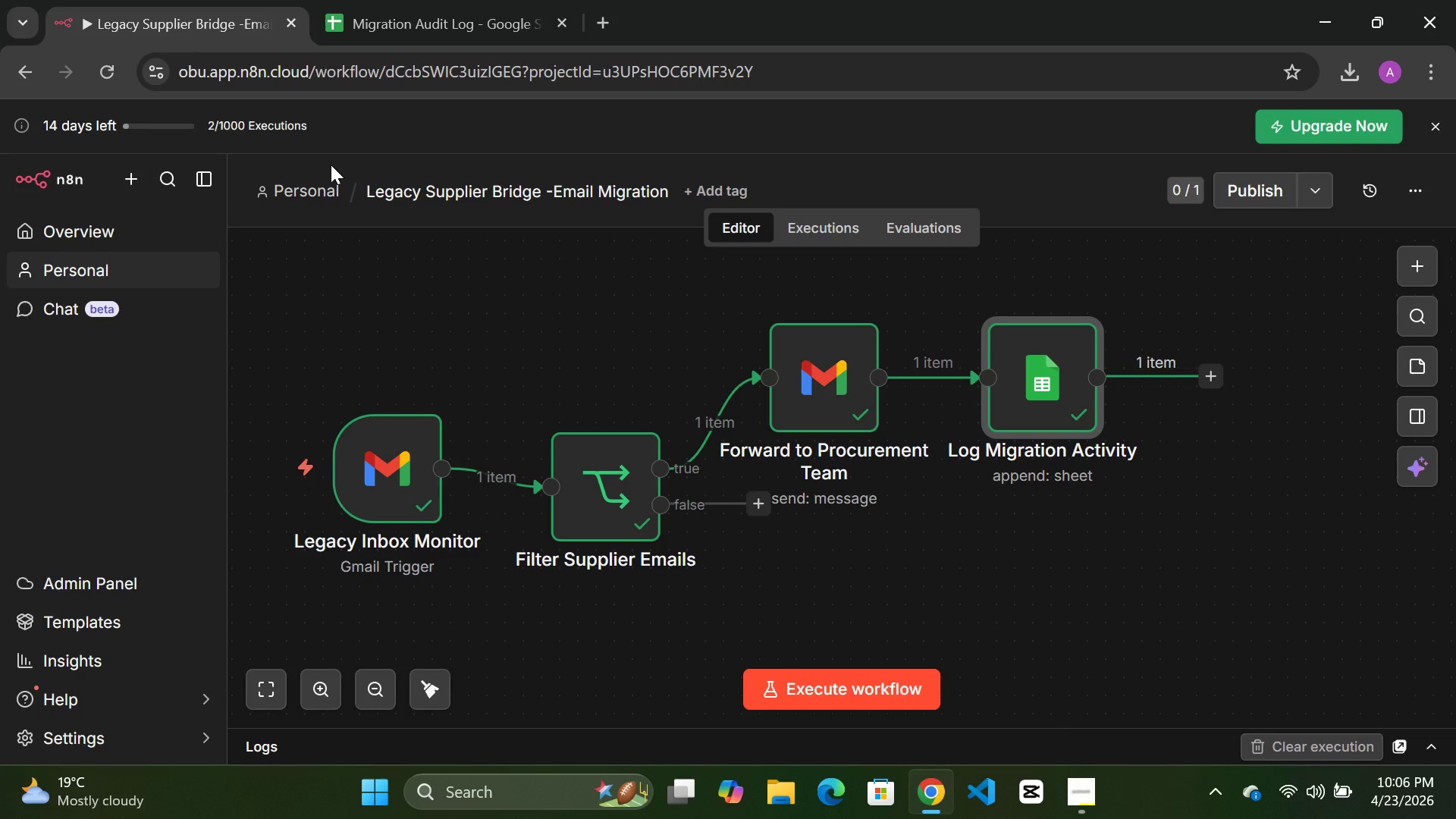 
left_click([852, 691])
 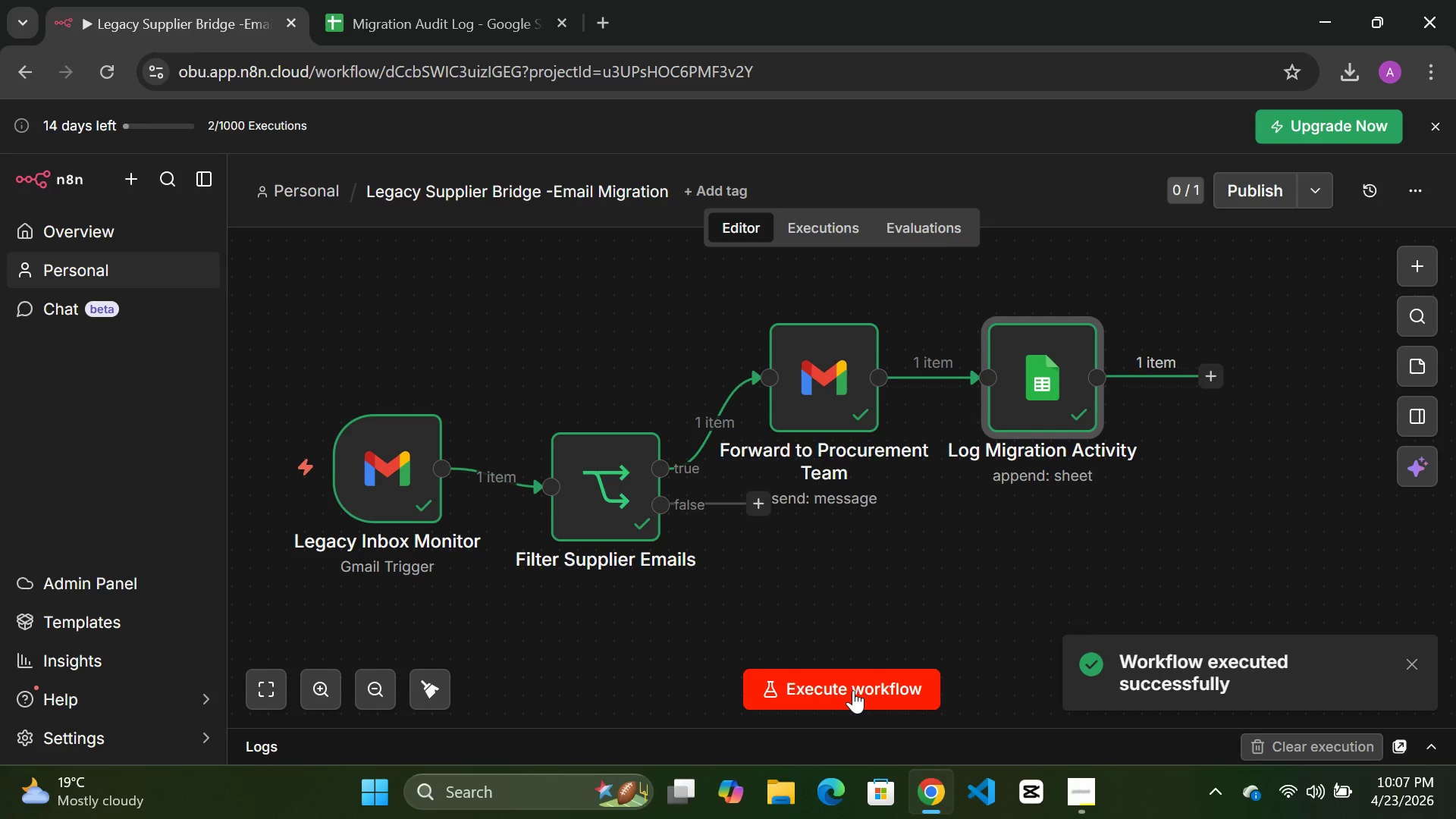 
wait(11.65)
 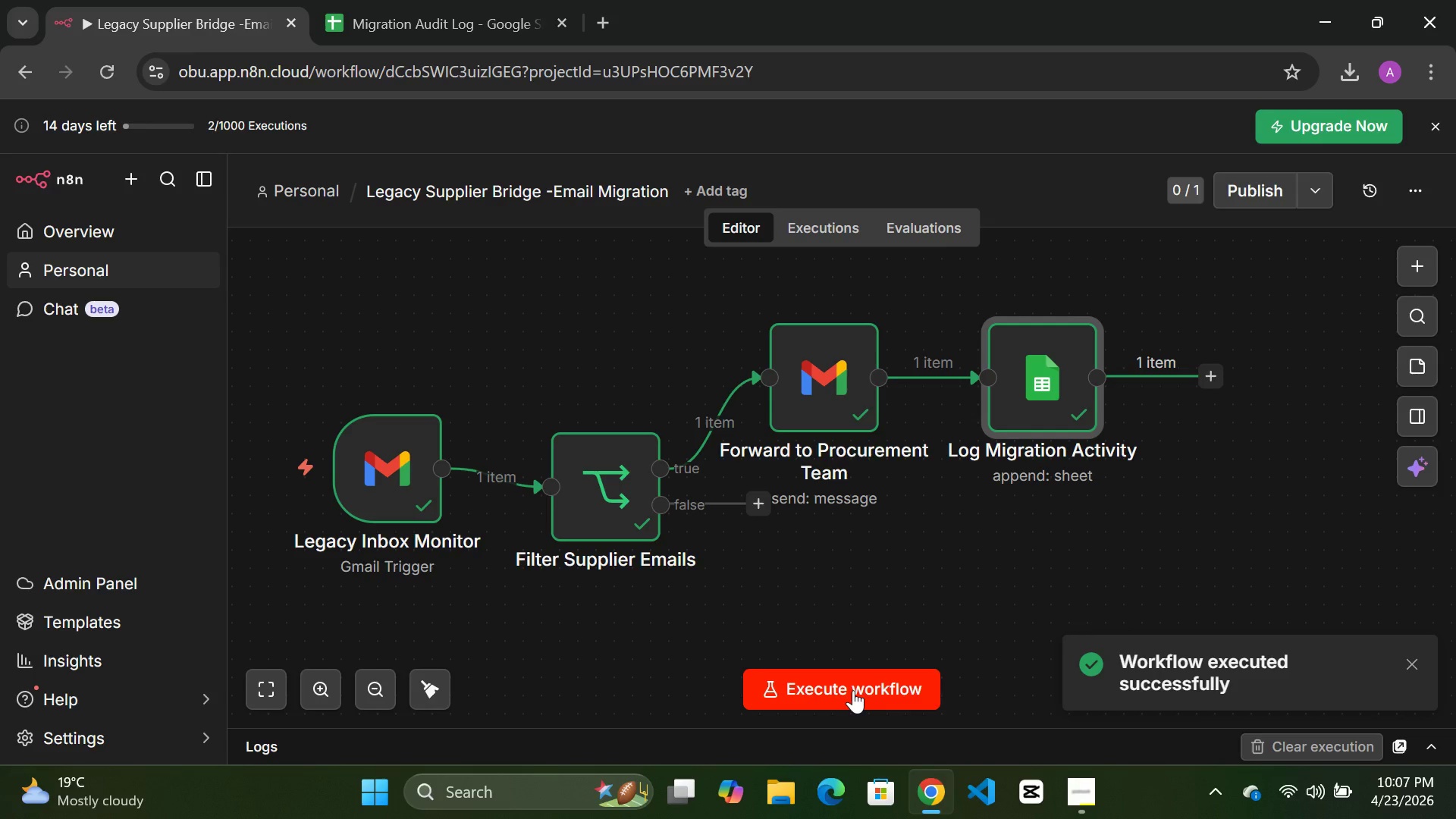 
mouse_move([1056, 813])
 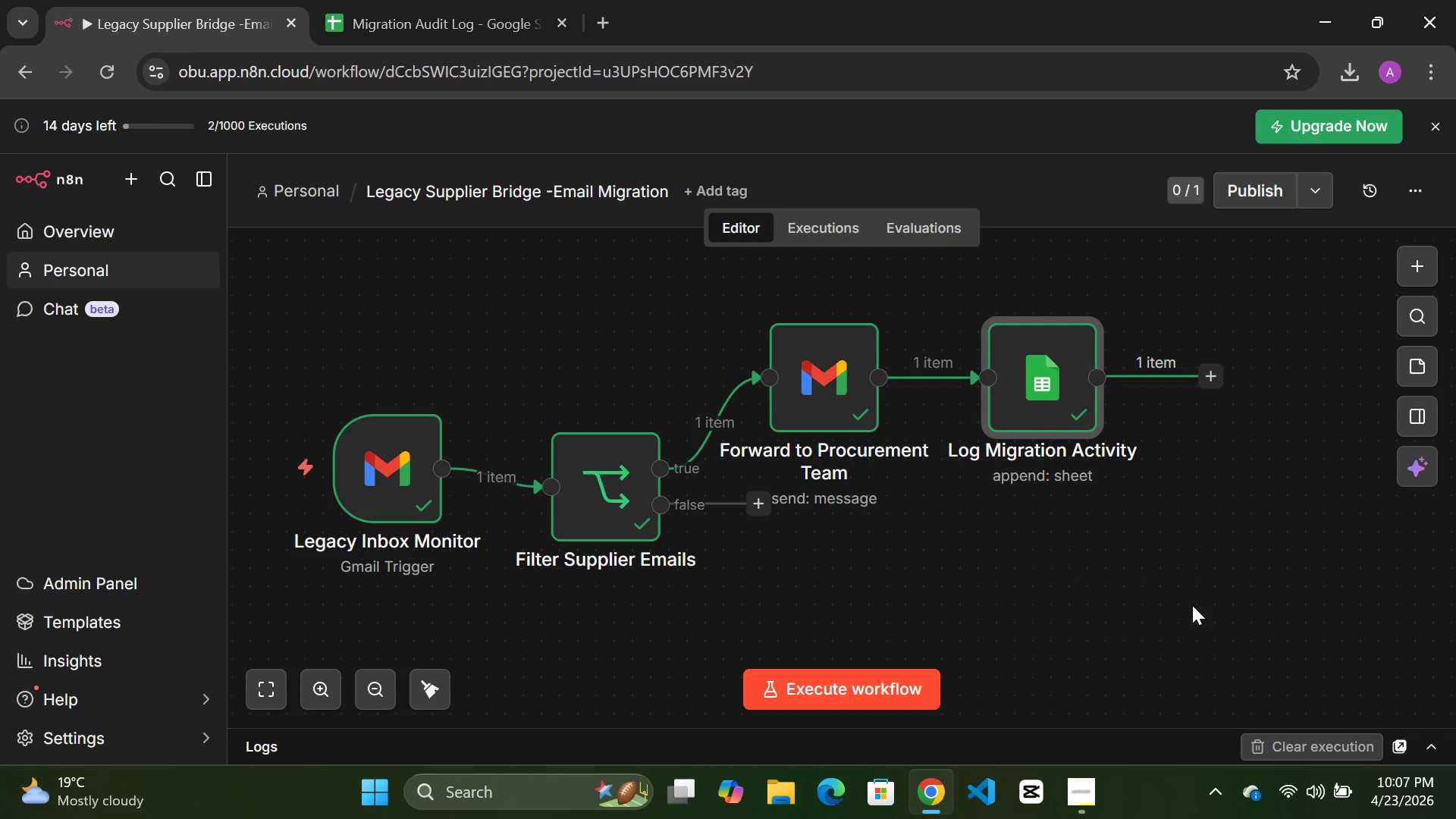 
wait(15.08)
 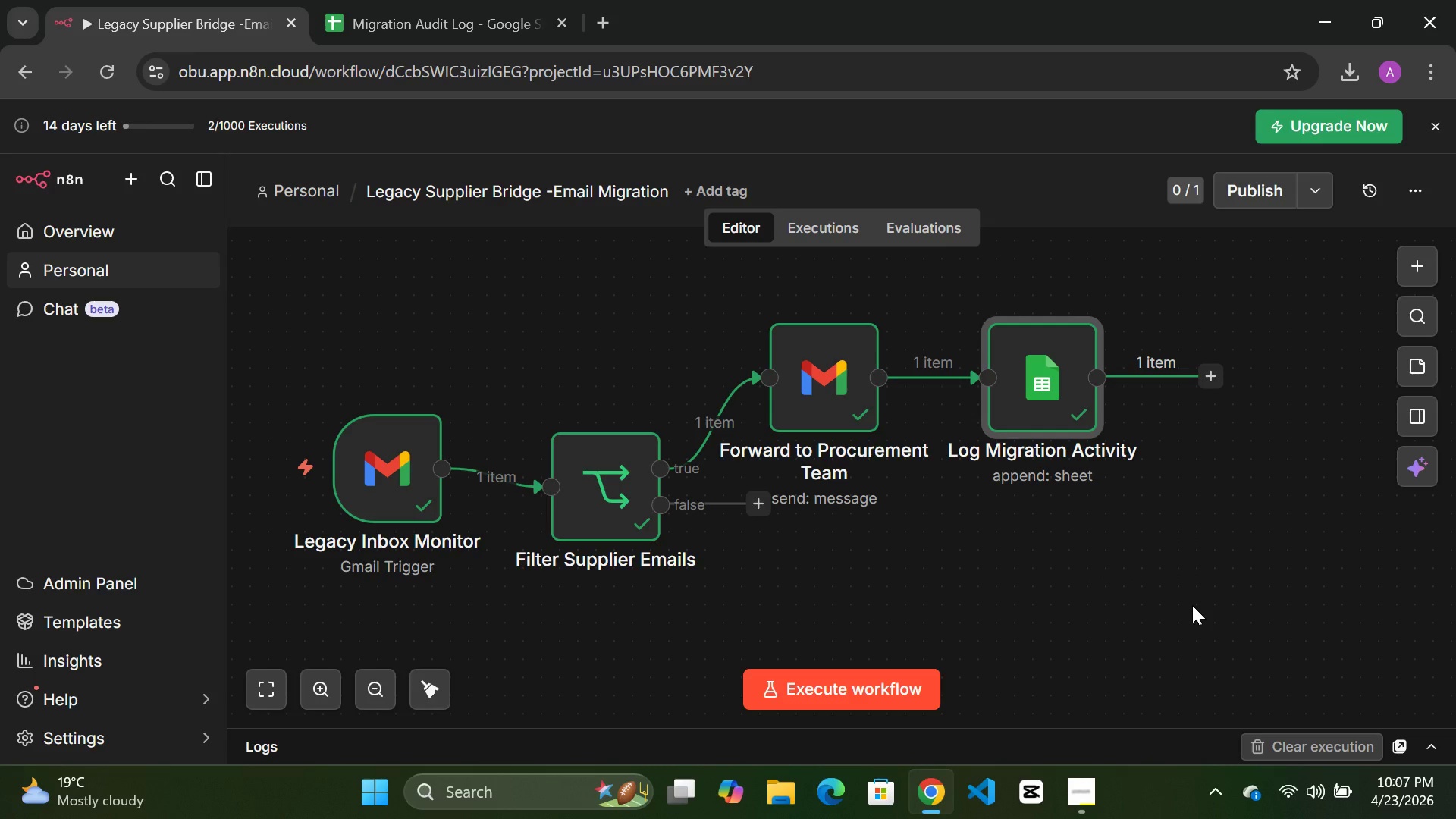 
left_click([1424, 256])
 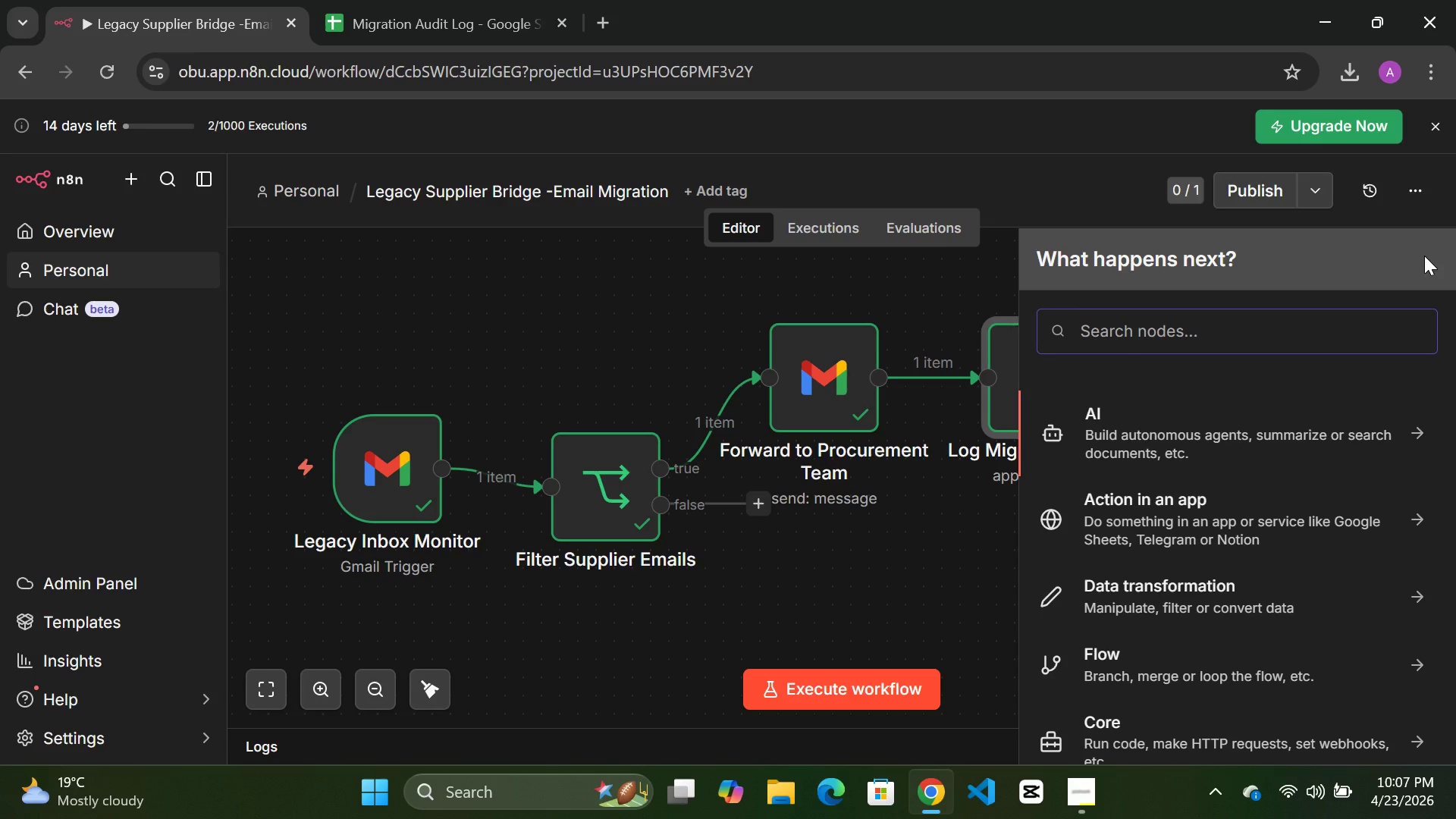 
type(error)
 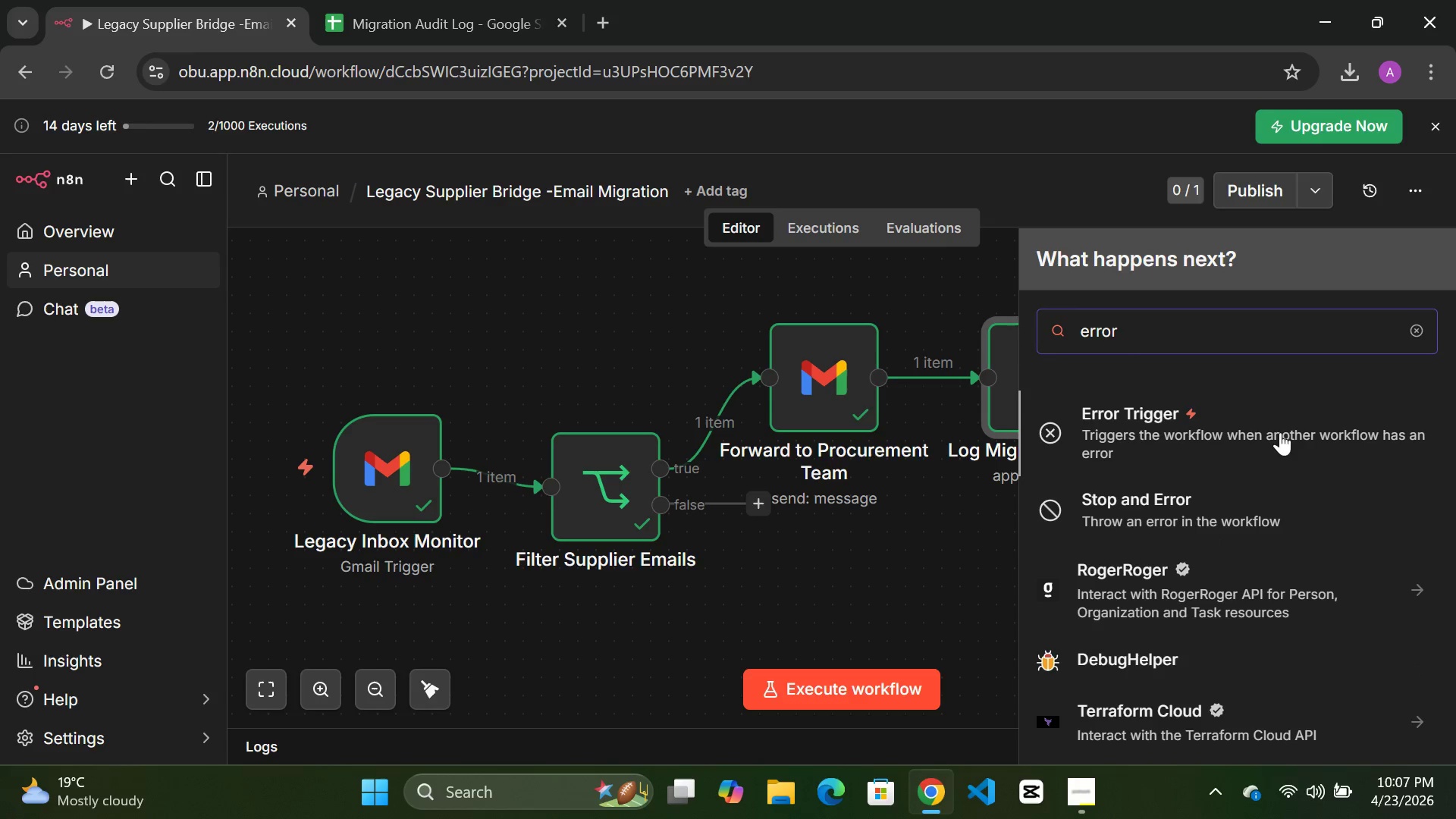 
left_click([1143, 389])
 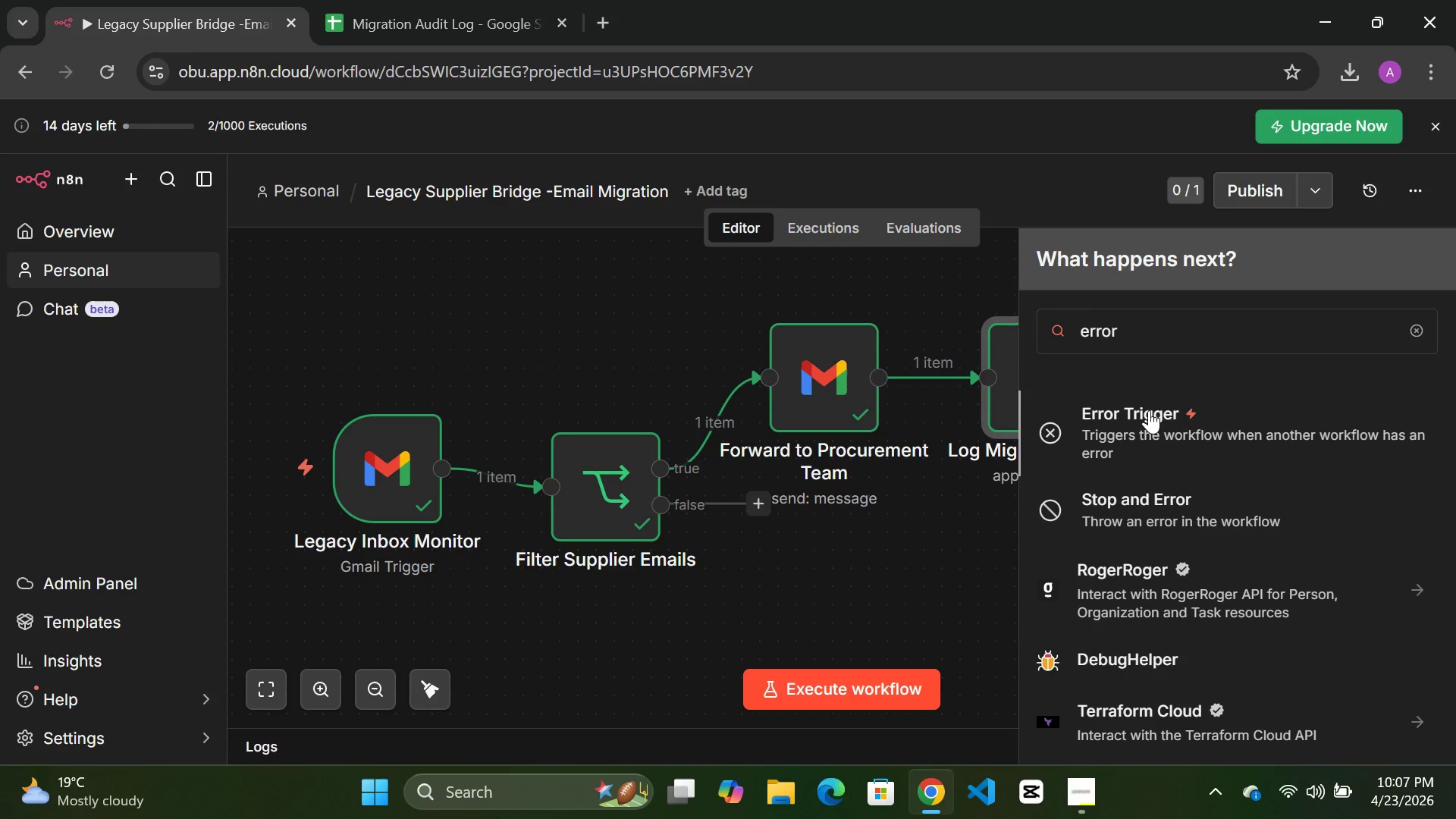 
left_click([1149, 410])
 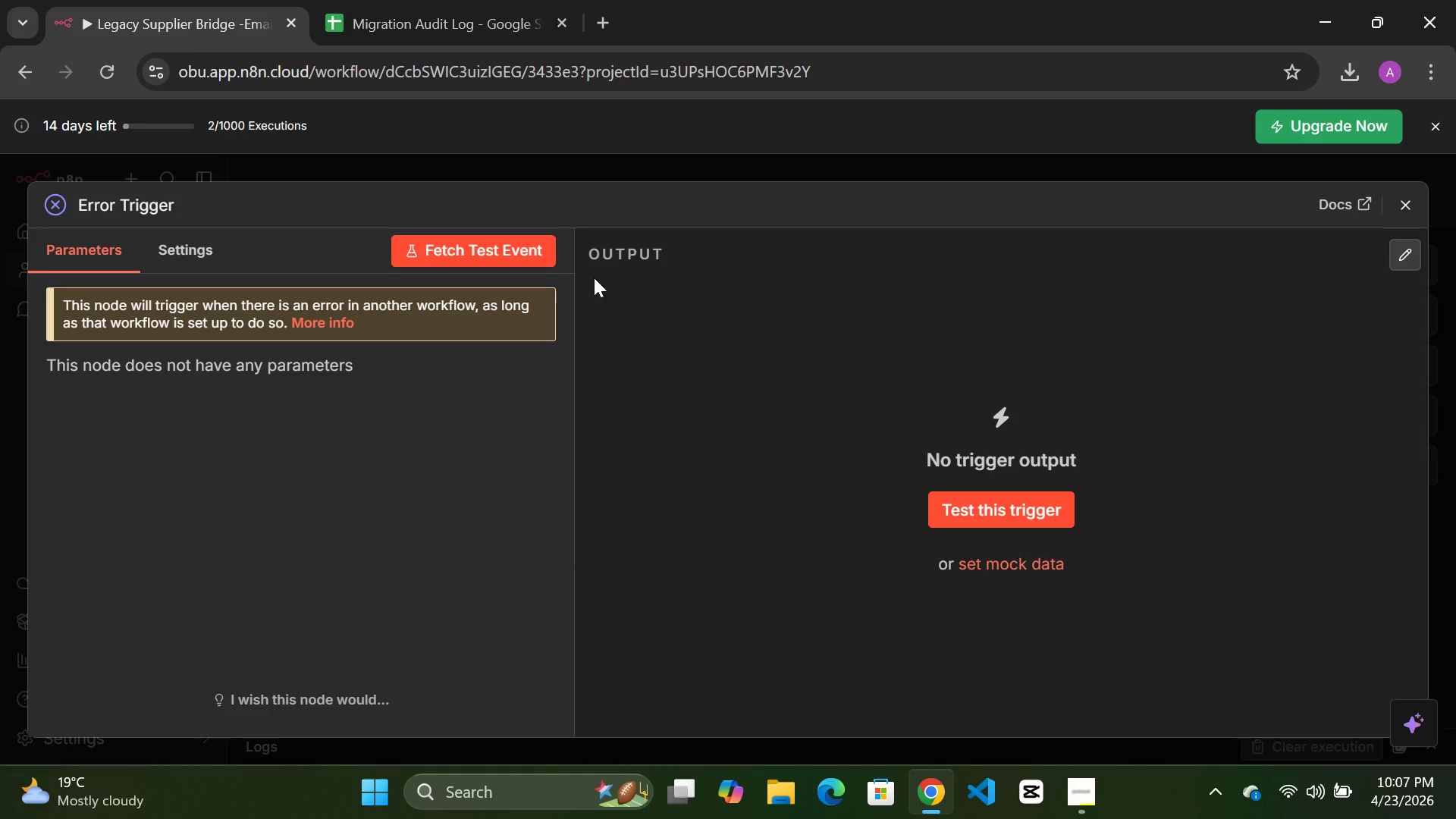 
wait(5.02)
 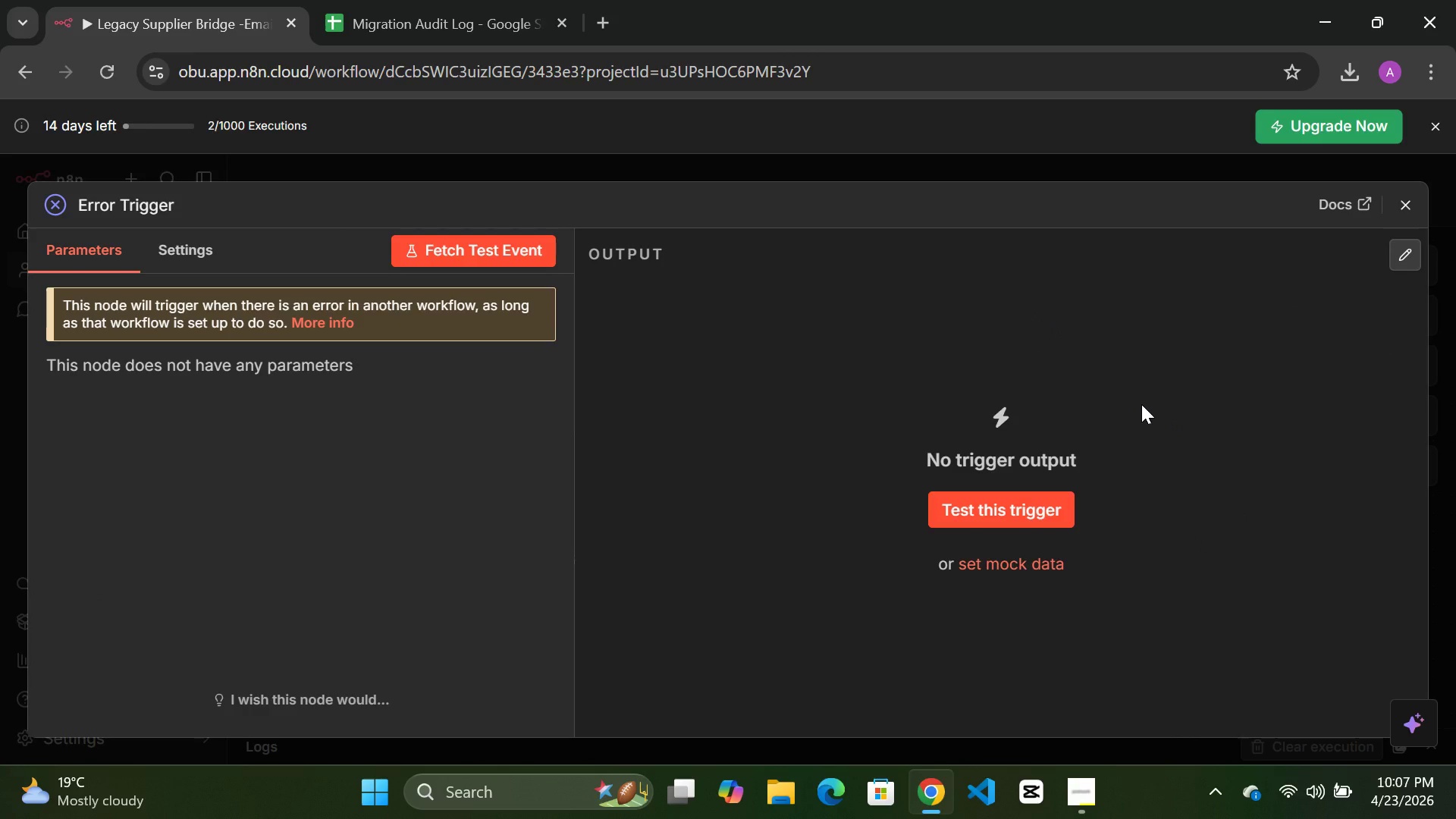 
double_click([88, 205])
 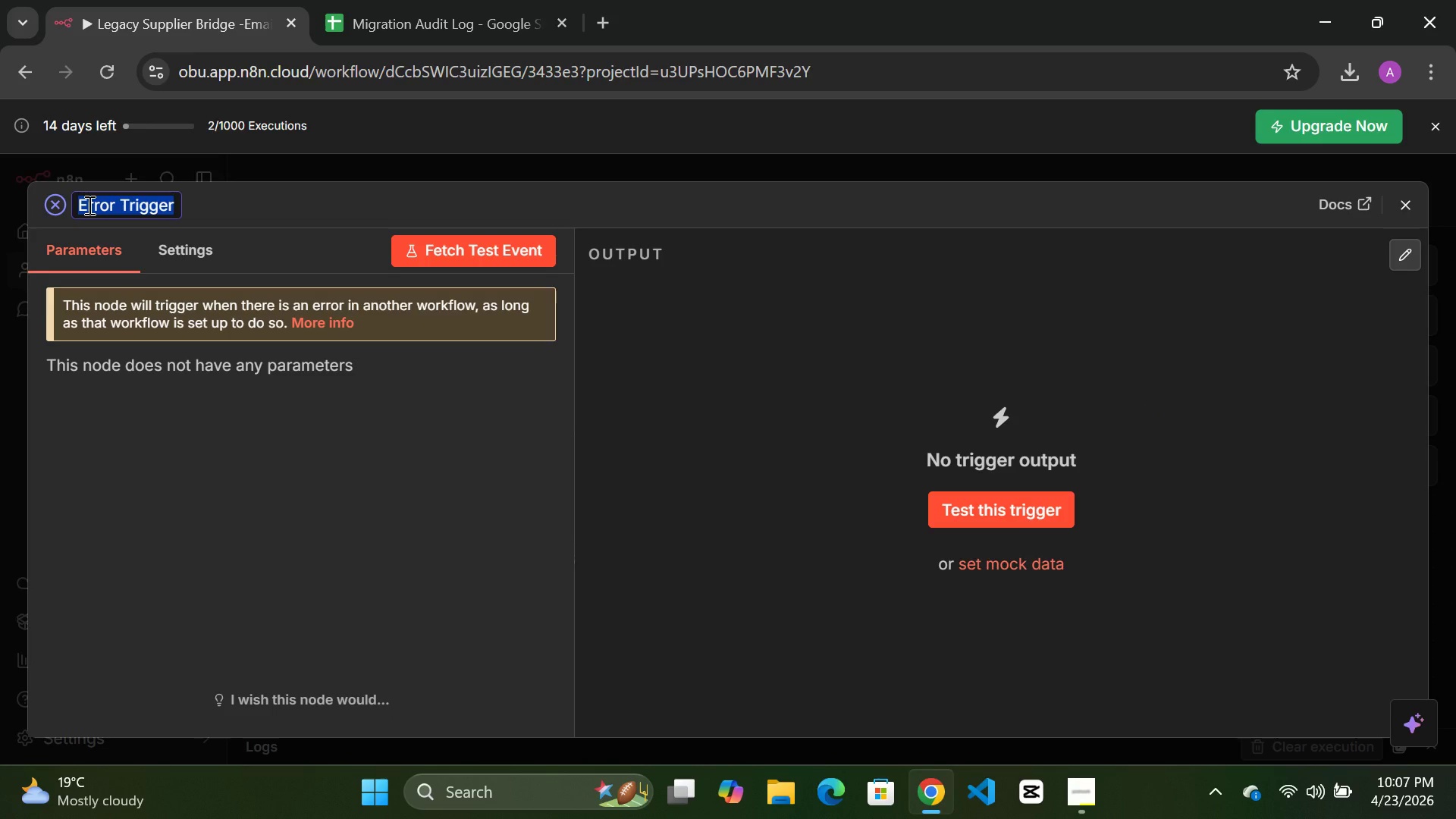 
type(Error Monitor)
 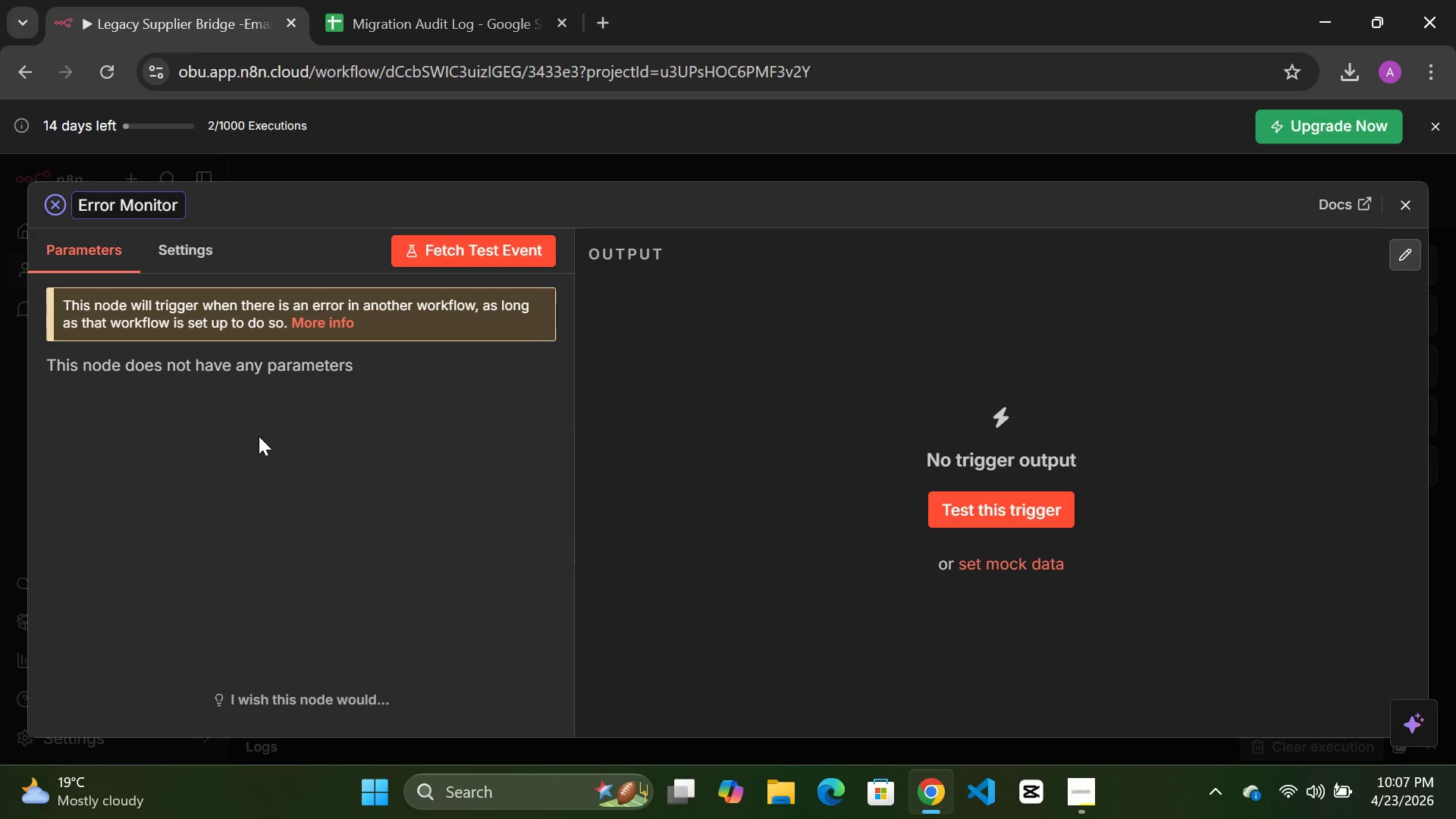 
wait(5.34)
 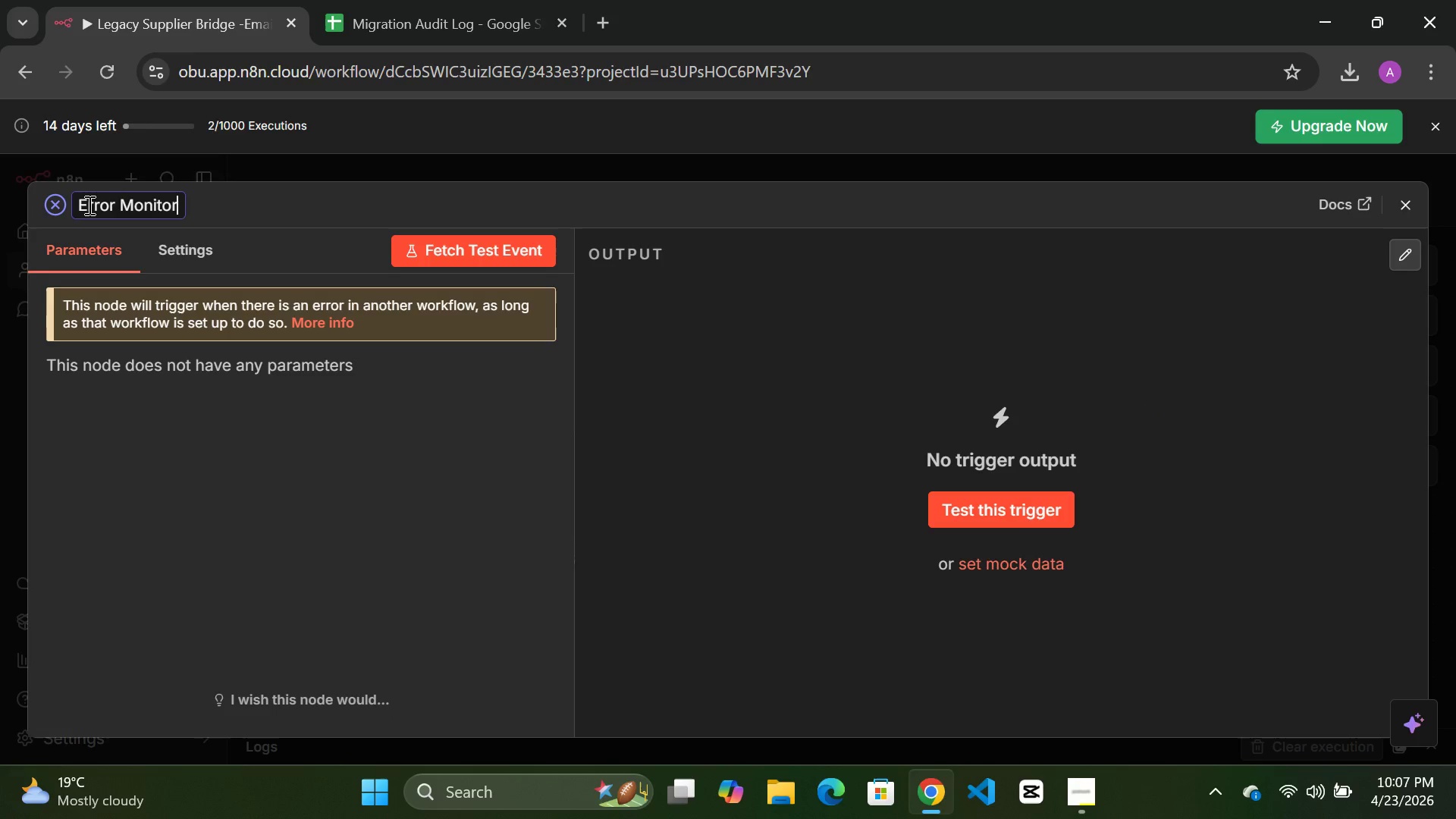 
left_click([476, 247])
 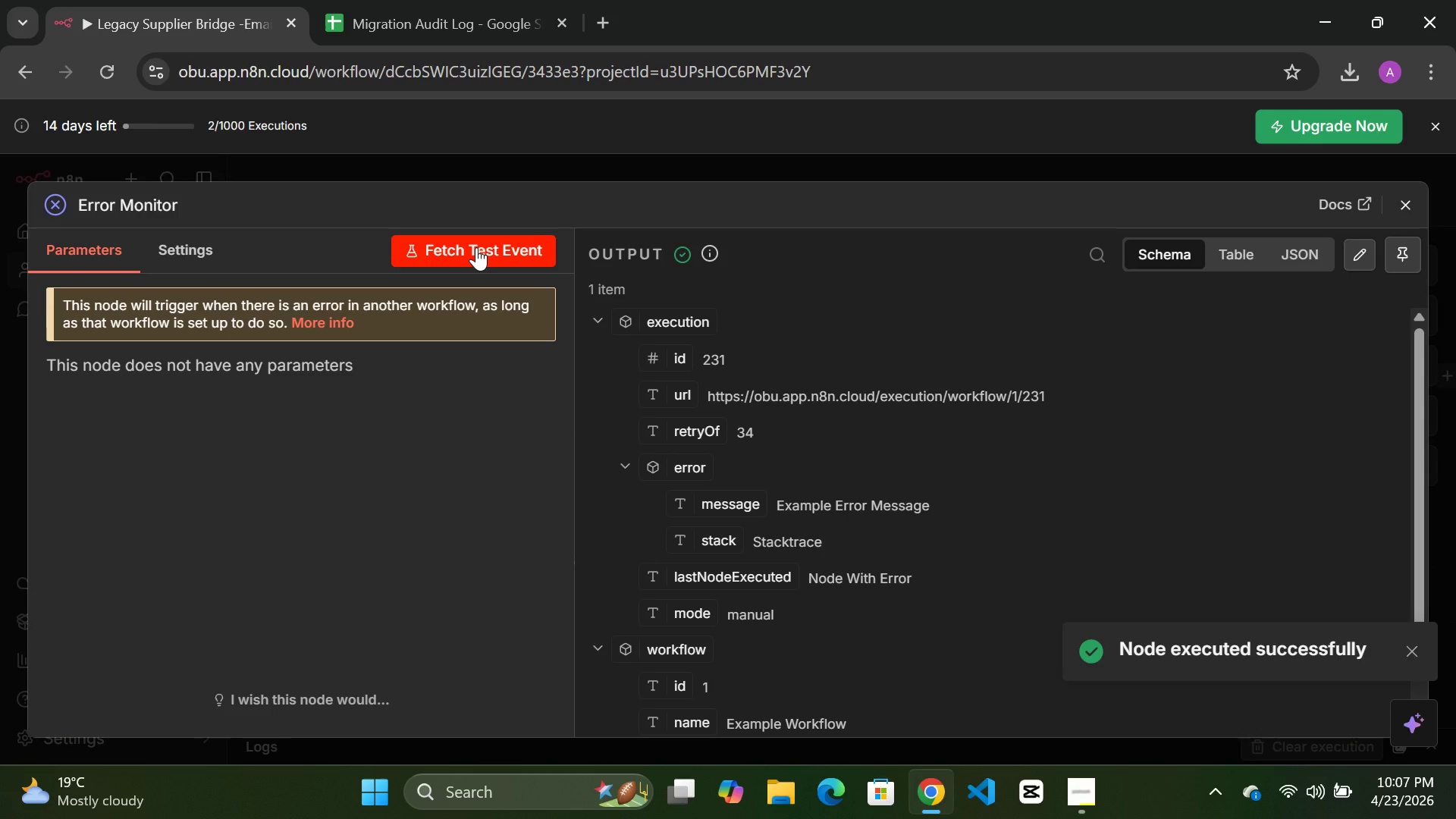 
wait(10.69)
 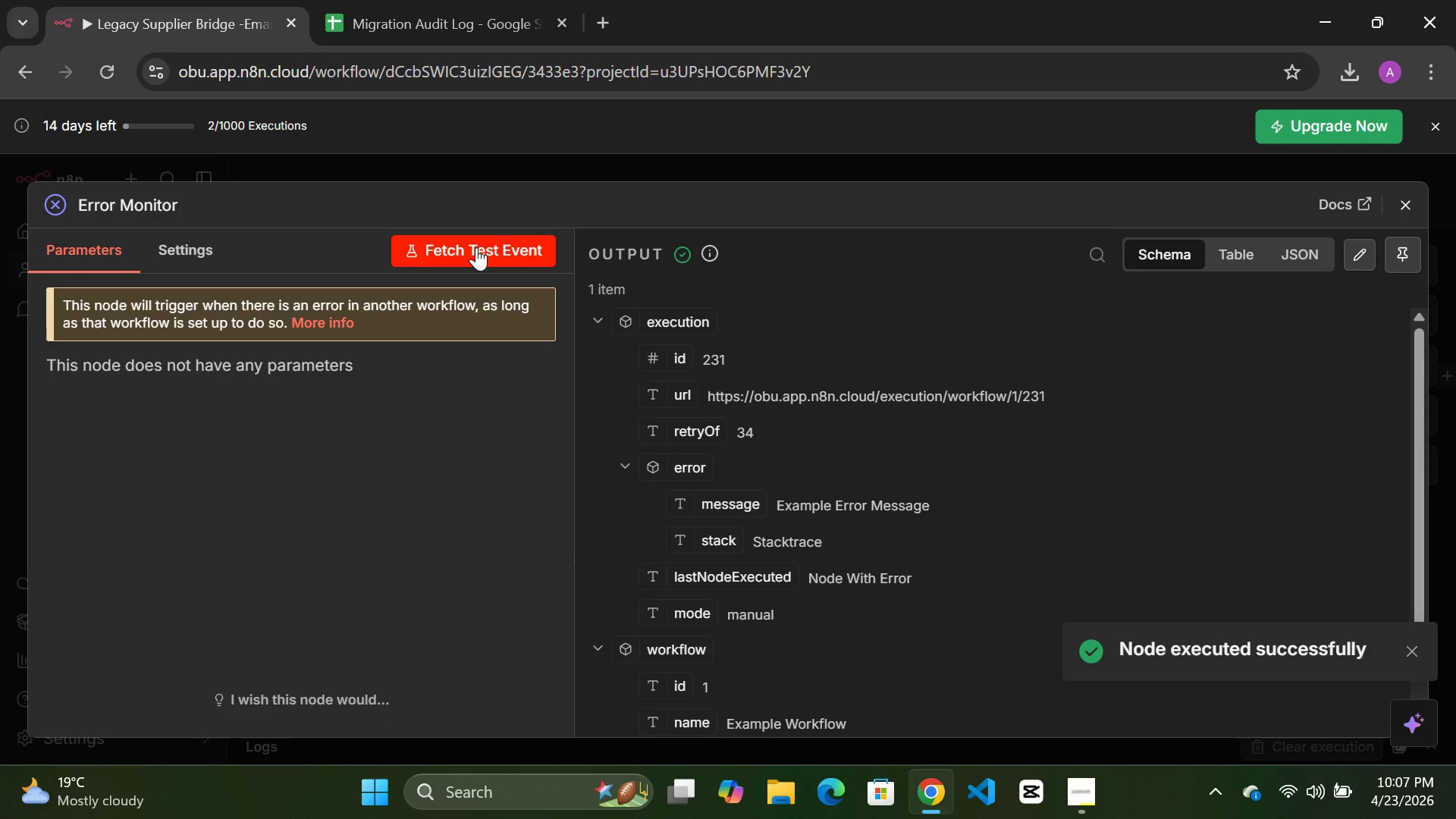 
left_click([625, 163])
 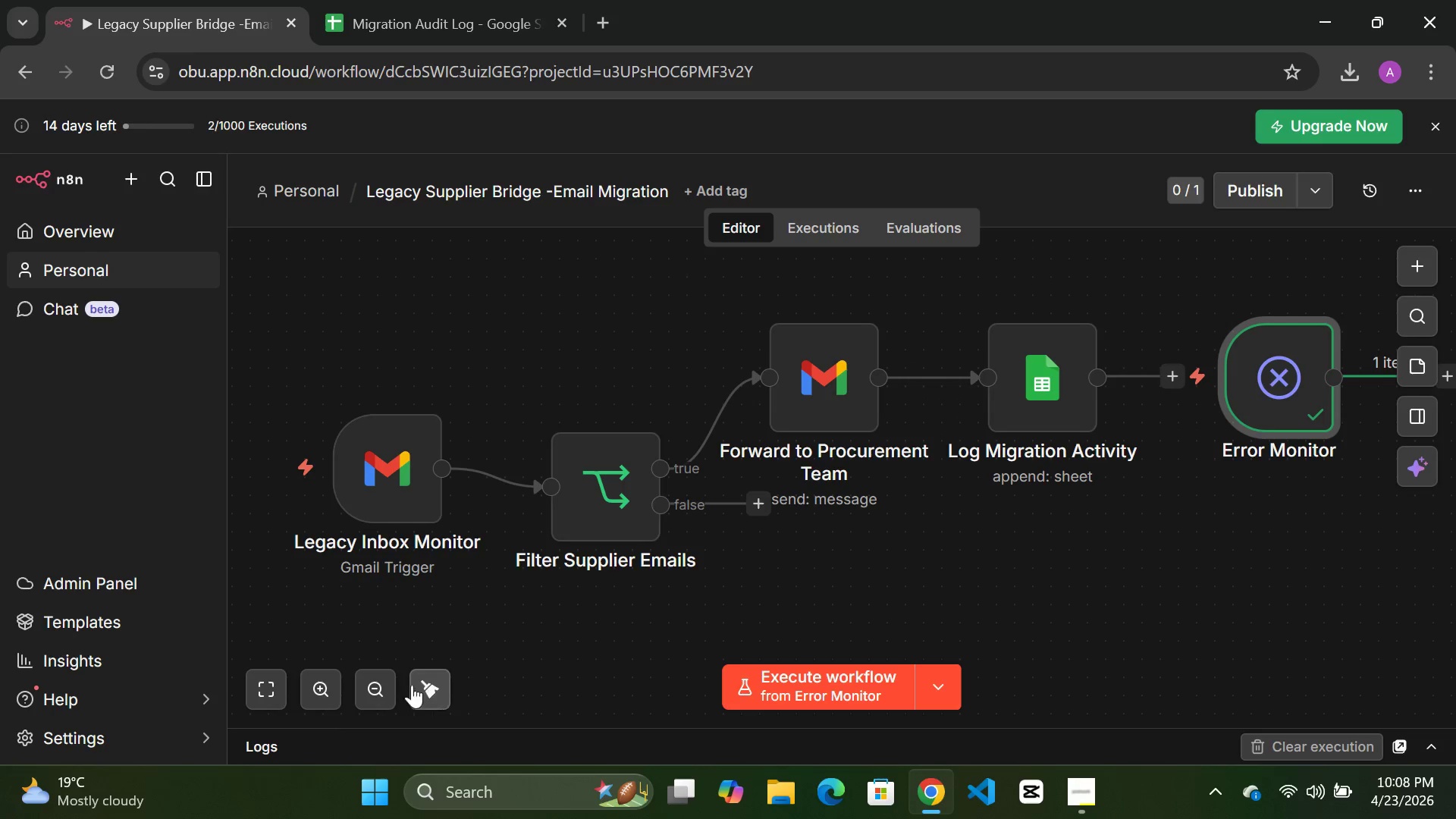 
double_click([384, 689])
 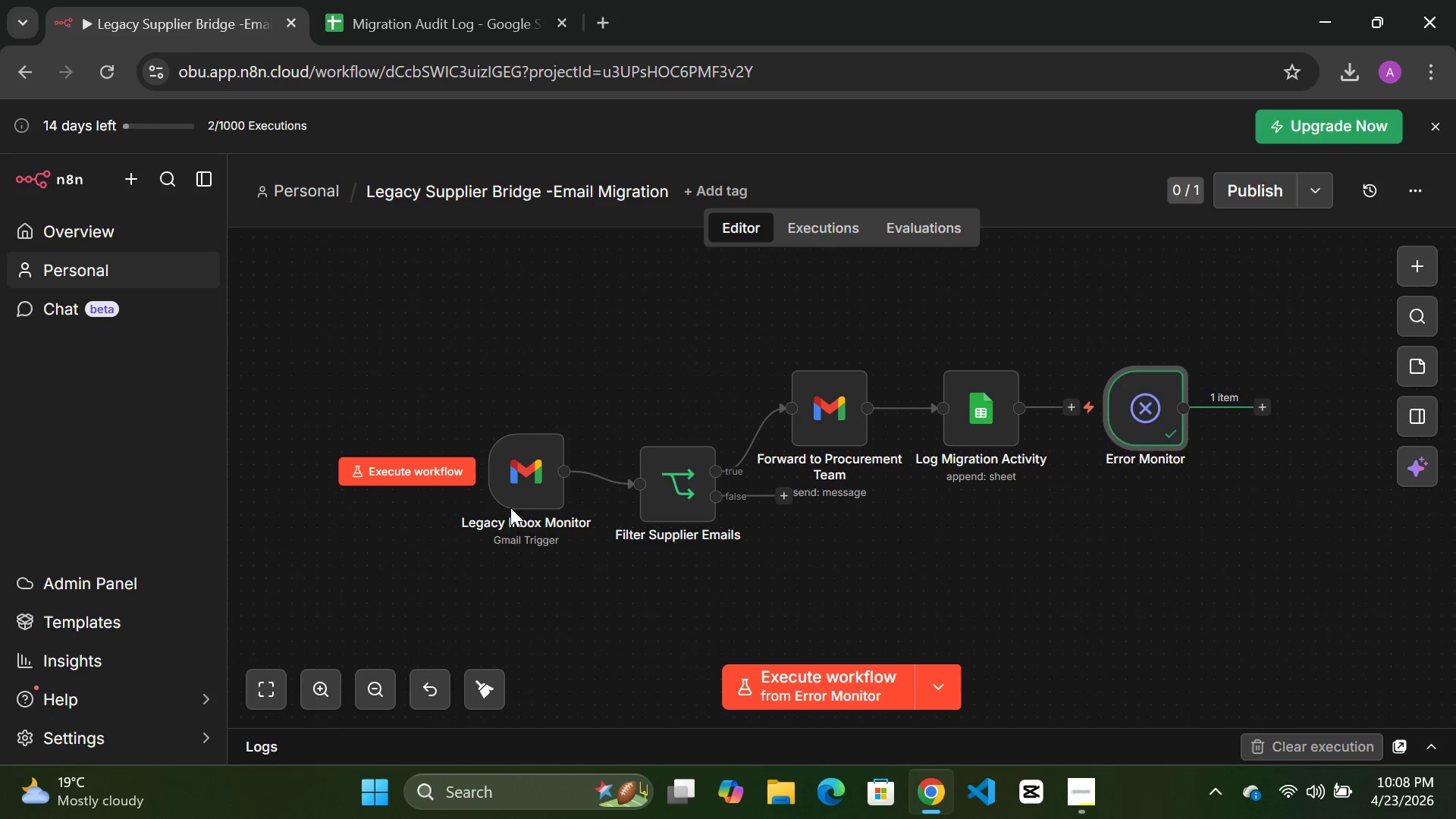 
left_click_drag(start_coordinate=[527, 470], to_coordinate=[422, 516])
 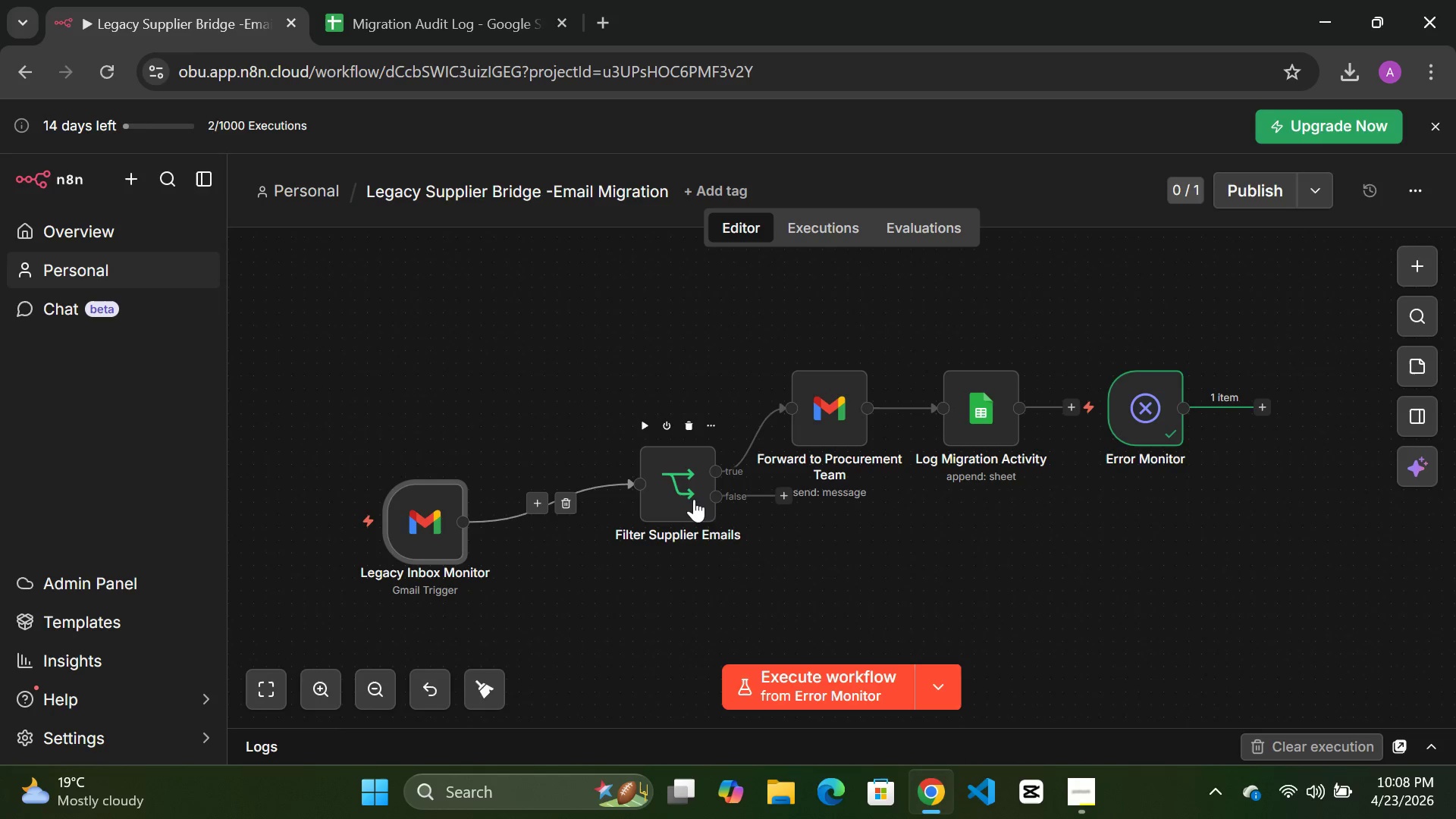 
left_click_drag(start_coordinate=[691, 496], to_coordinate=[649, 563])
 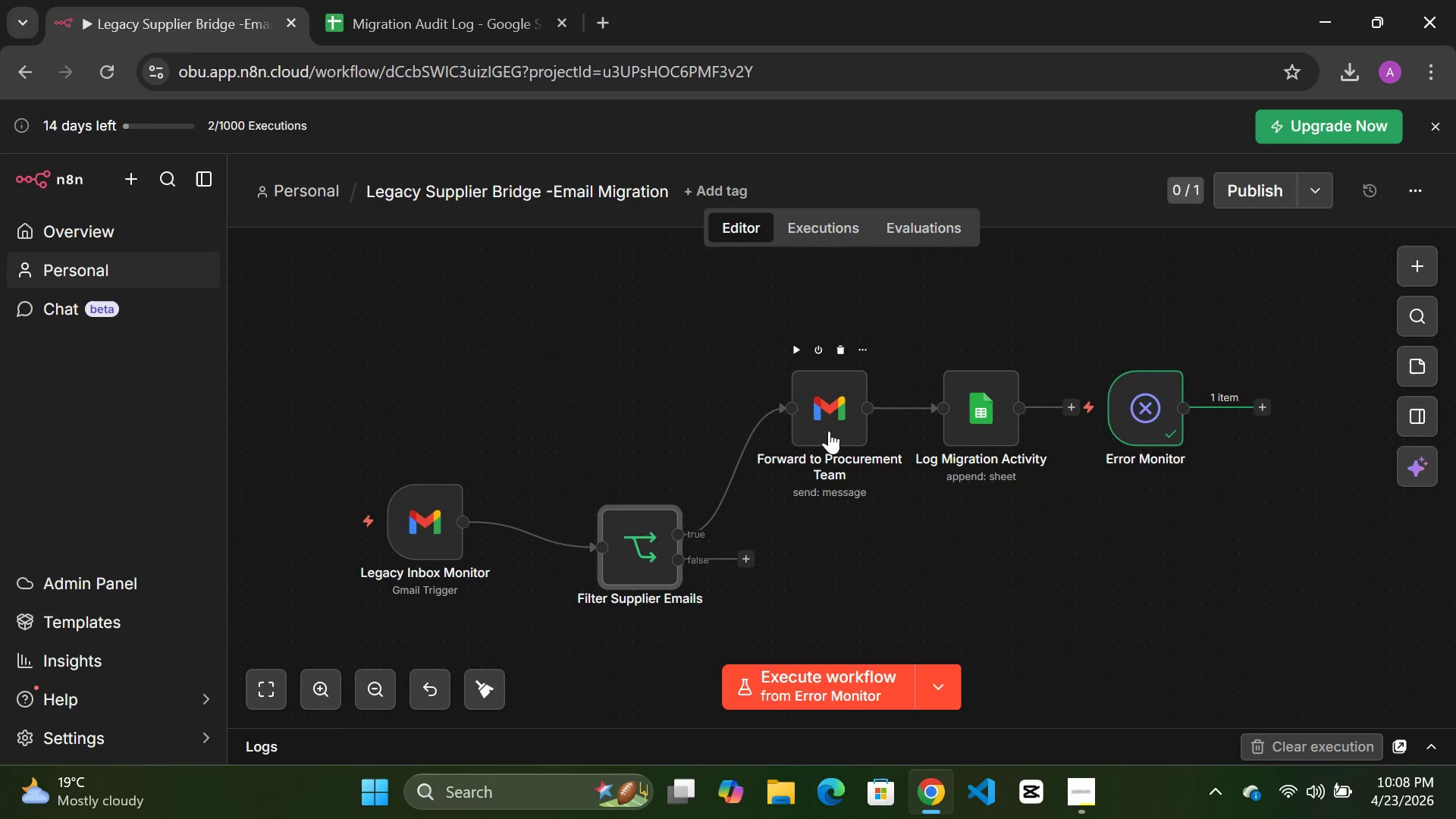 
left_click_drag(start_coordinate=[834, 424], to_coordinate=[781, 451])
 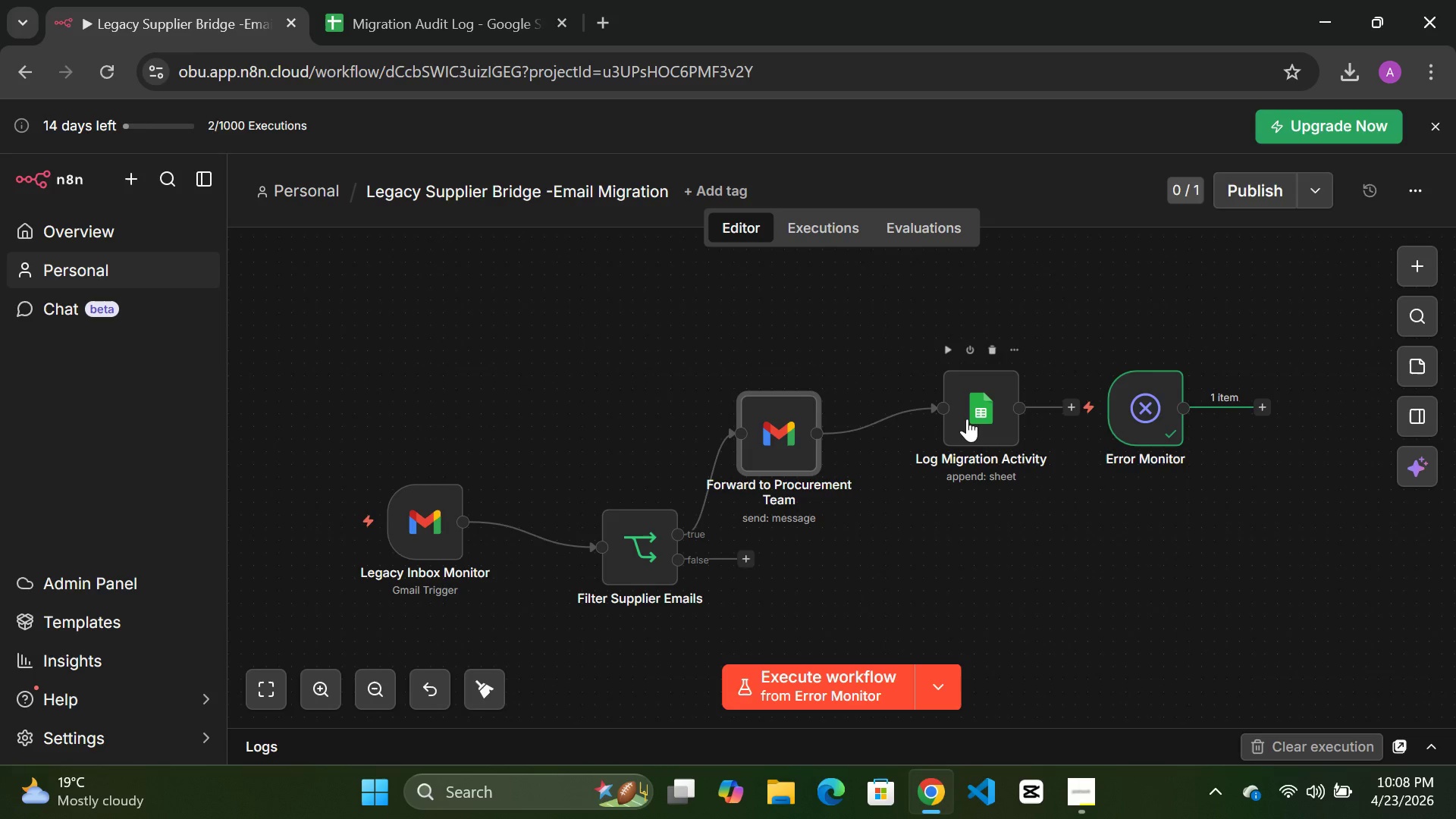 
left_click_drag(start_coordinate=[968, 419], to_coordinate=[886, 444])
 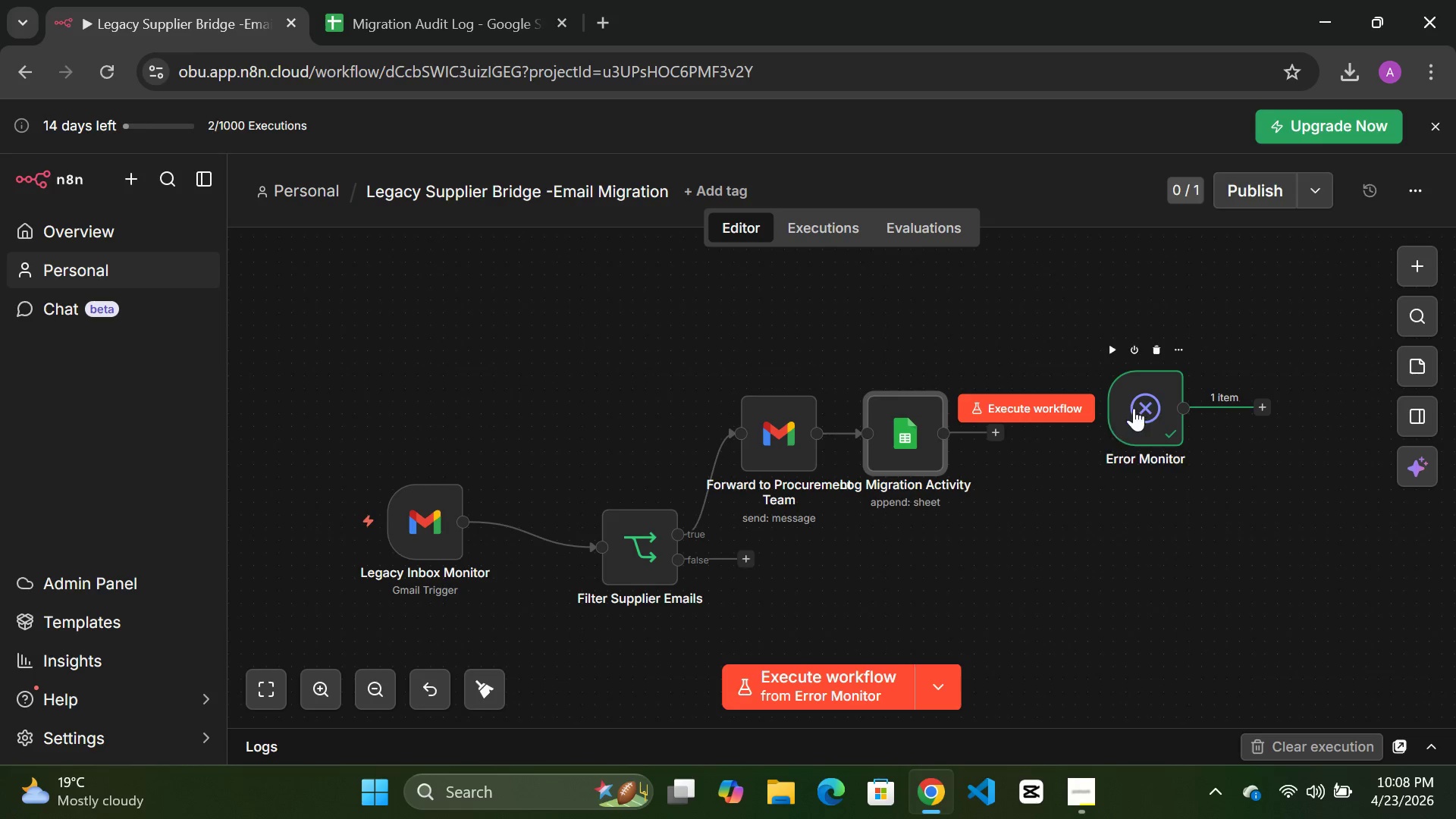 
left_click_drag(start_coordinate=[1144, 403], to_coordinate=[967, 315])
 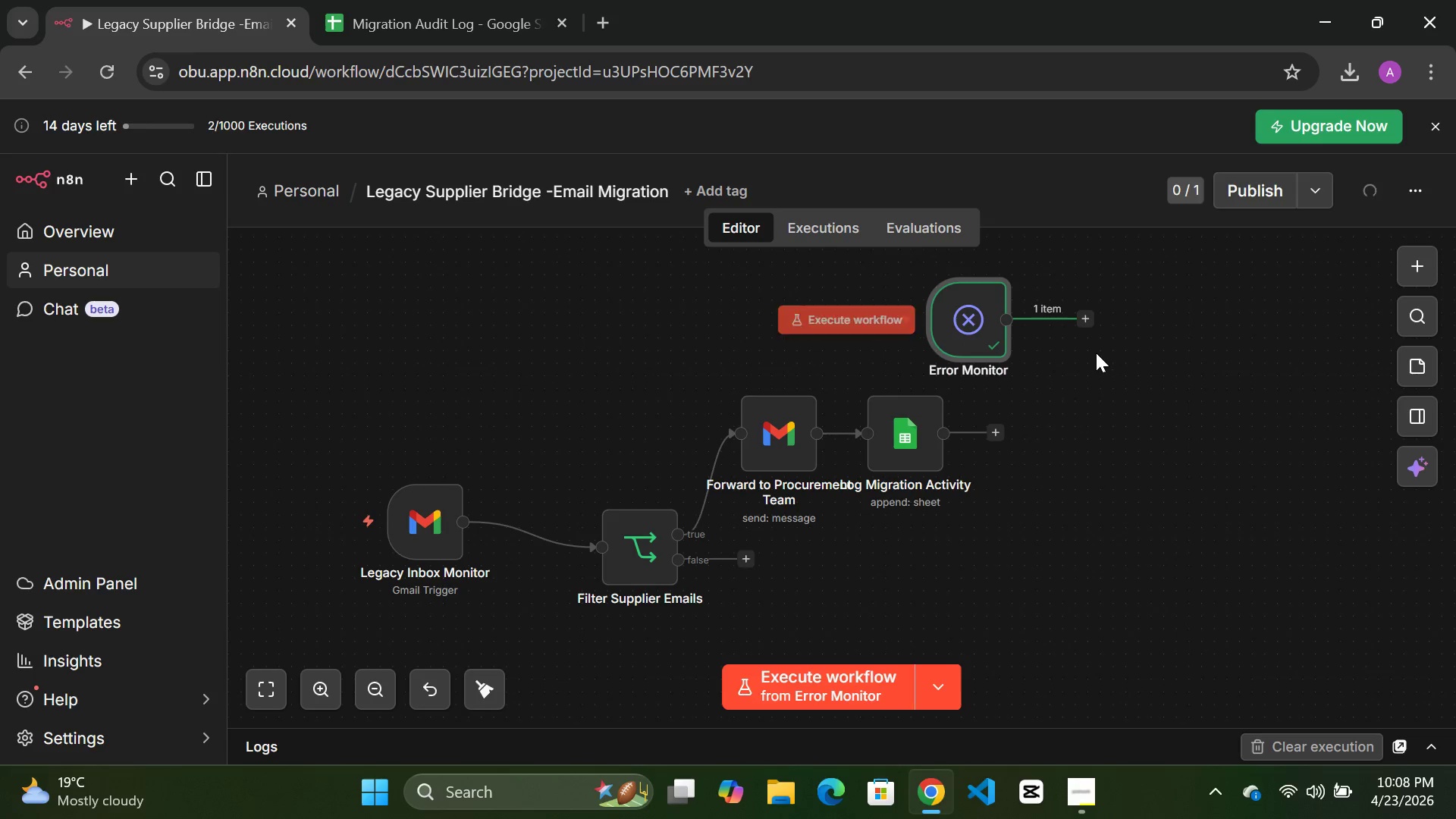 
left_click([1082, 322])
 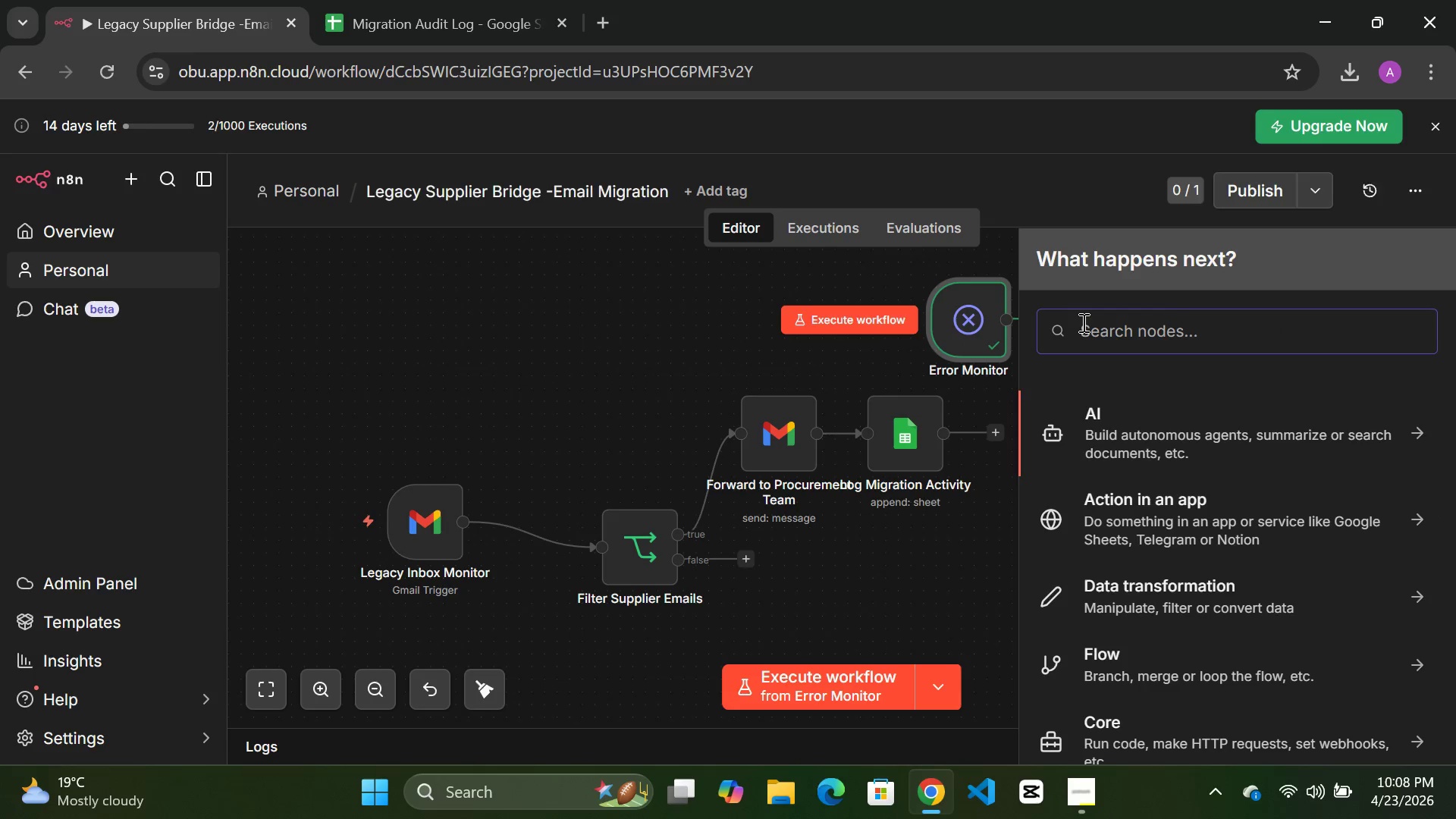 
type(google)
 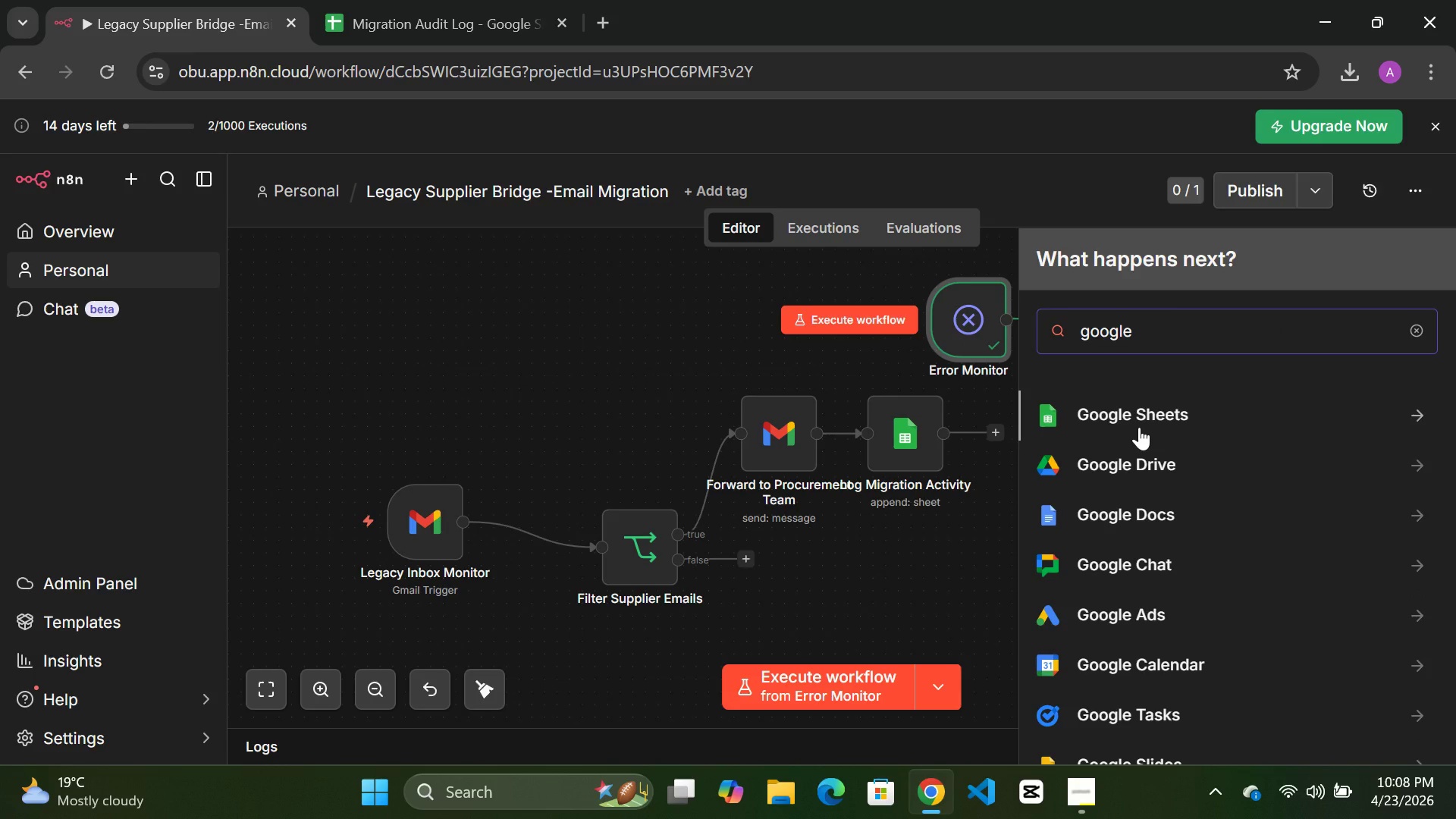 
left_click([1139, 427])
 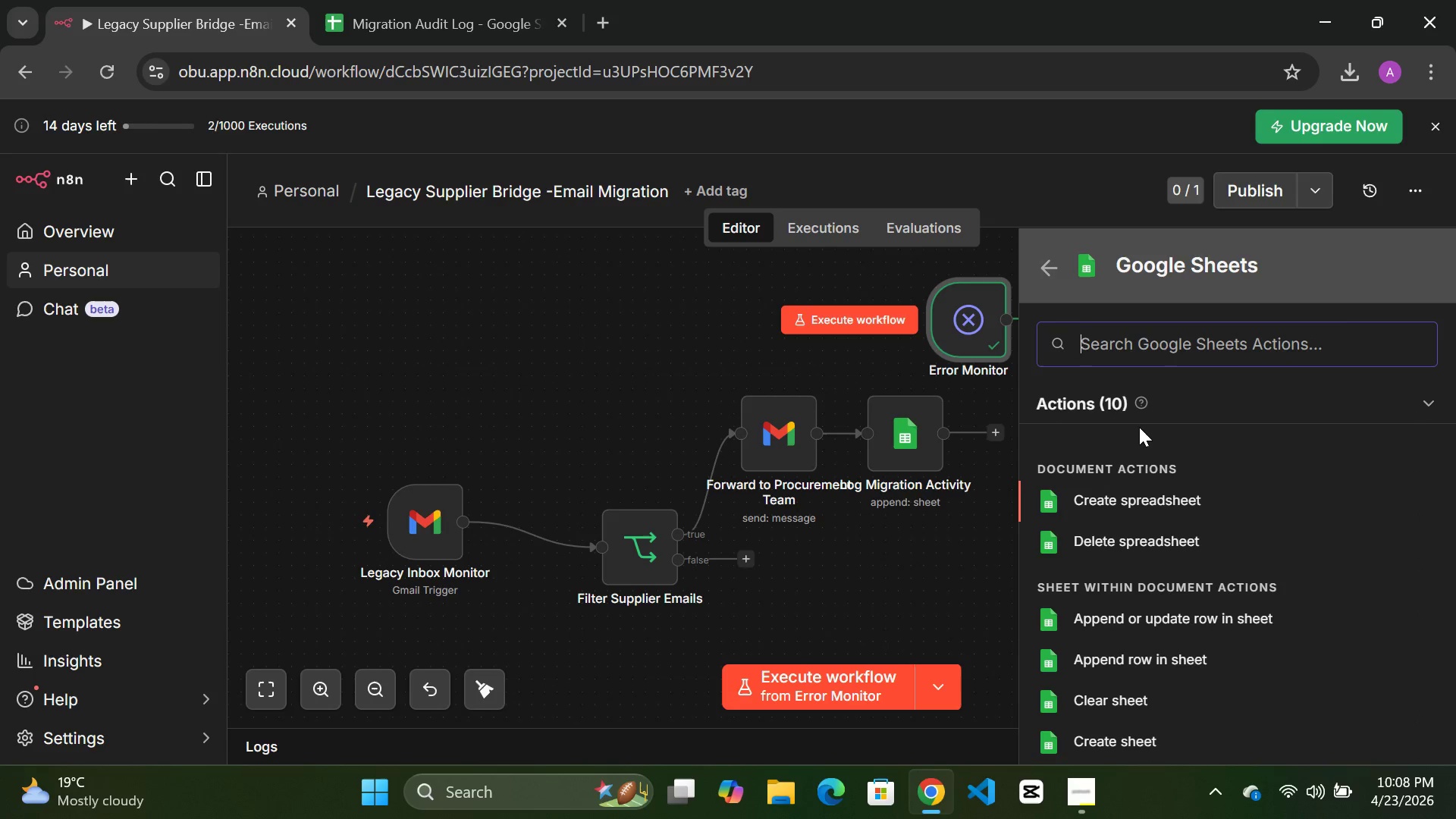 
type(append)
 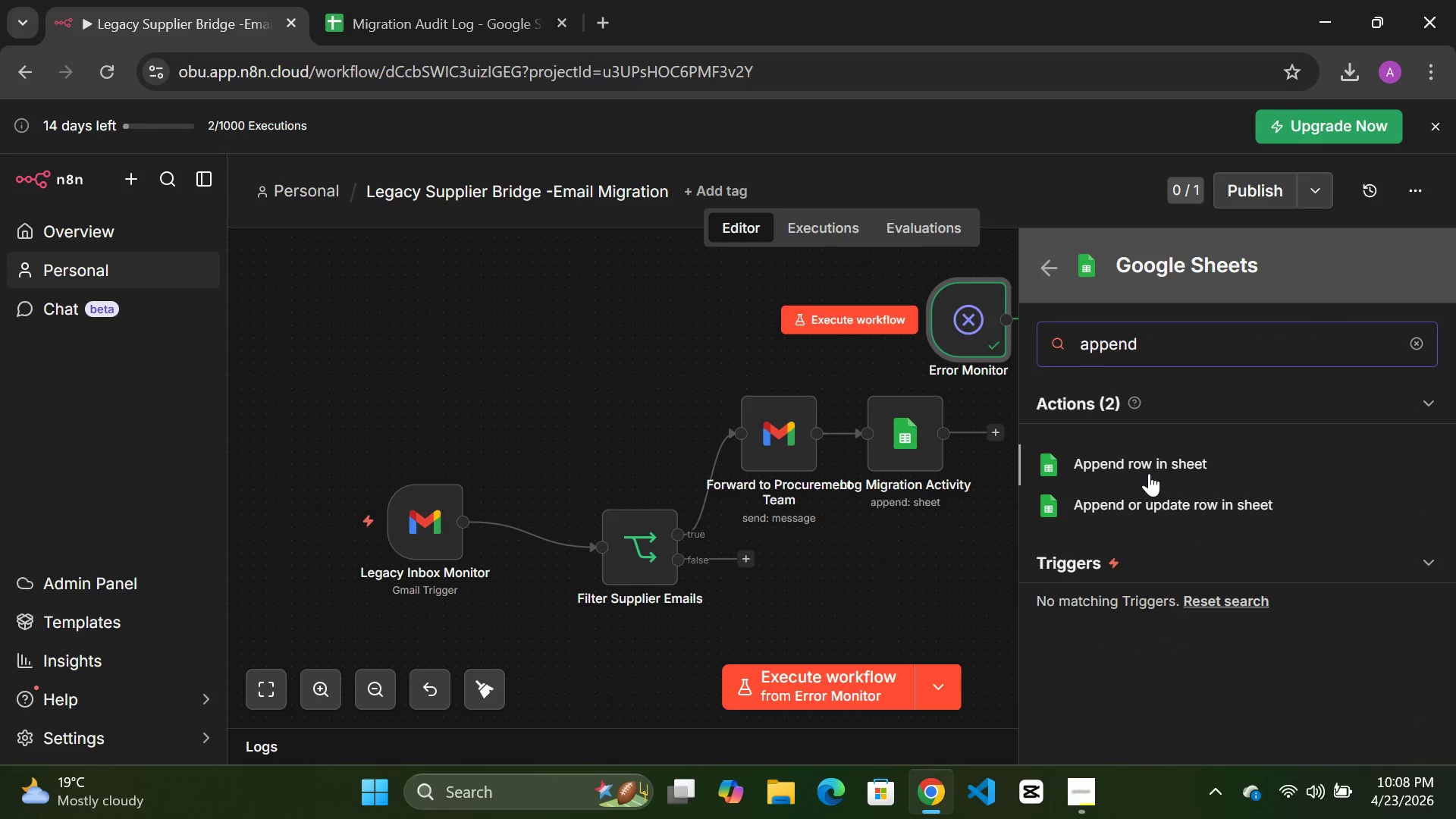 
left_click([1150, 457])
 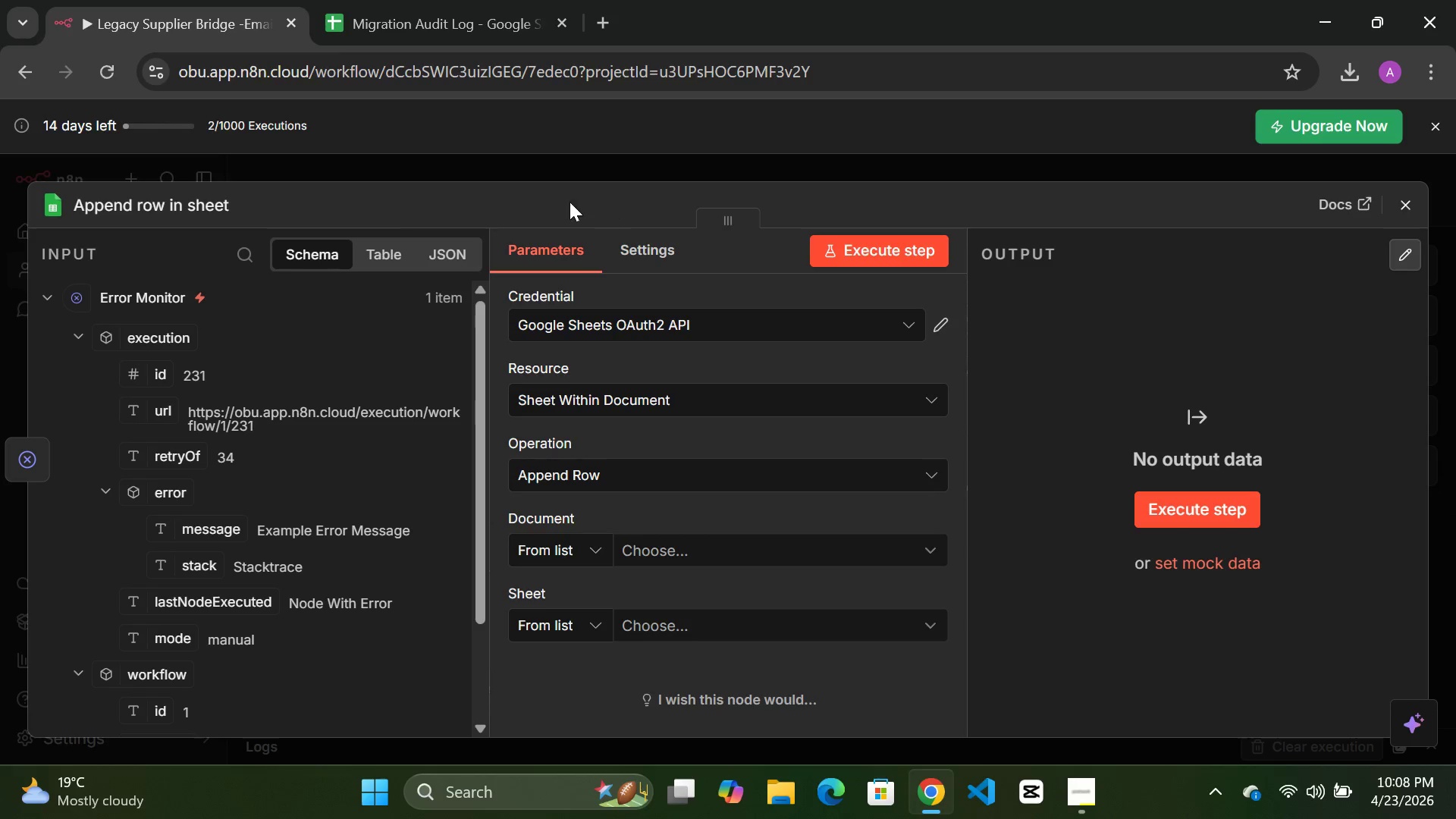 
left_click([149, 204])
 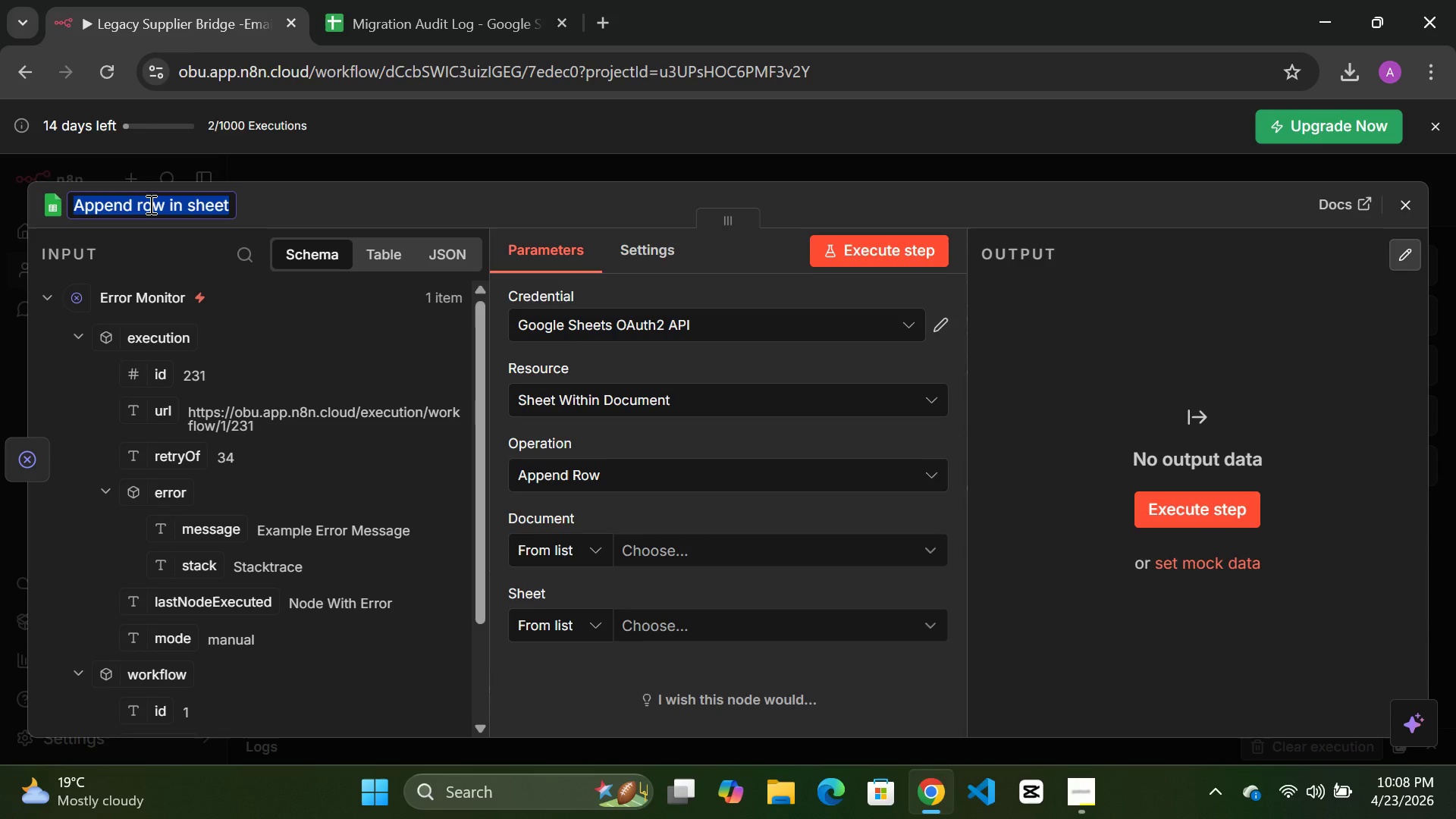 
type(Log errors)
 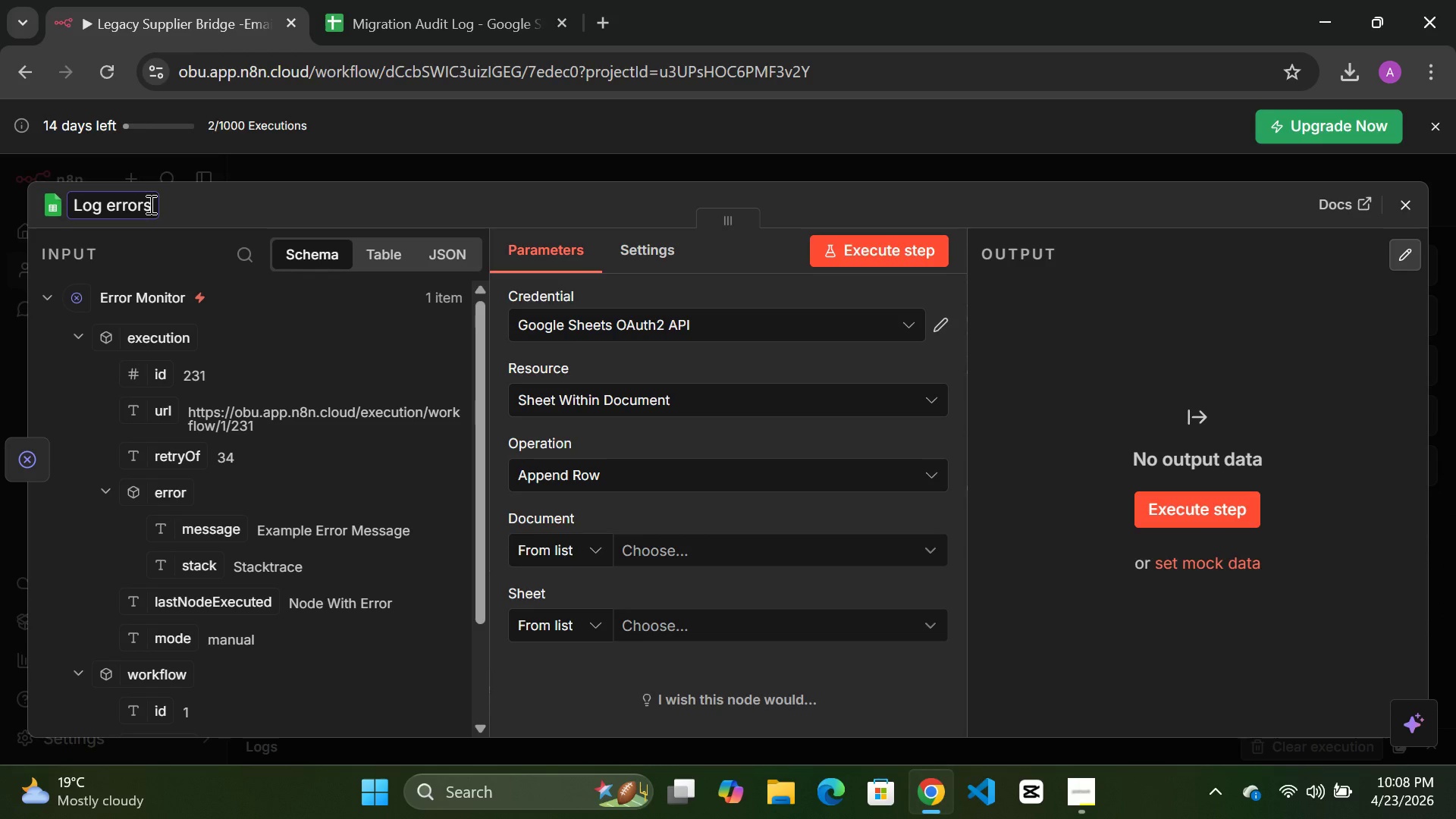 
wait(6.7)
 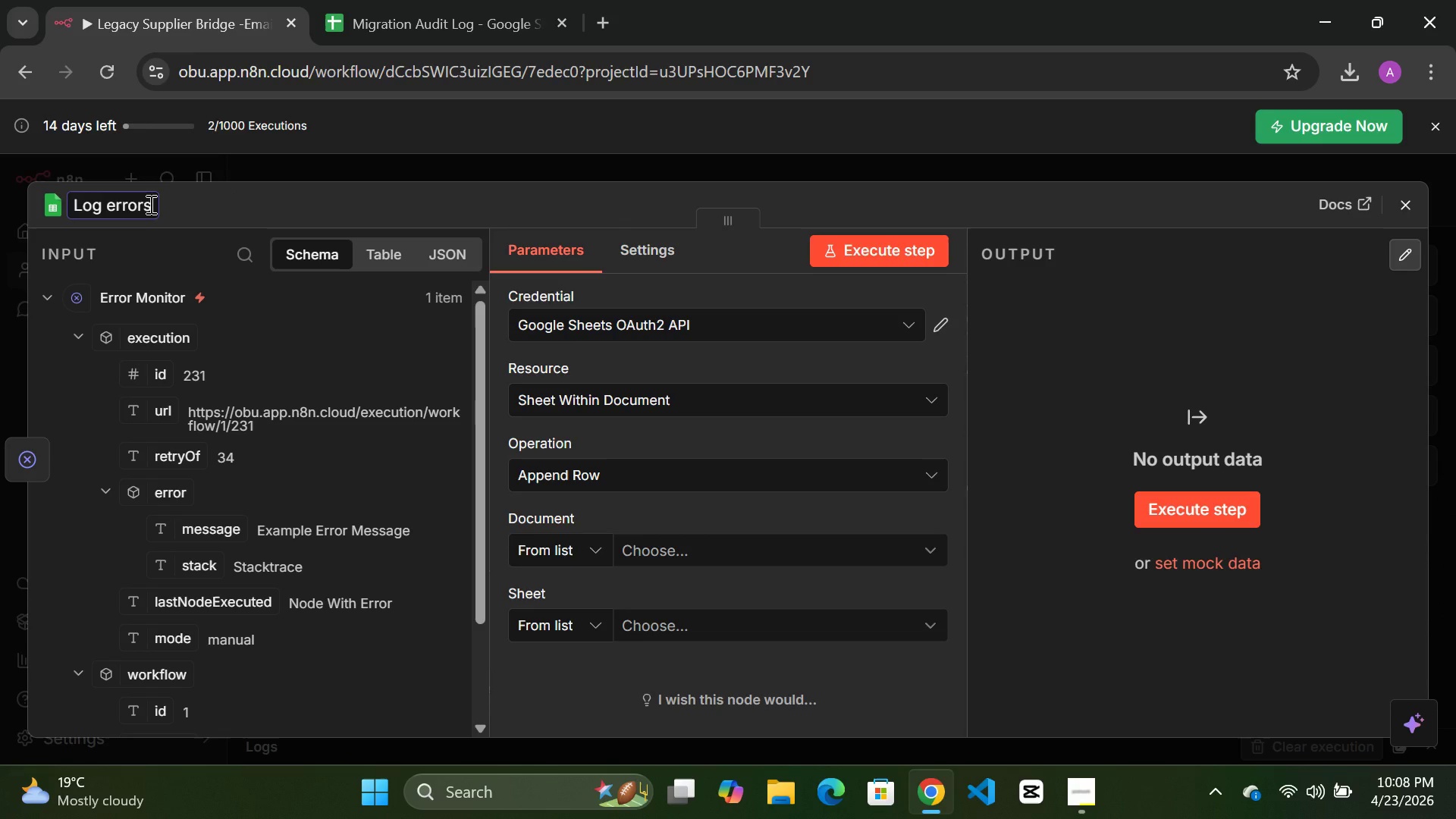 
left_click([215, 203])
 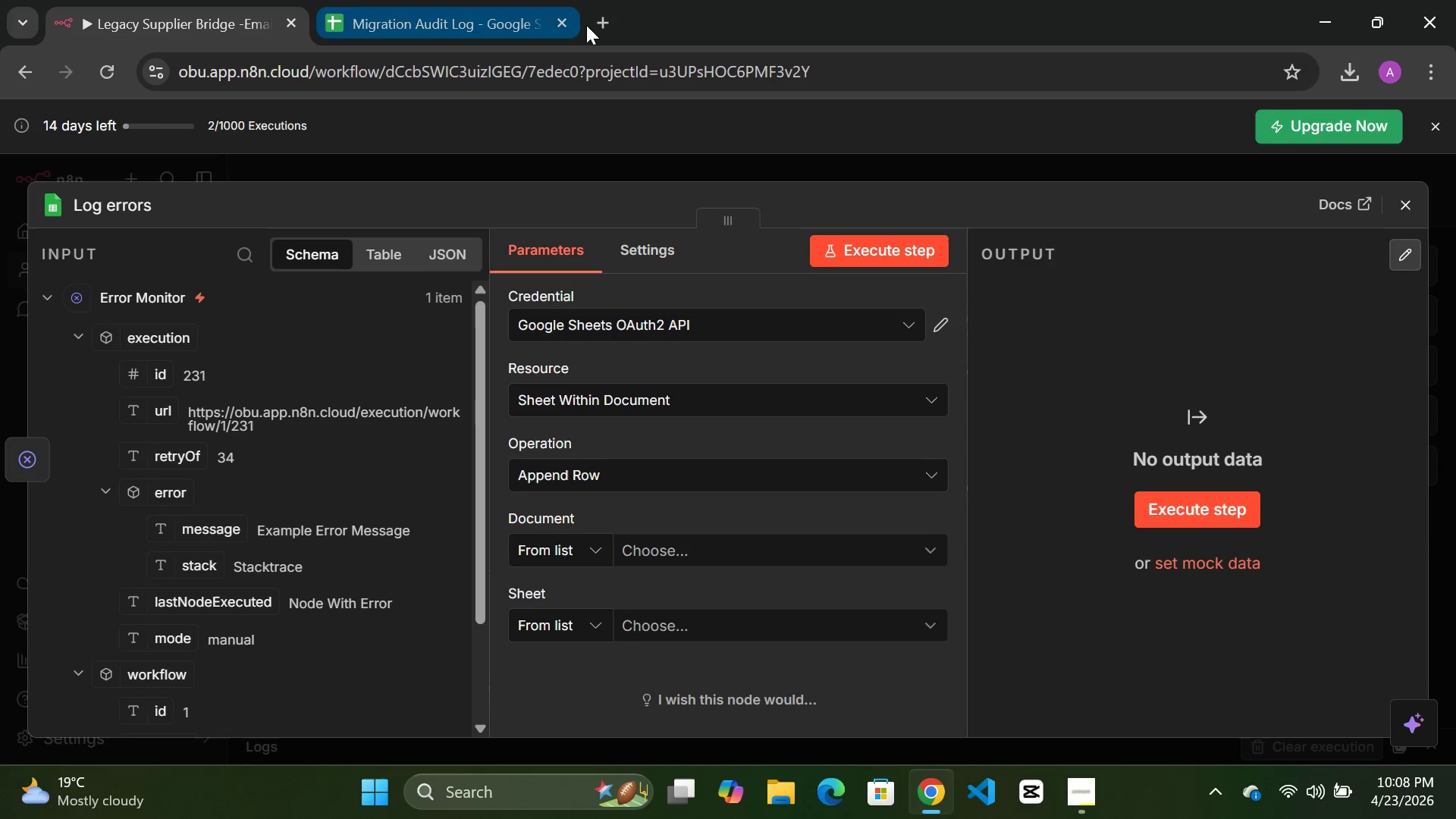 
left_click([593, 20])
 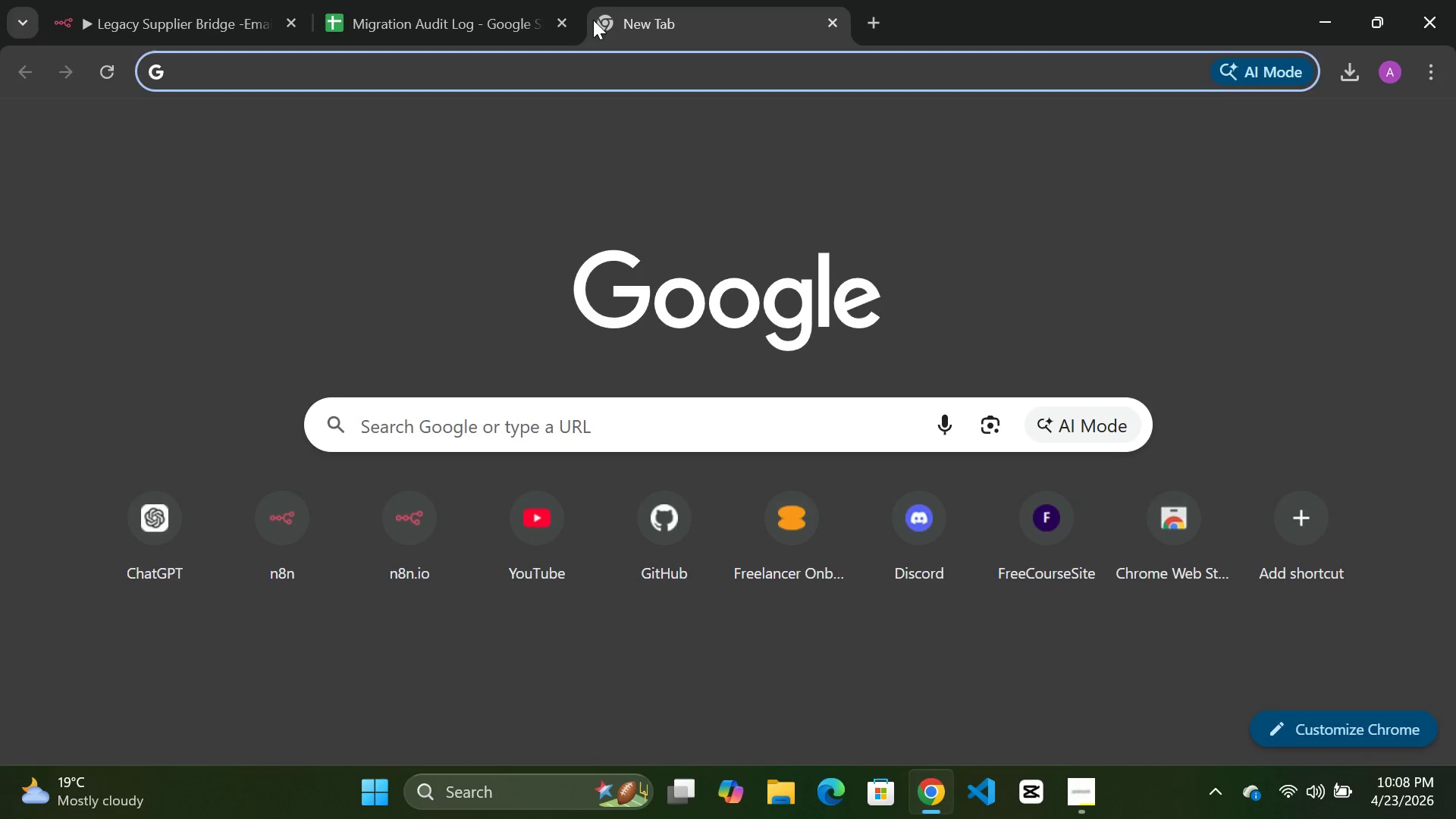 
type(google)
 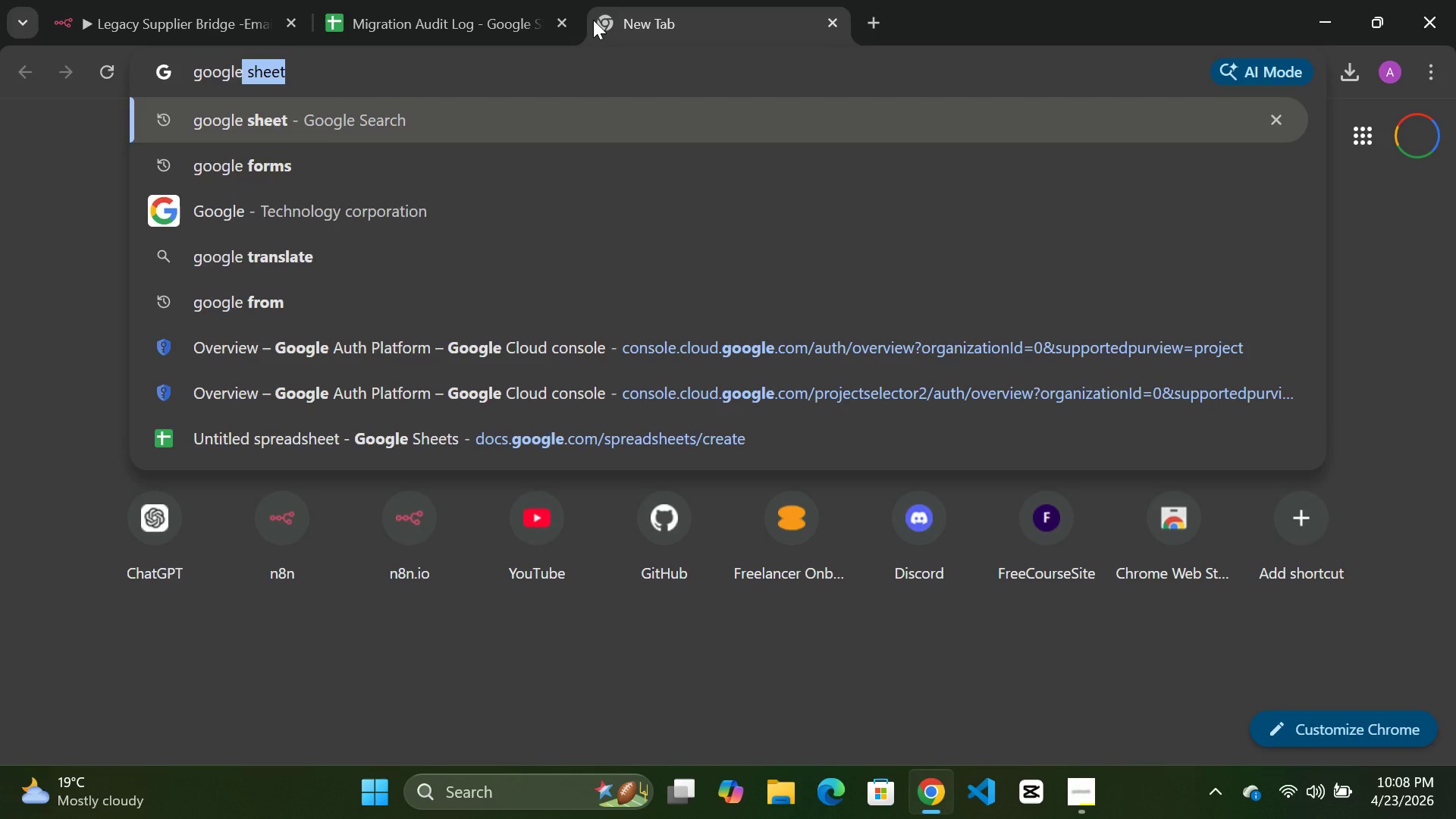 
key(Enter)
 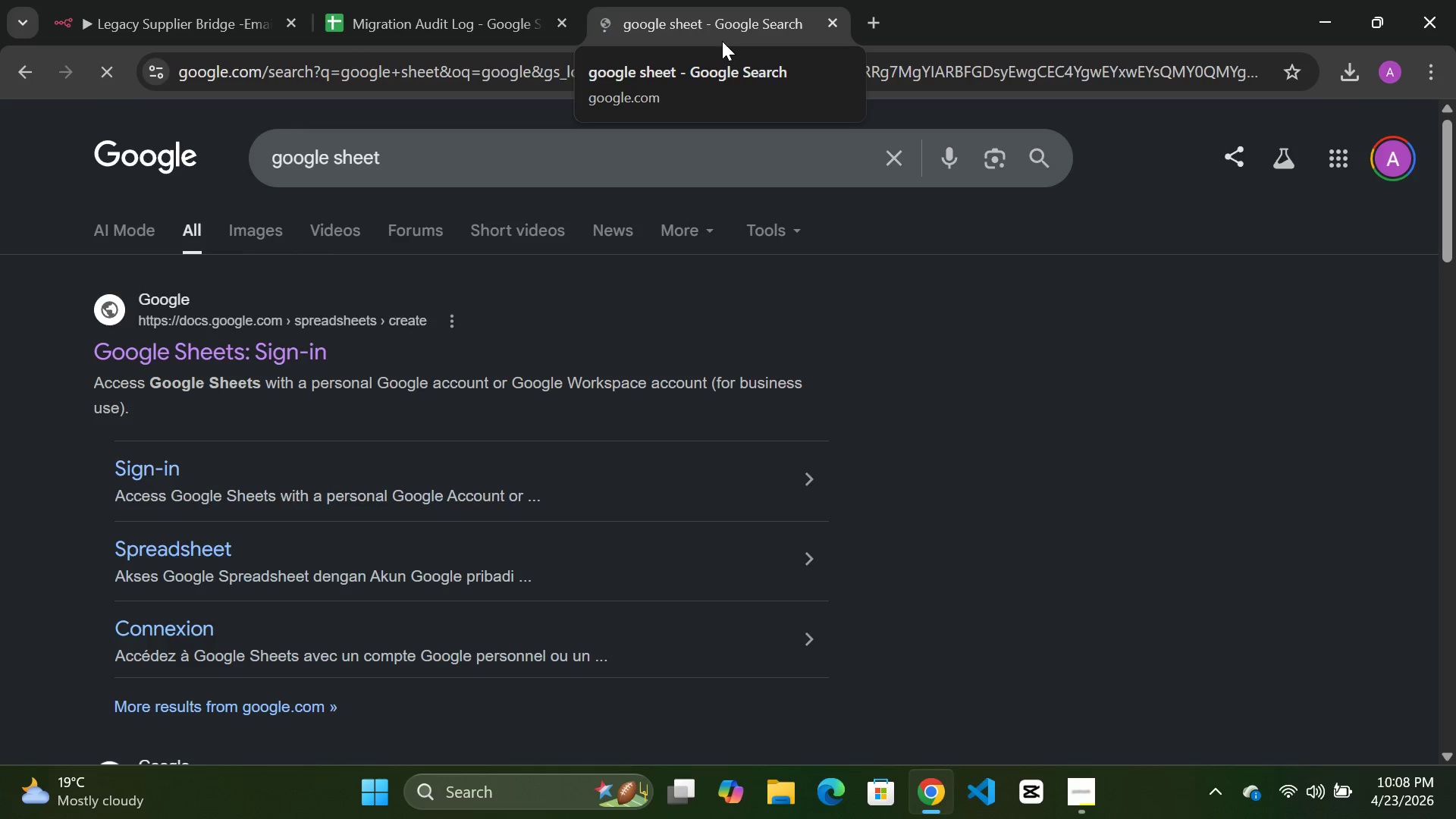 
wait(12.88)
 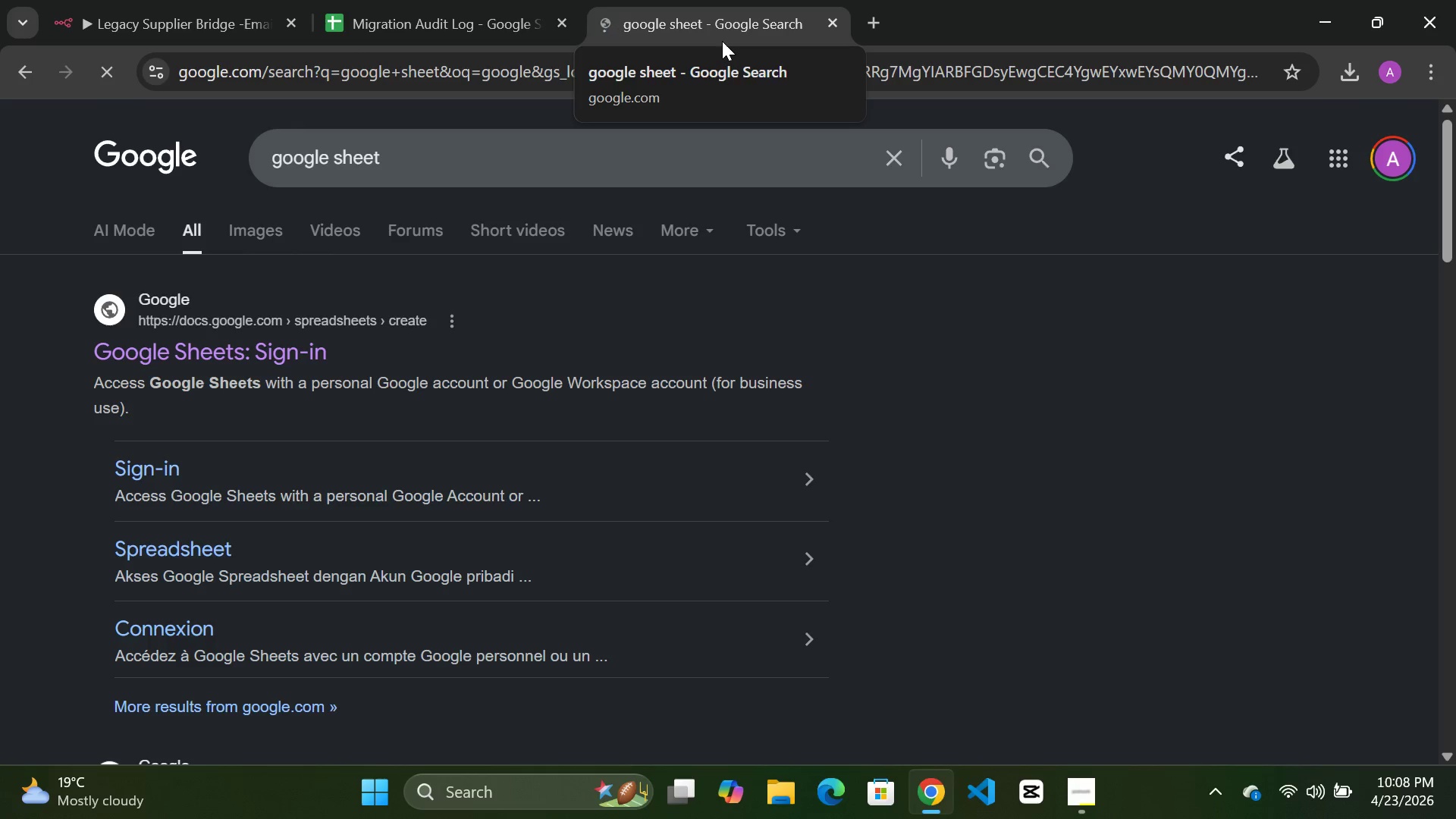 
double_click([252, 350])
 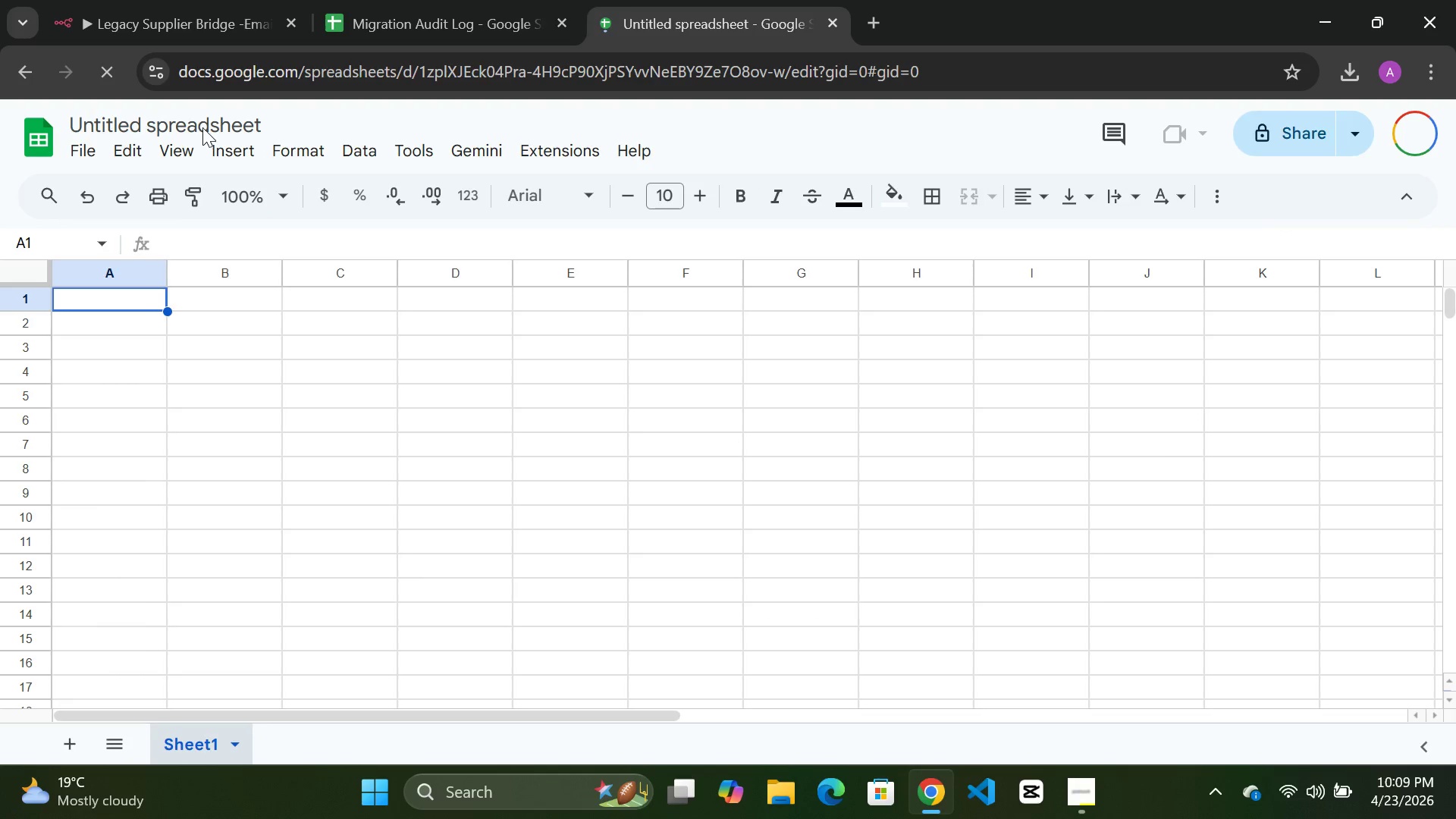 
double_click([202, 127])
 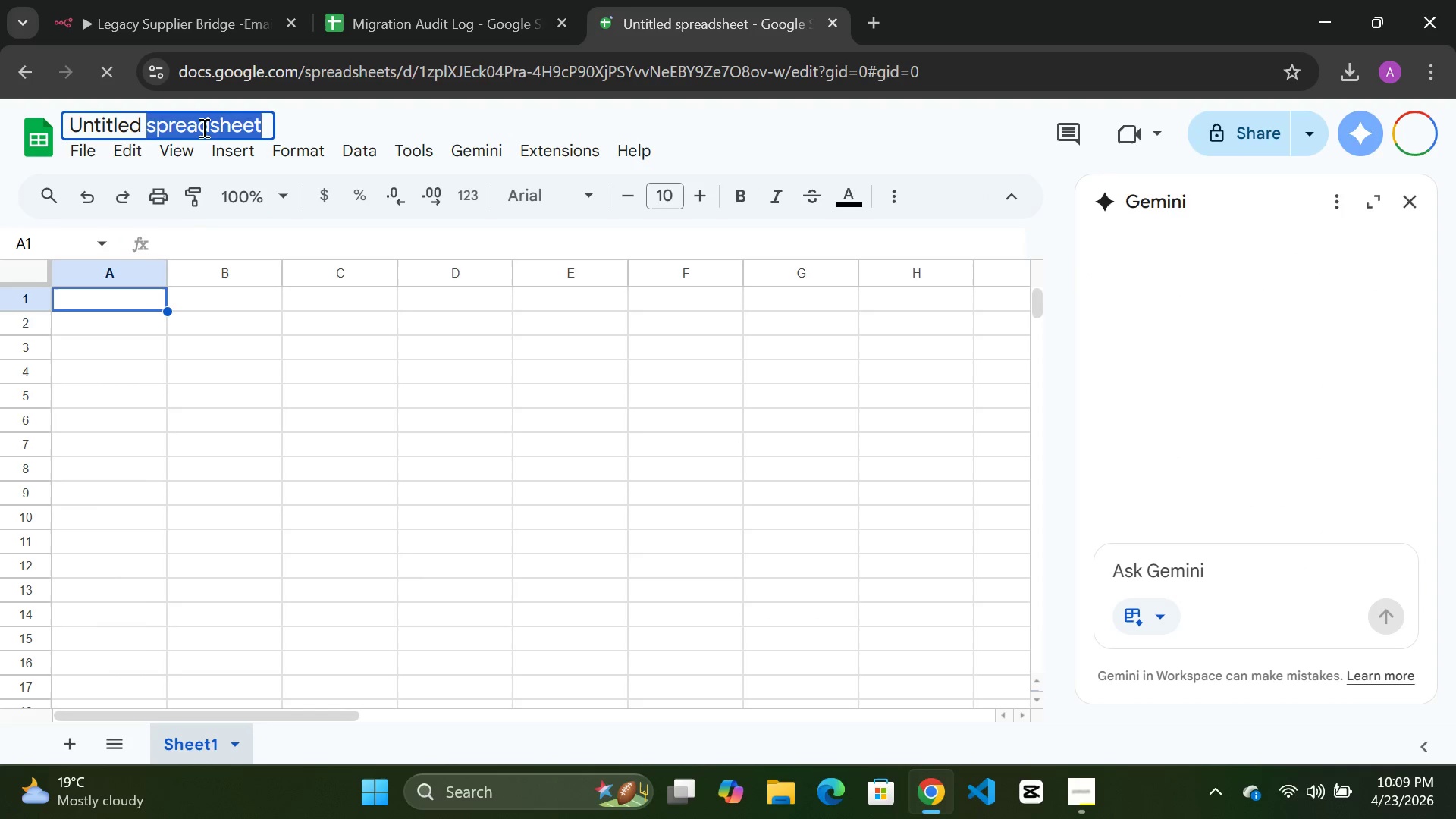 
key(Control+A)
 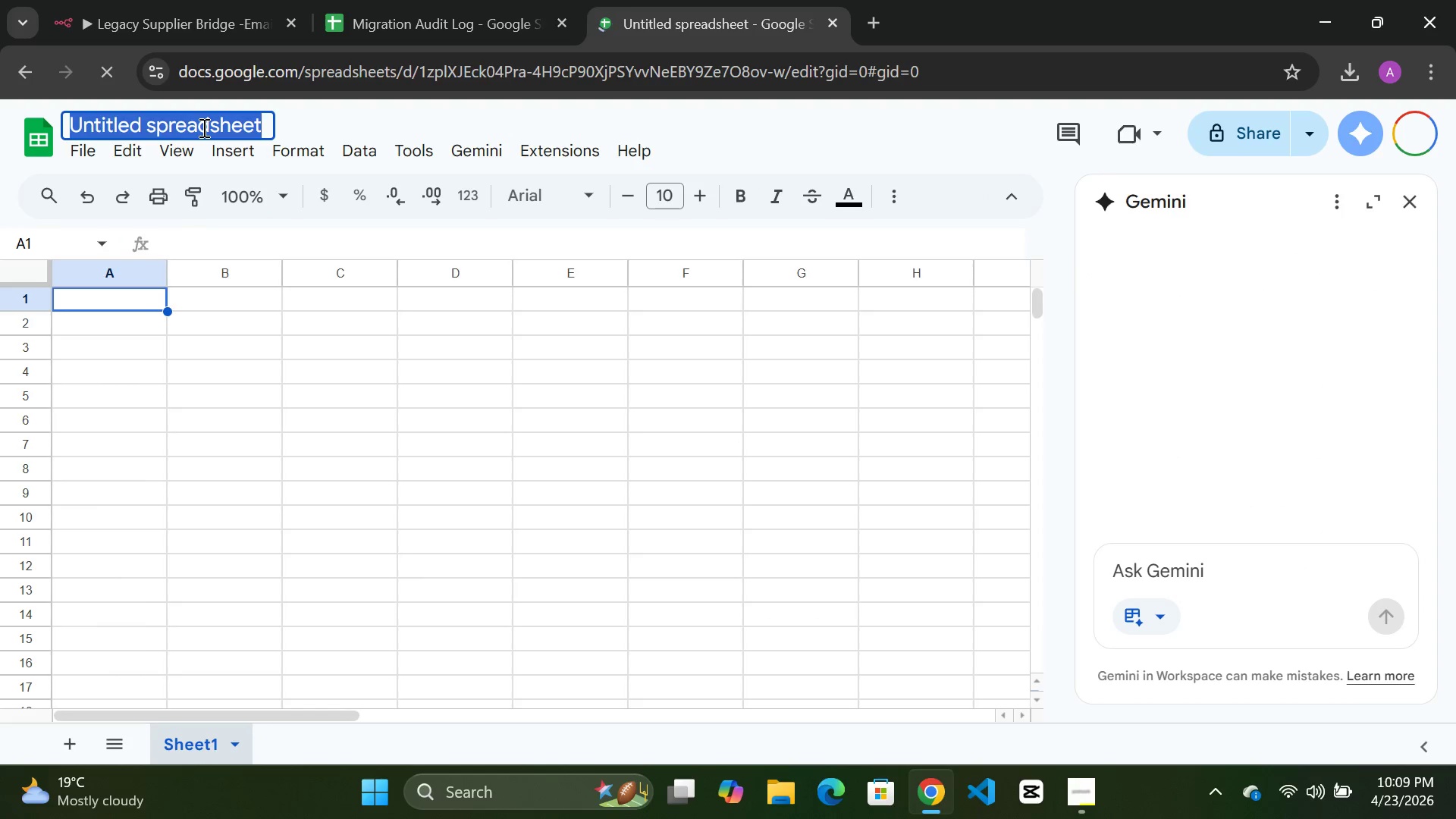 
type([Delete]Error  Log)
 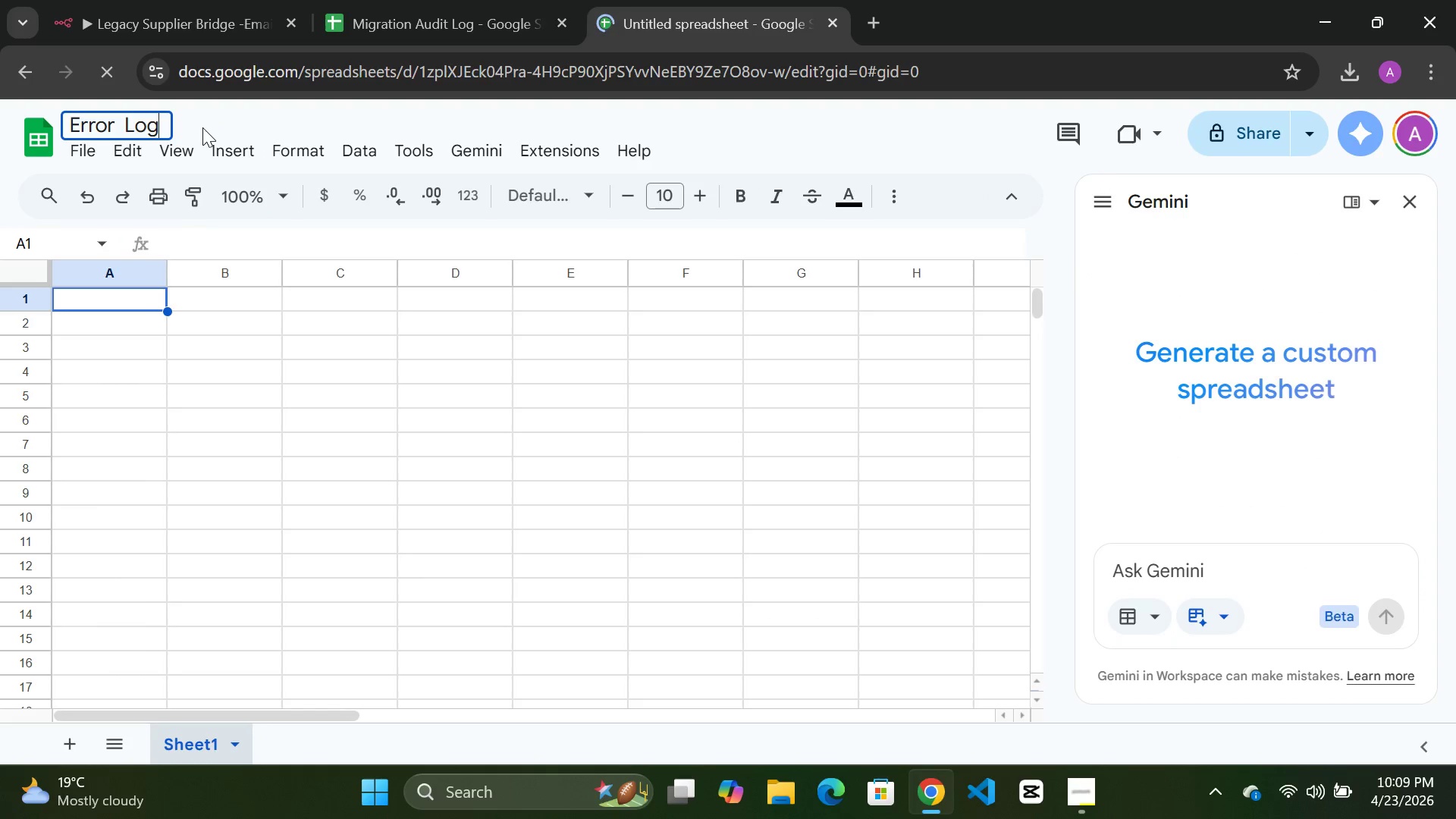 
double_click([93, 293])
 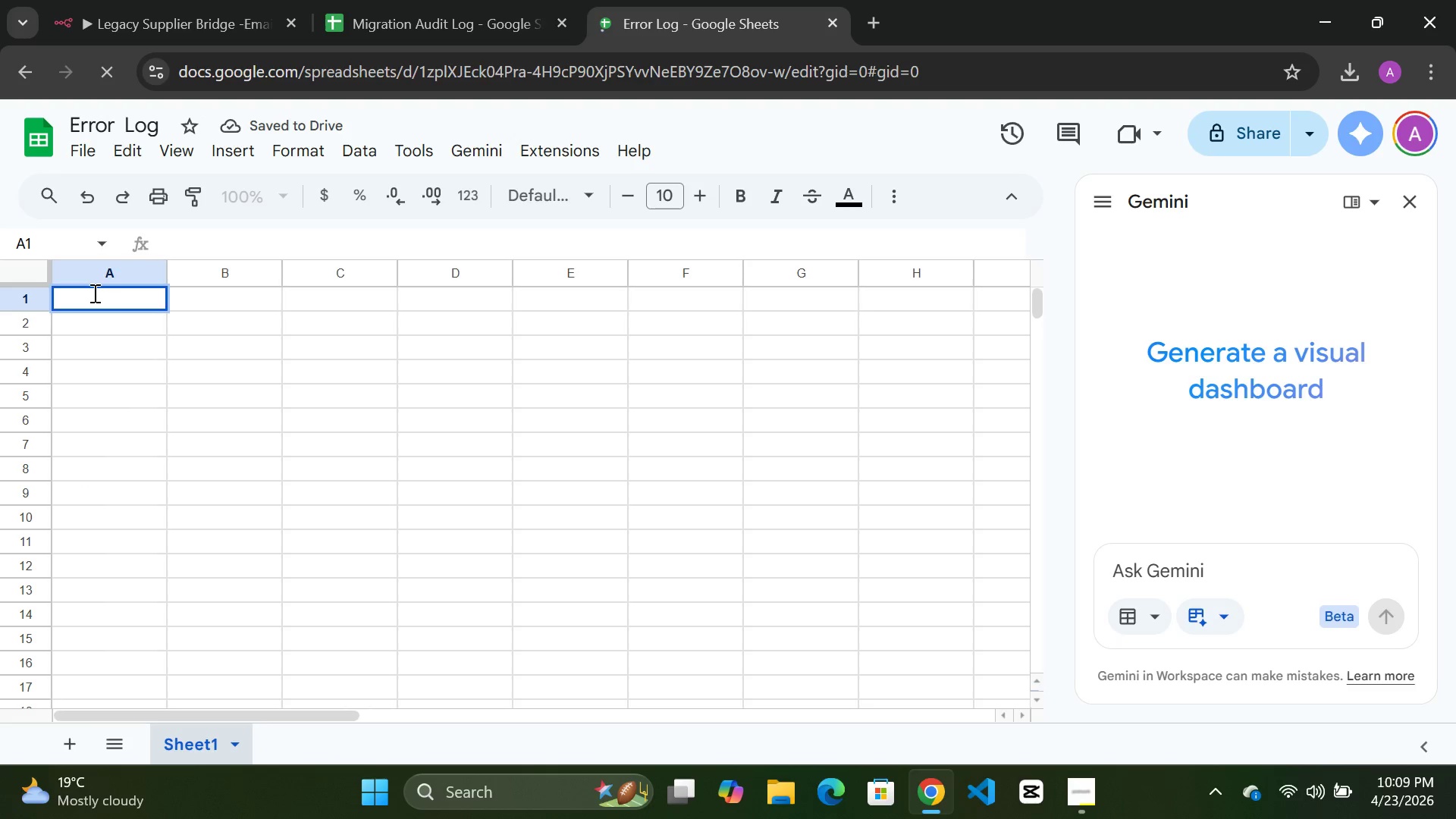 
type(Error Message)
 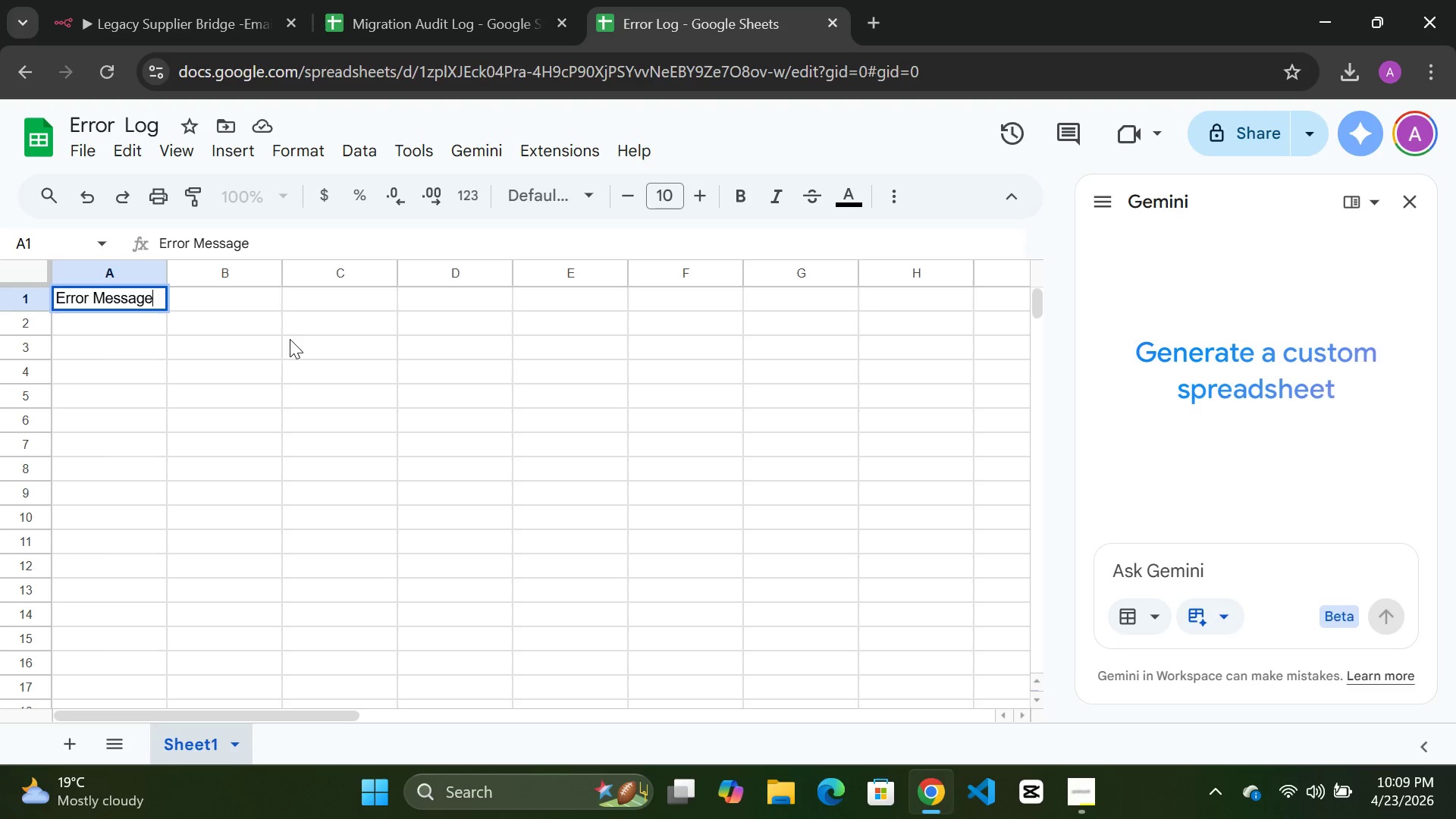 
left_click([189, 284])
 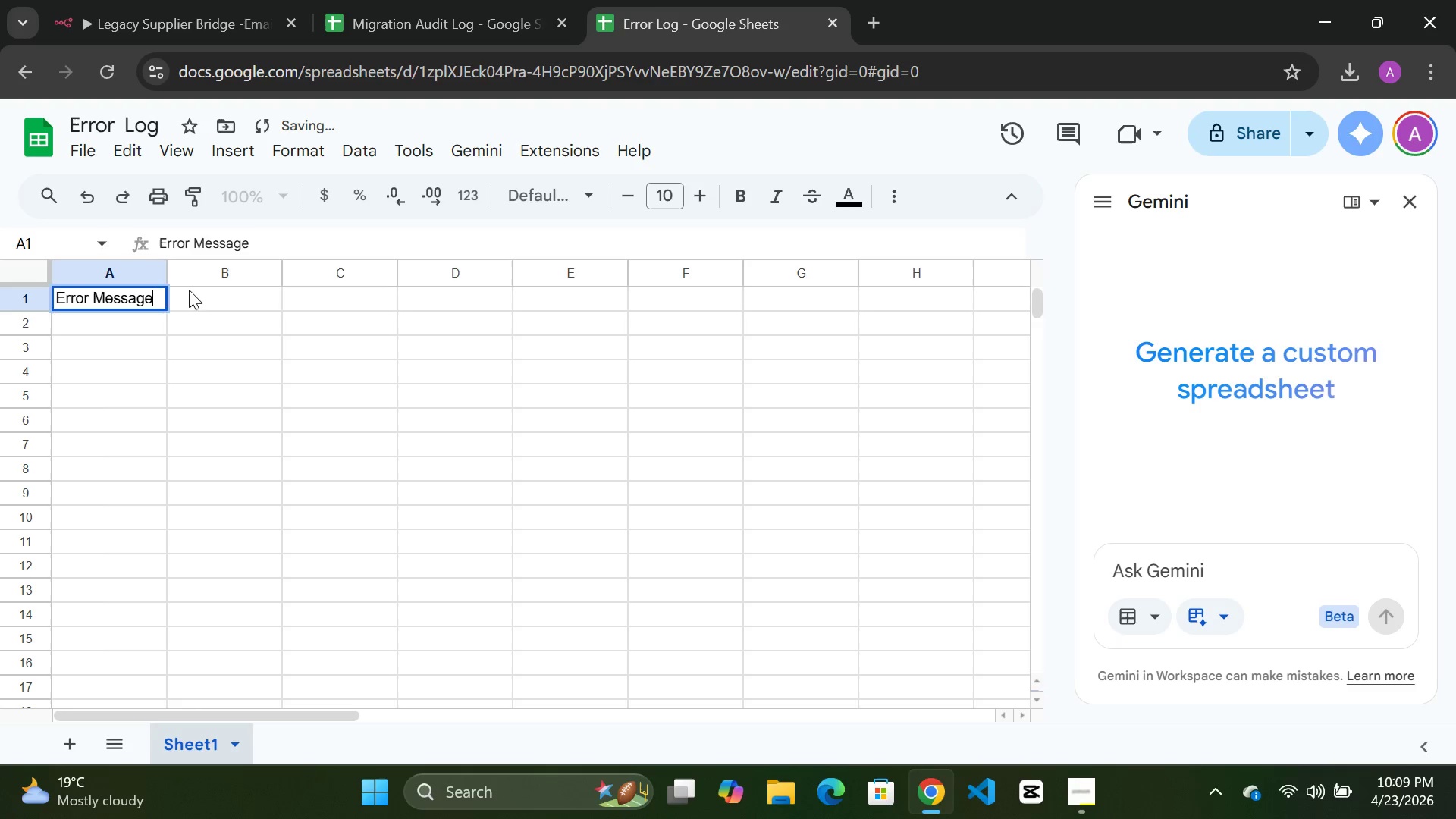 
double_click([189, 290])
 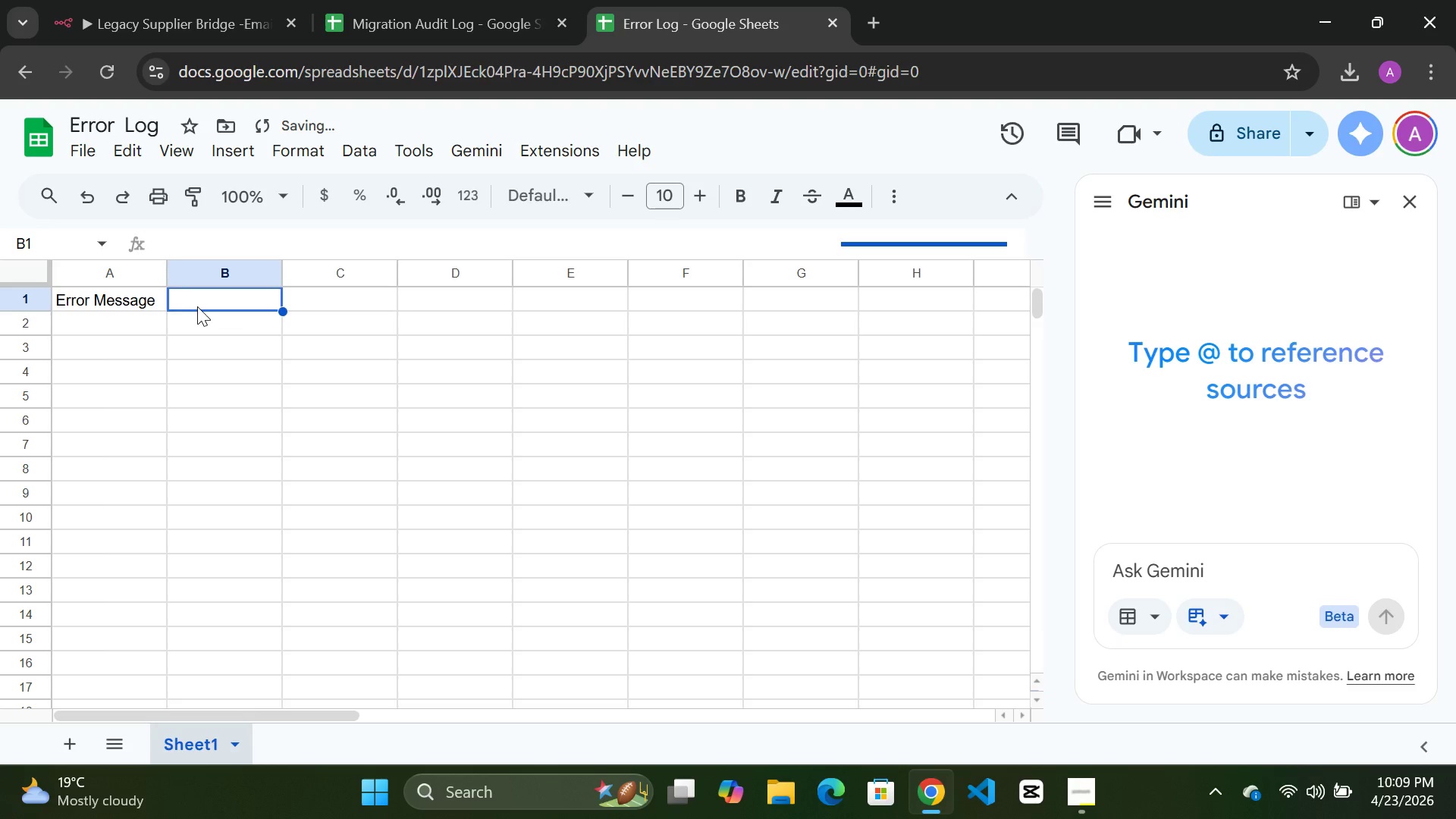 
double_click([206, 293])
 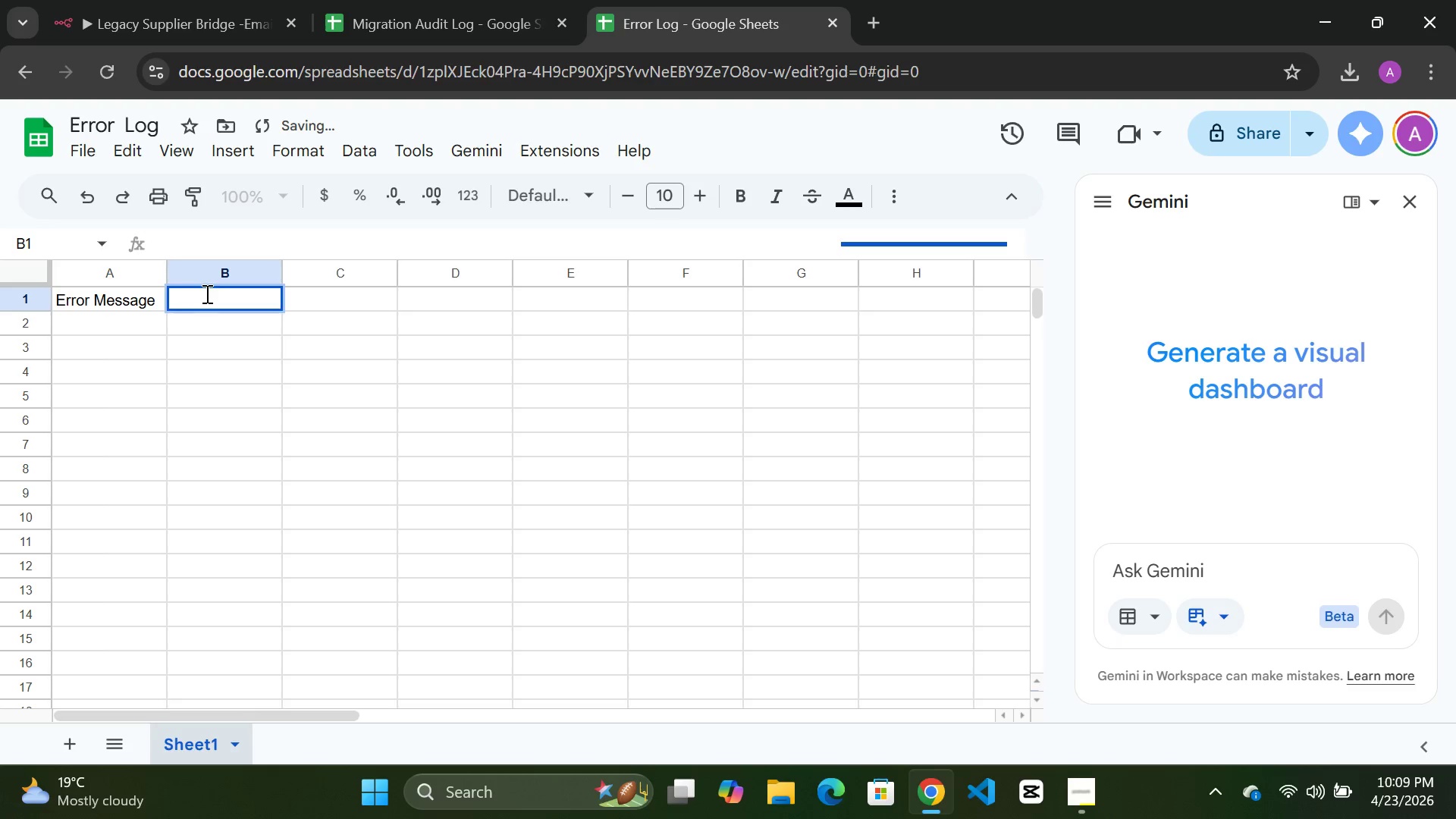 
type(Node Ns)
key(Backspace)
type(ame)
 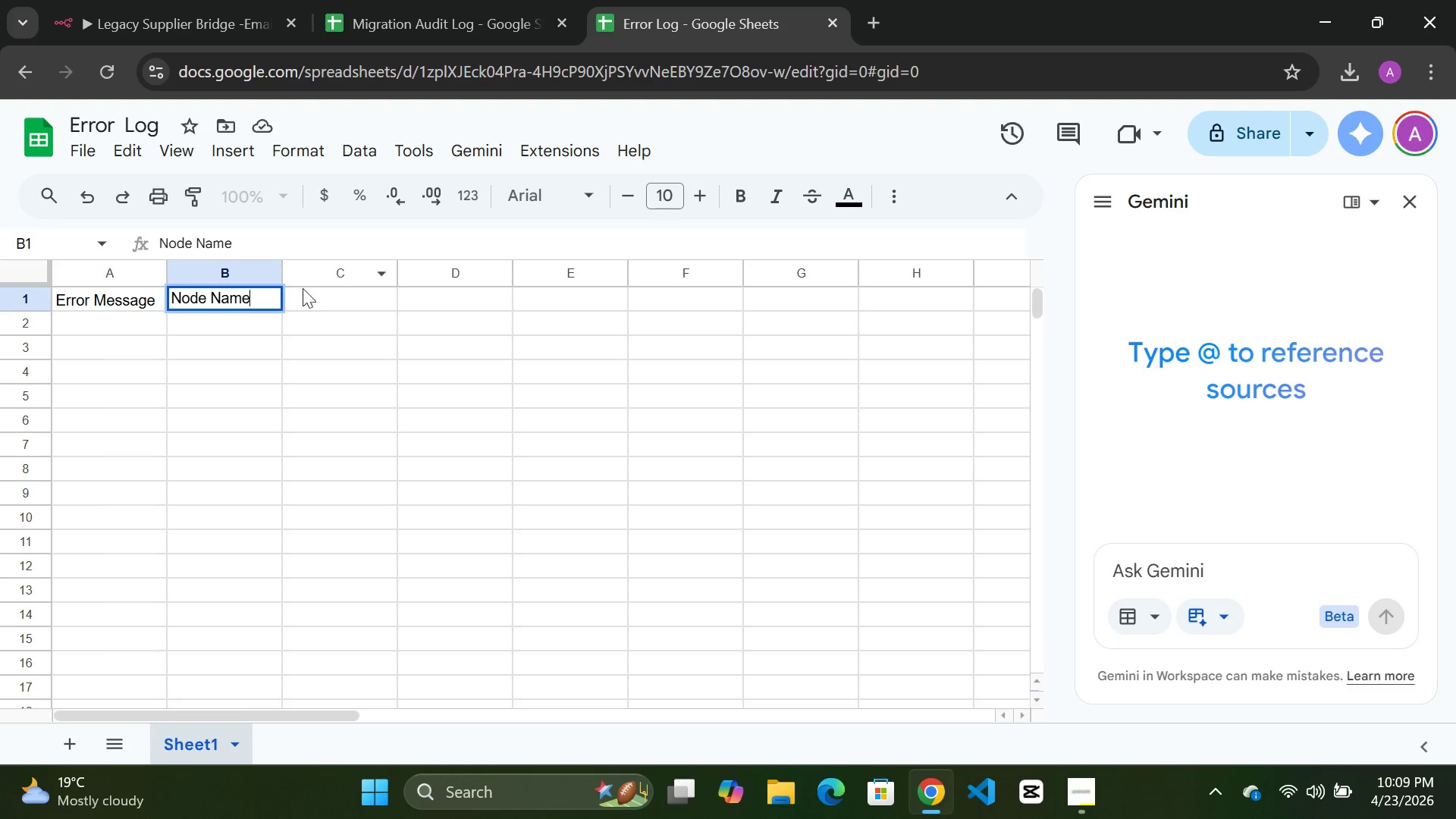 
double_click([305, 300])
 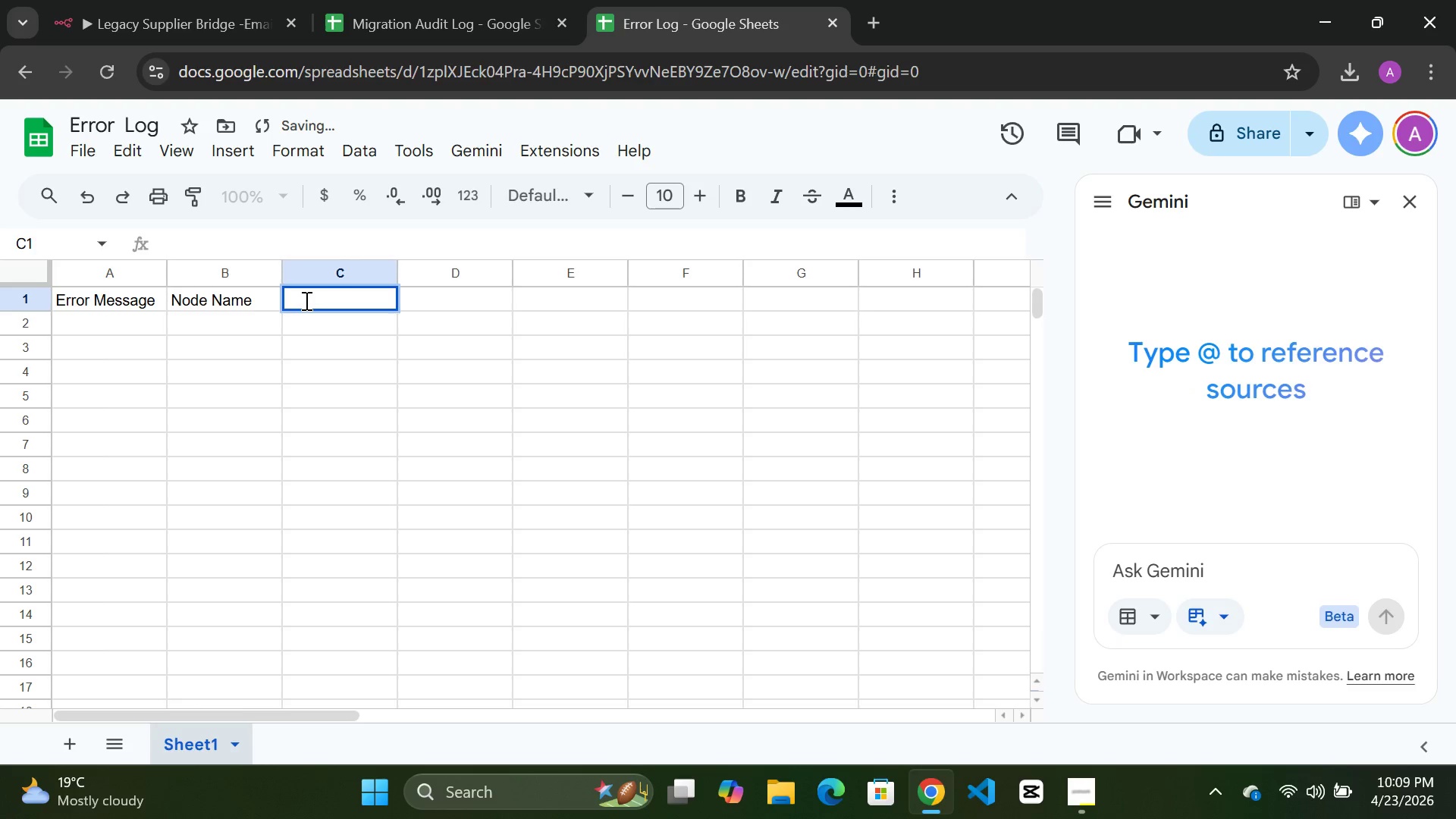 
type(Time)
 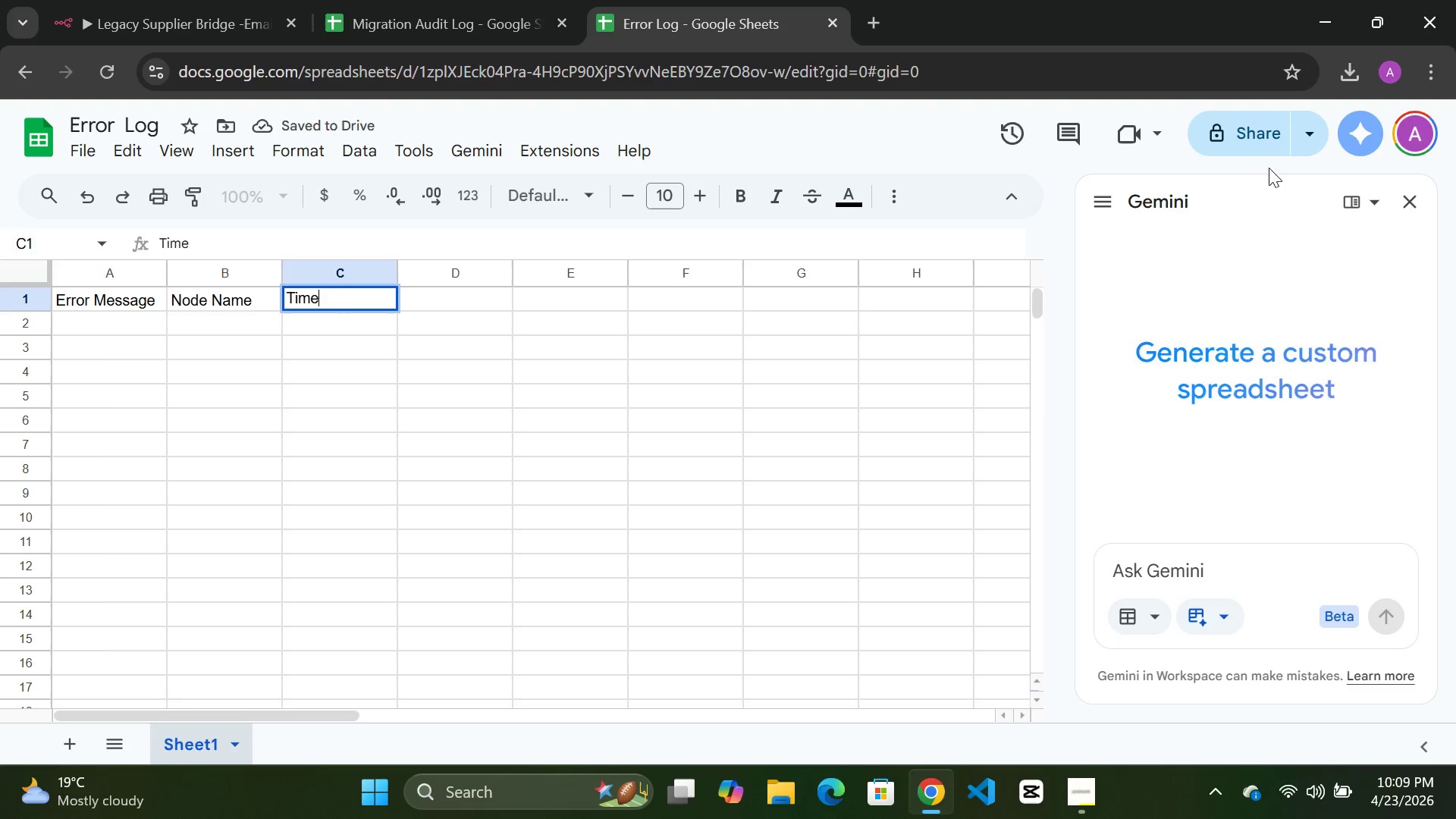 
left_click([1271, 143])
 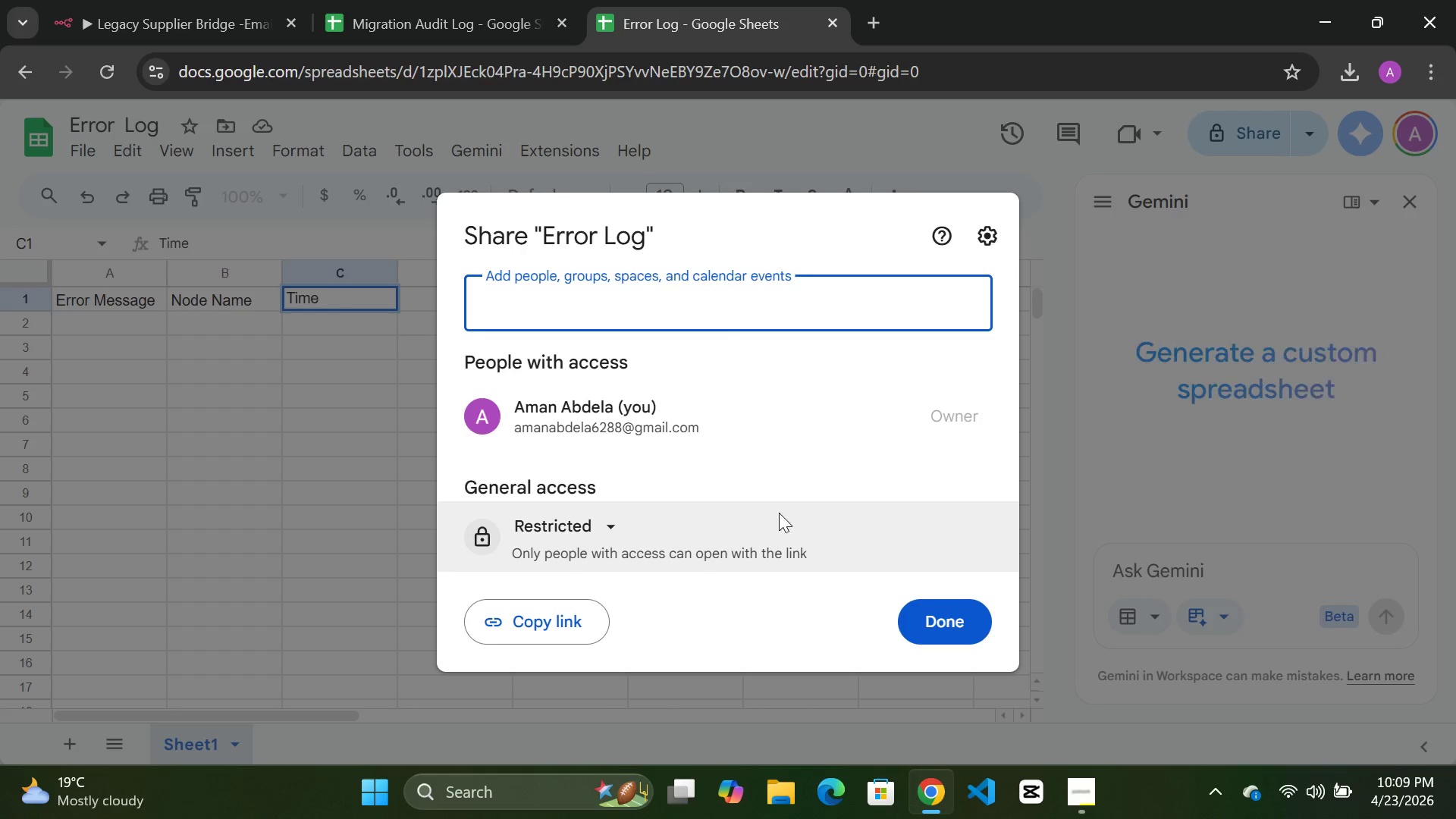 
left_click([603, 535])
 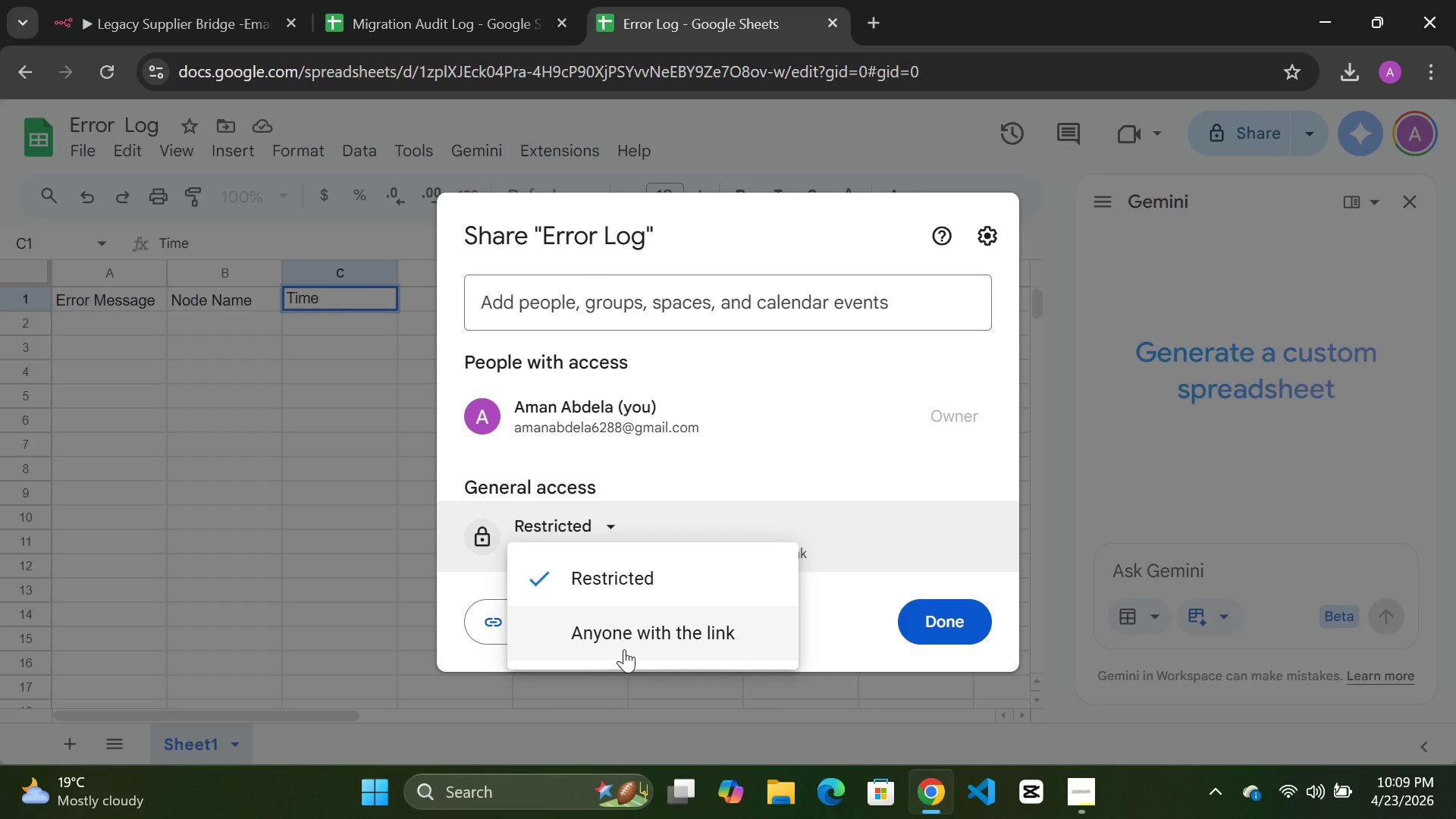 
left_click([626, 648])
 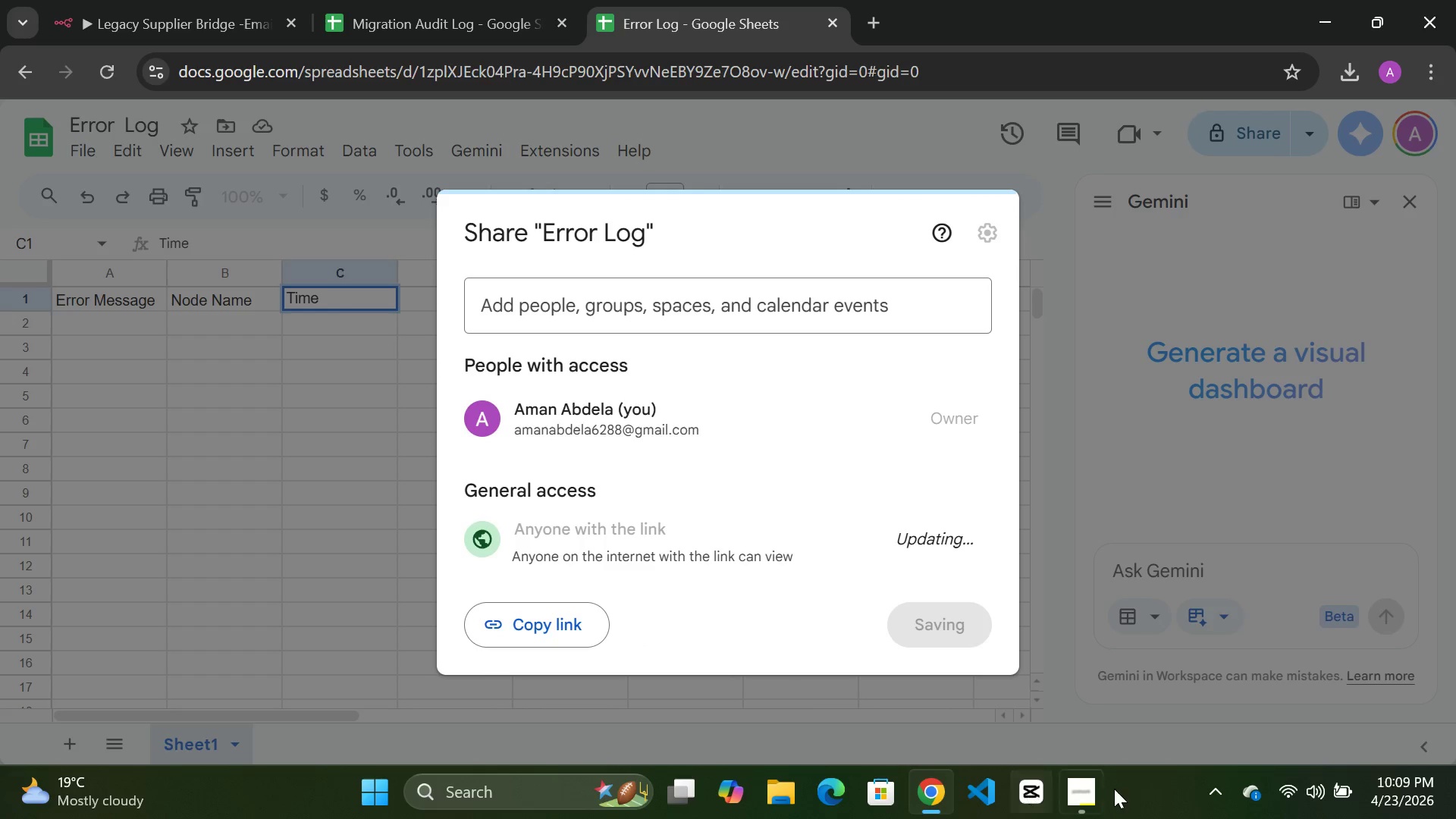 
mouse_move([1065, 783])
 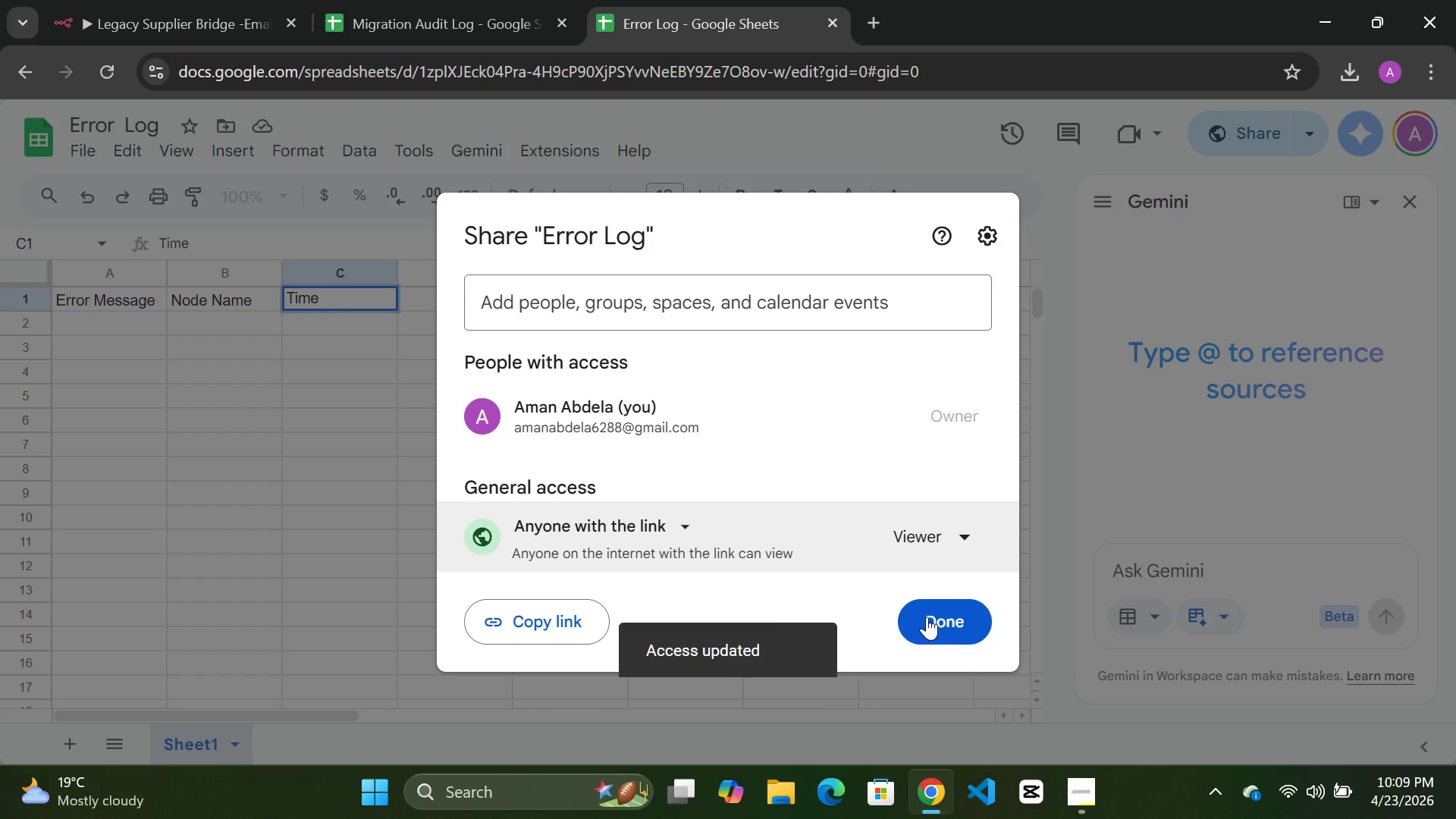 
left_click([939, 623])
 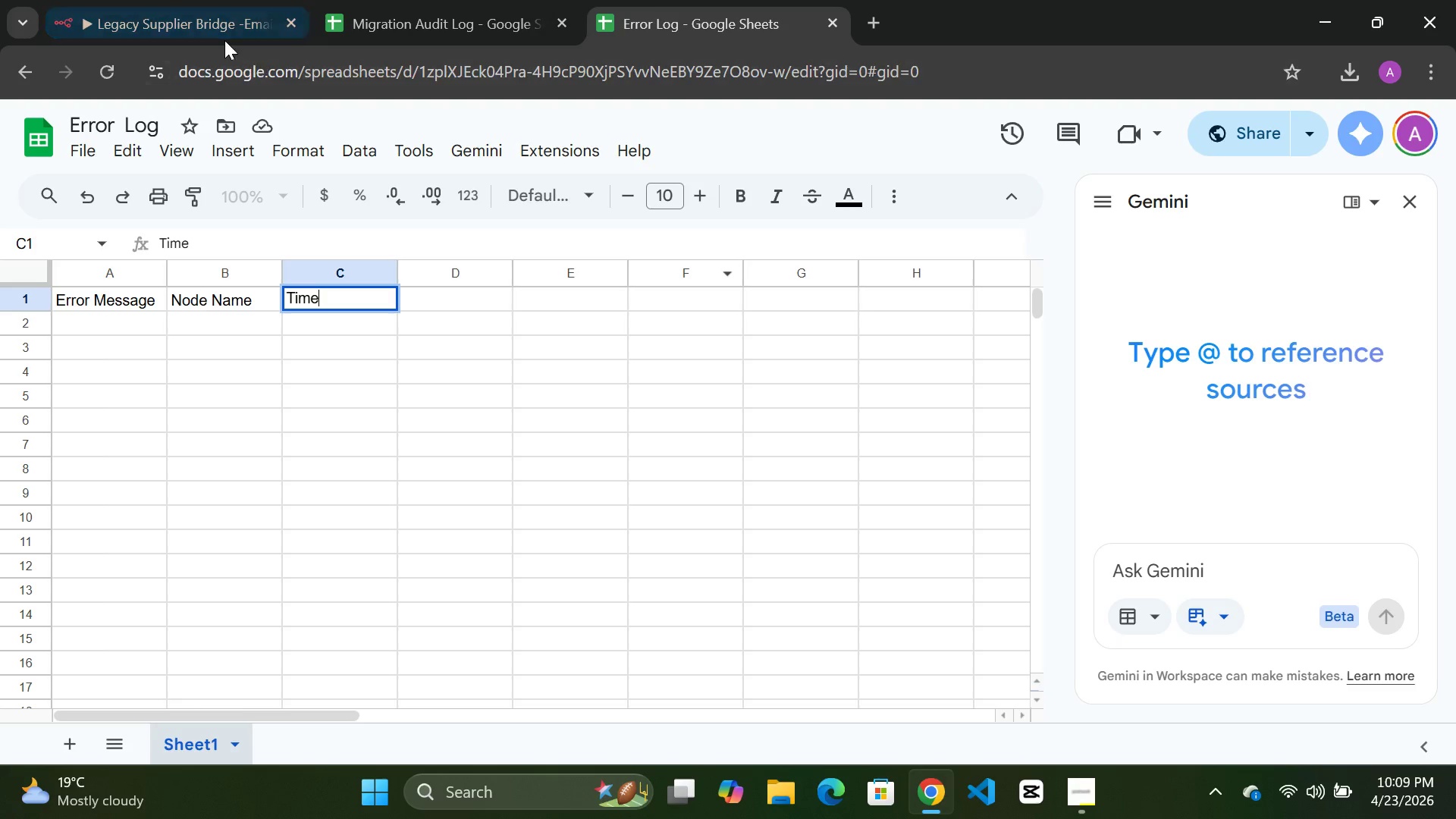 
left_click([208, 14])
 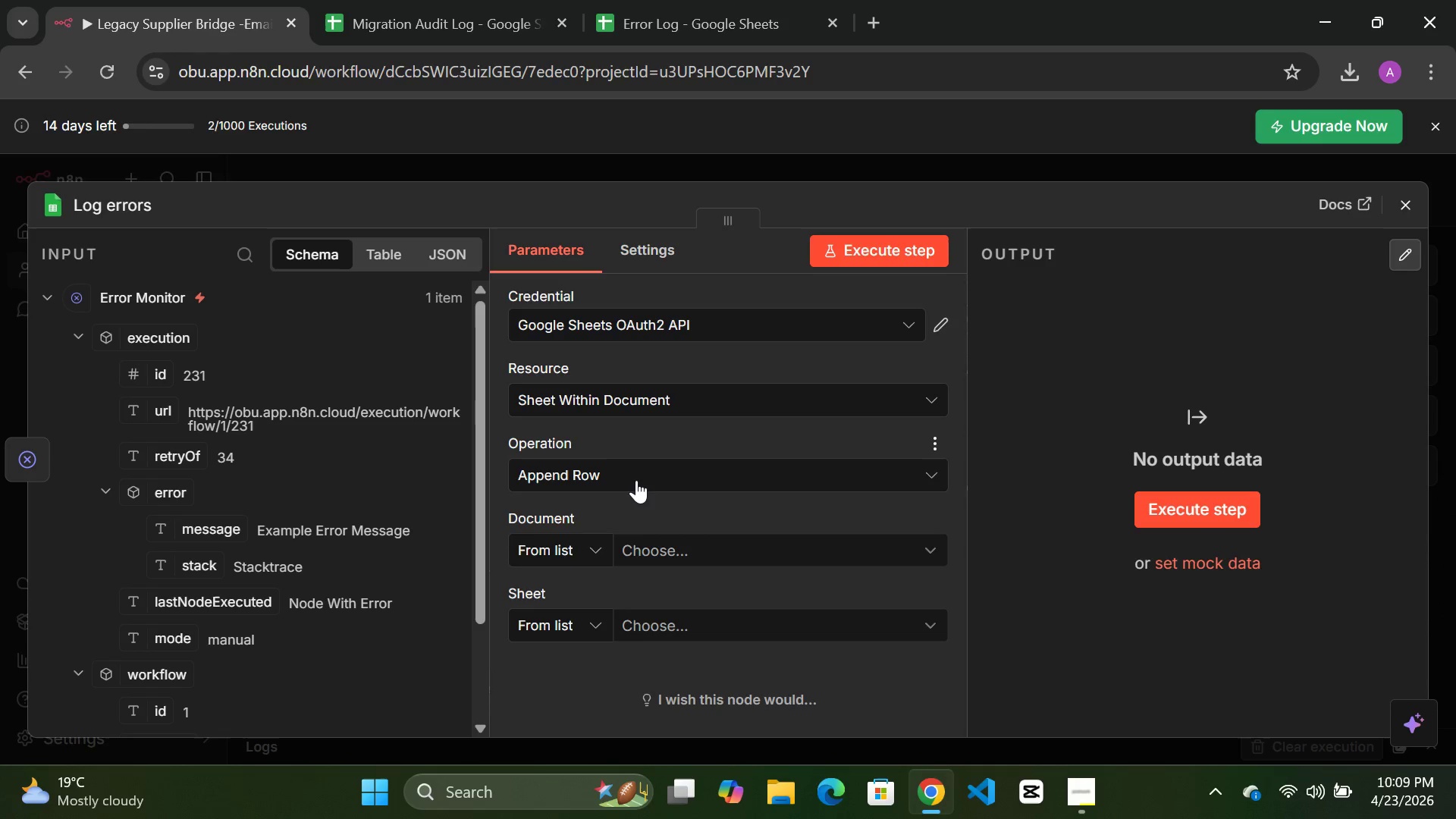 
mouse_move([702, 525])
 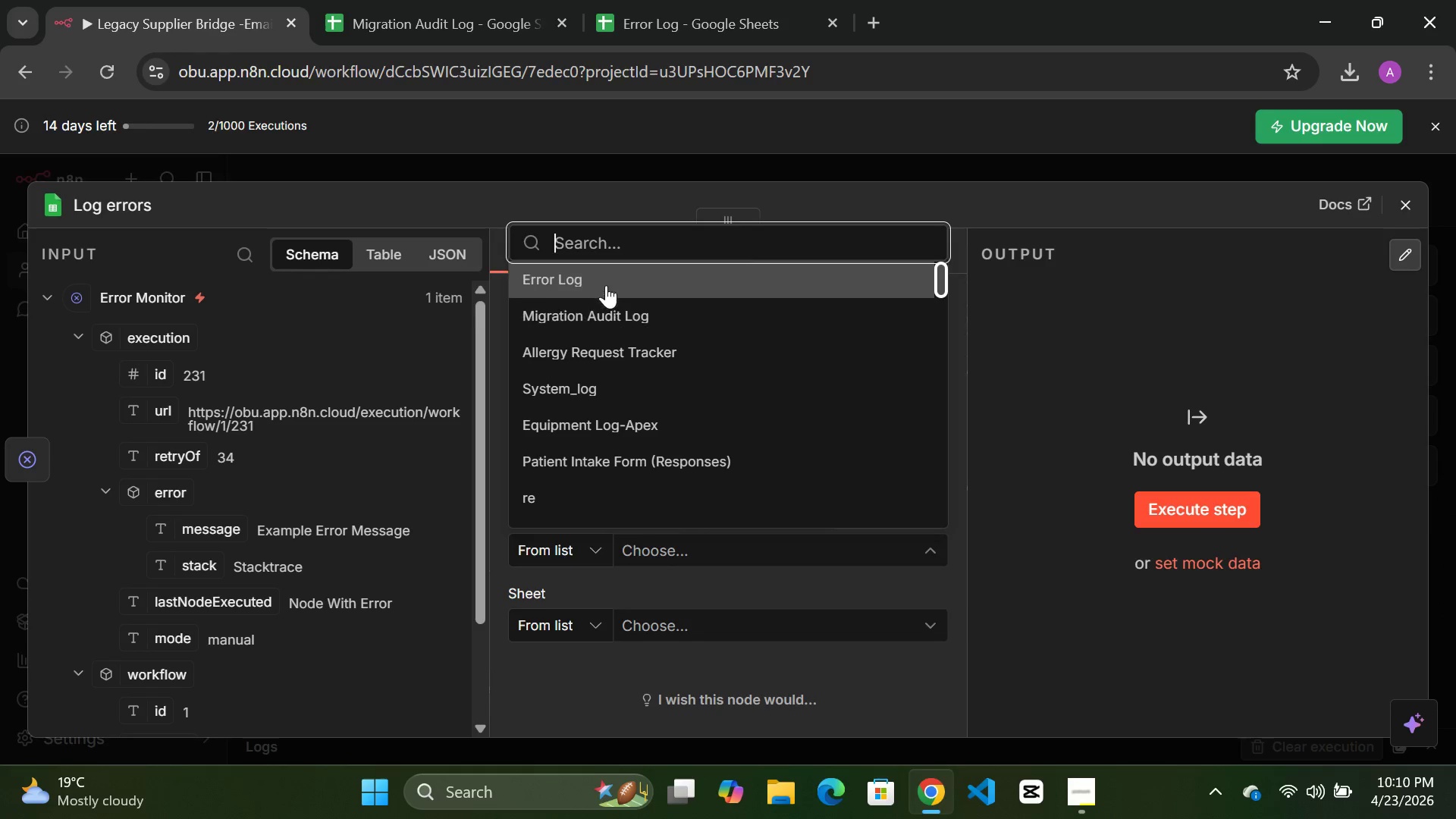 
left_click([606, 285])
 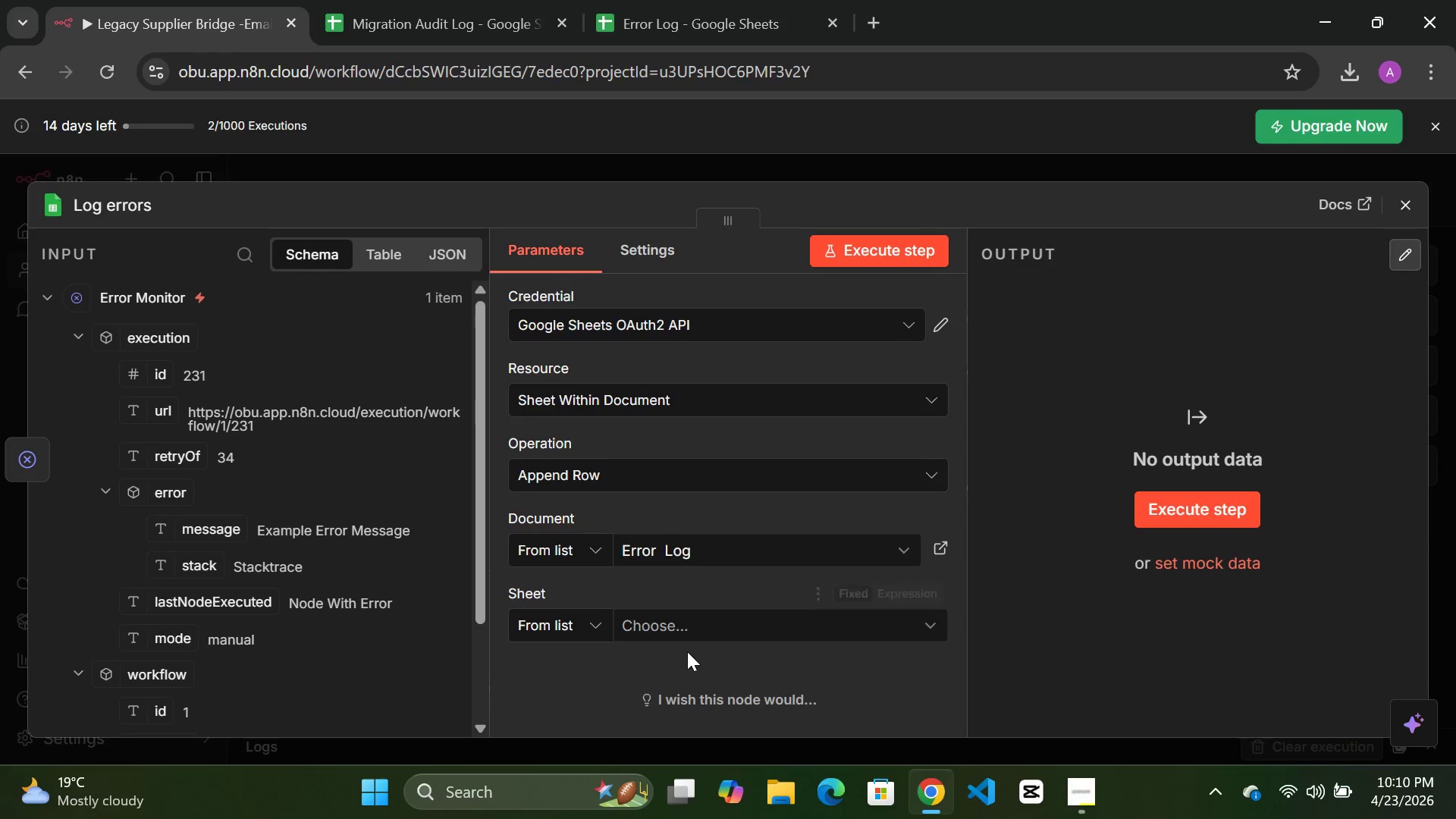 
left_click([695, 629])
 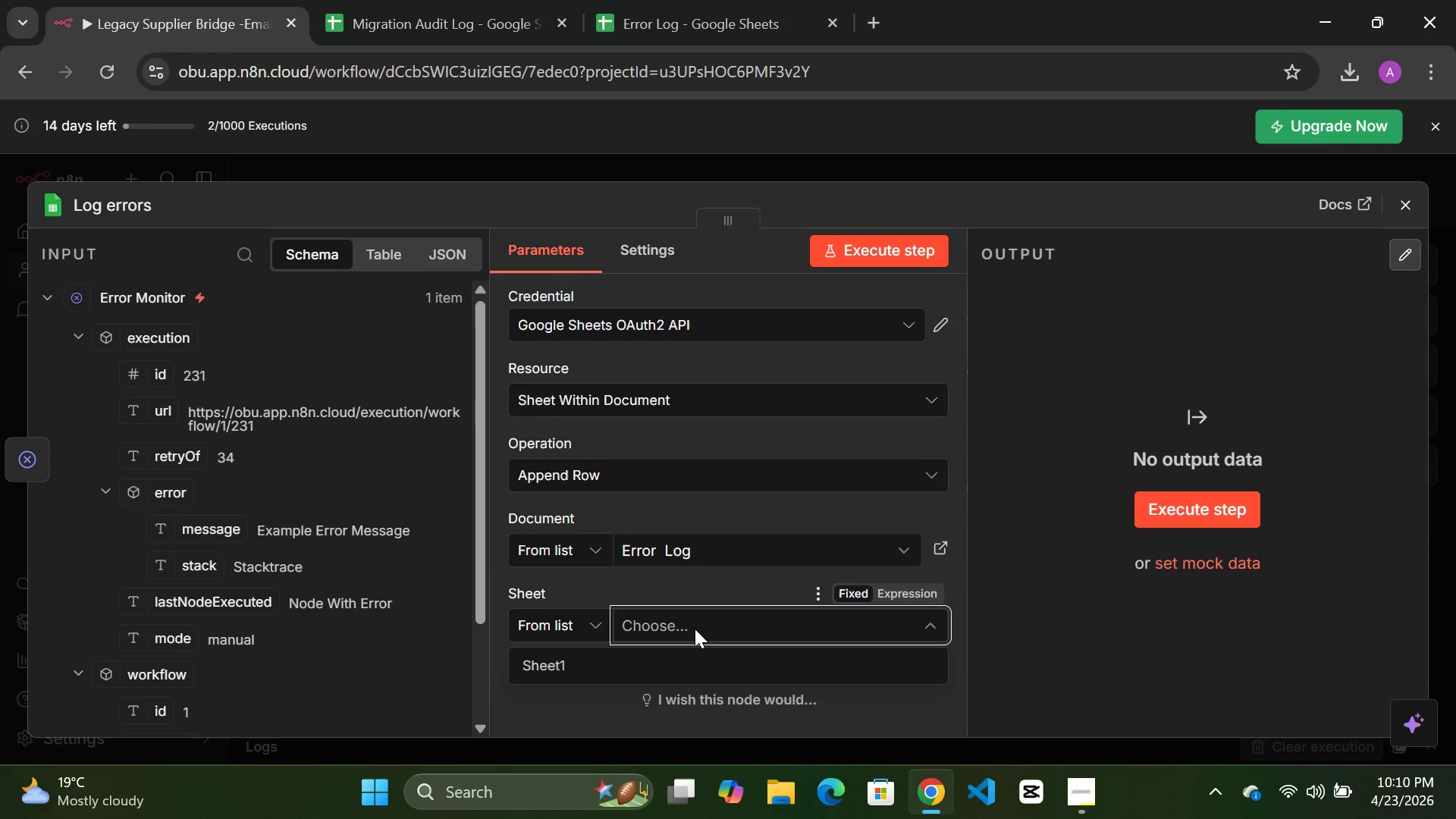 
wait(9.05)
 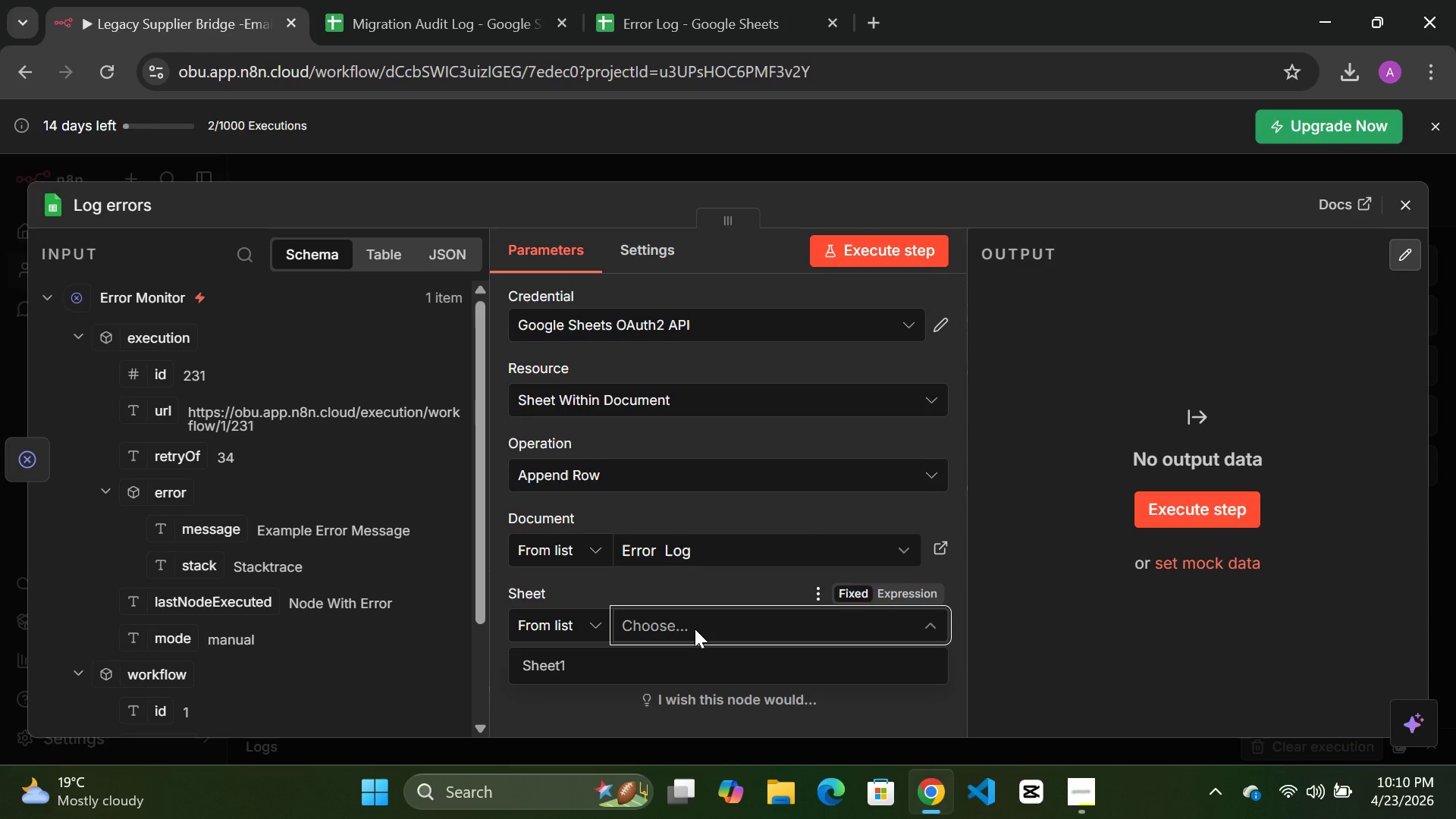 
left_click([573, 671])
 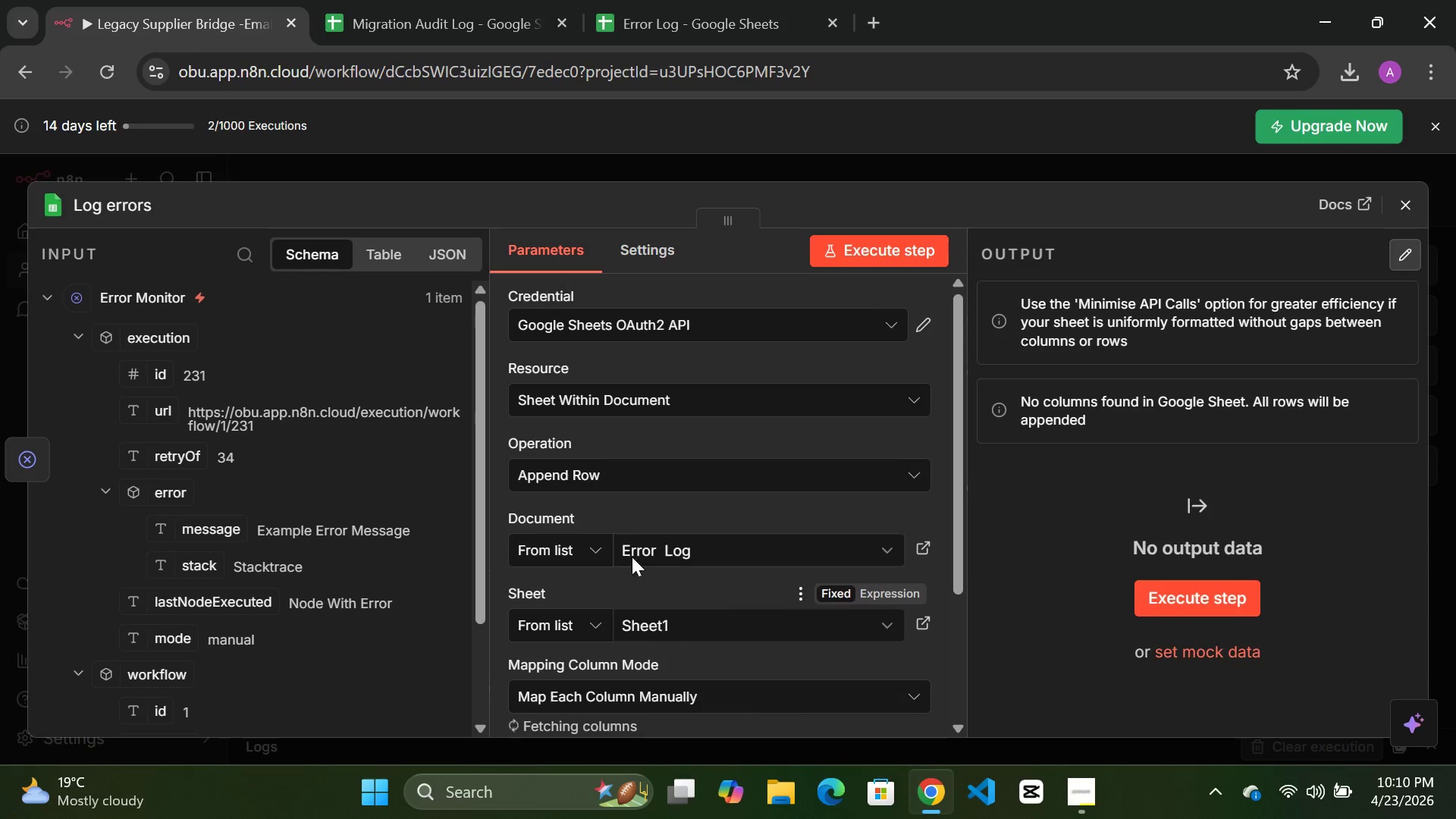 
scroll: coordinate [638, 549], scroll_direction: down, amount: 5.0
 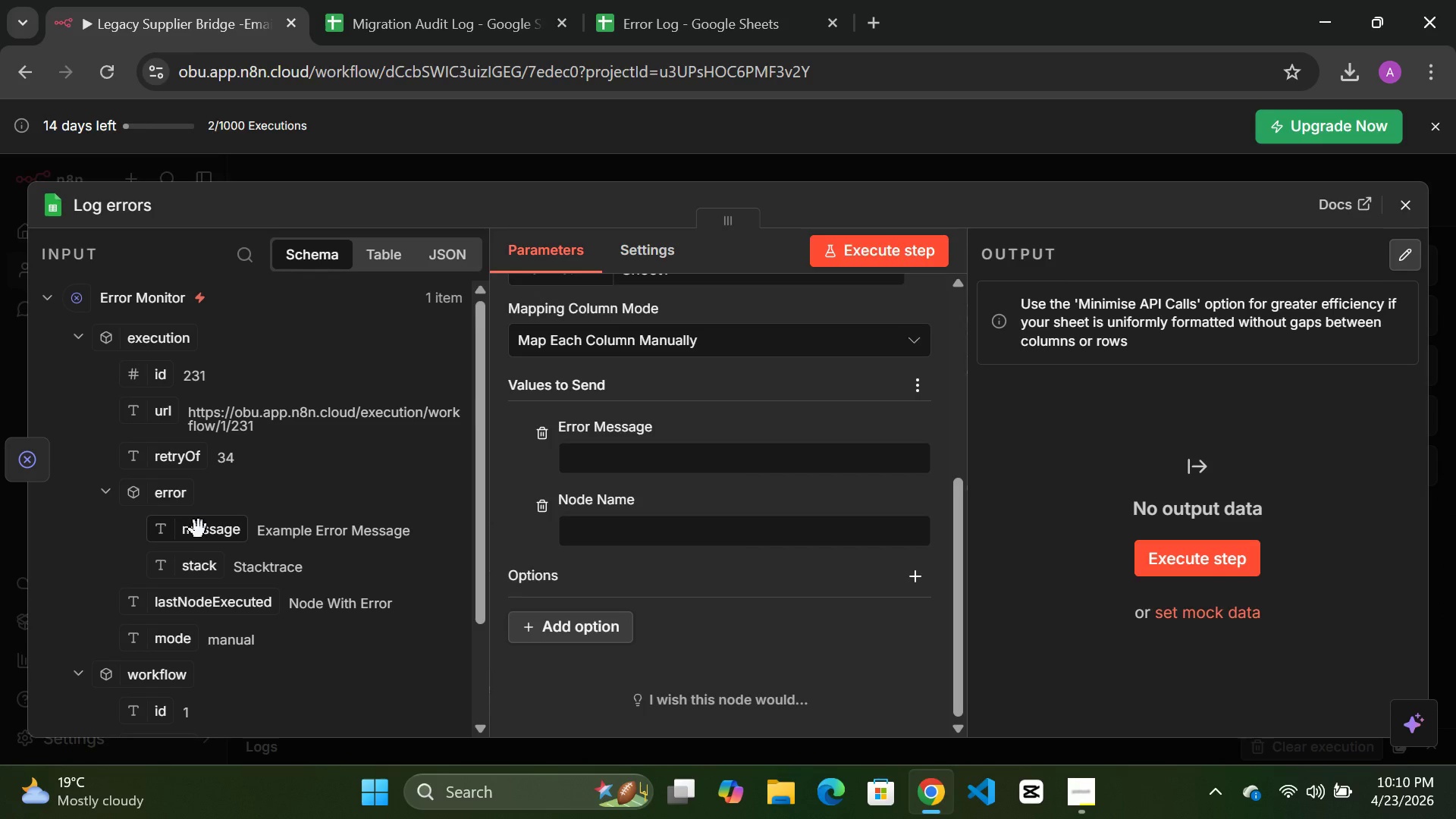 
left_click_drag(start_coordinate=[195, 537], to_coordinate=[616, 445])
 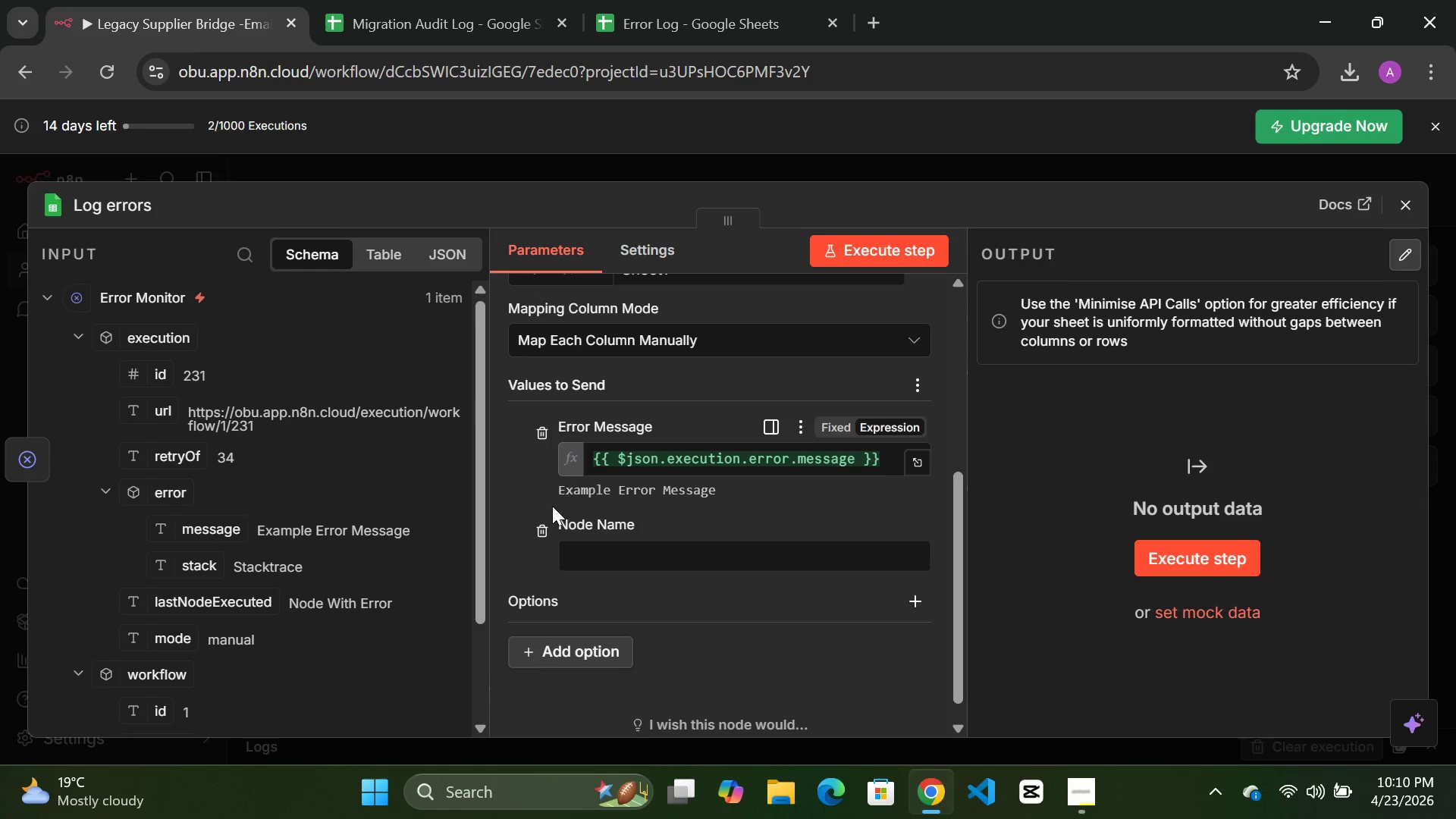 
scroll: coordinate [552, 506], scroll_direction: down, amount: 2.0
 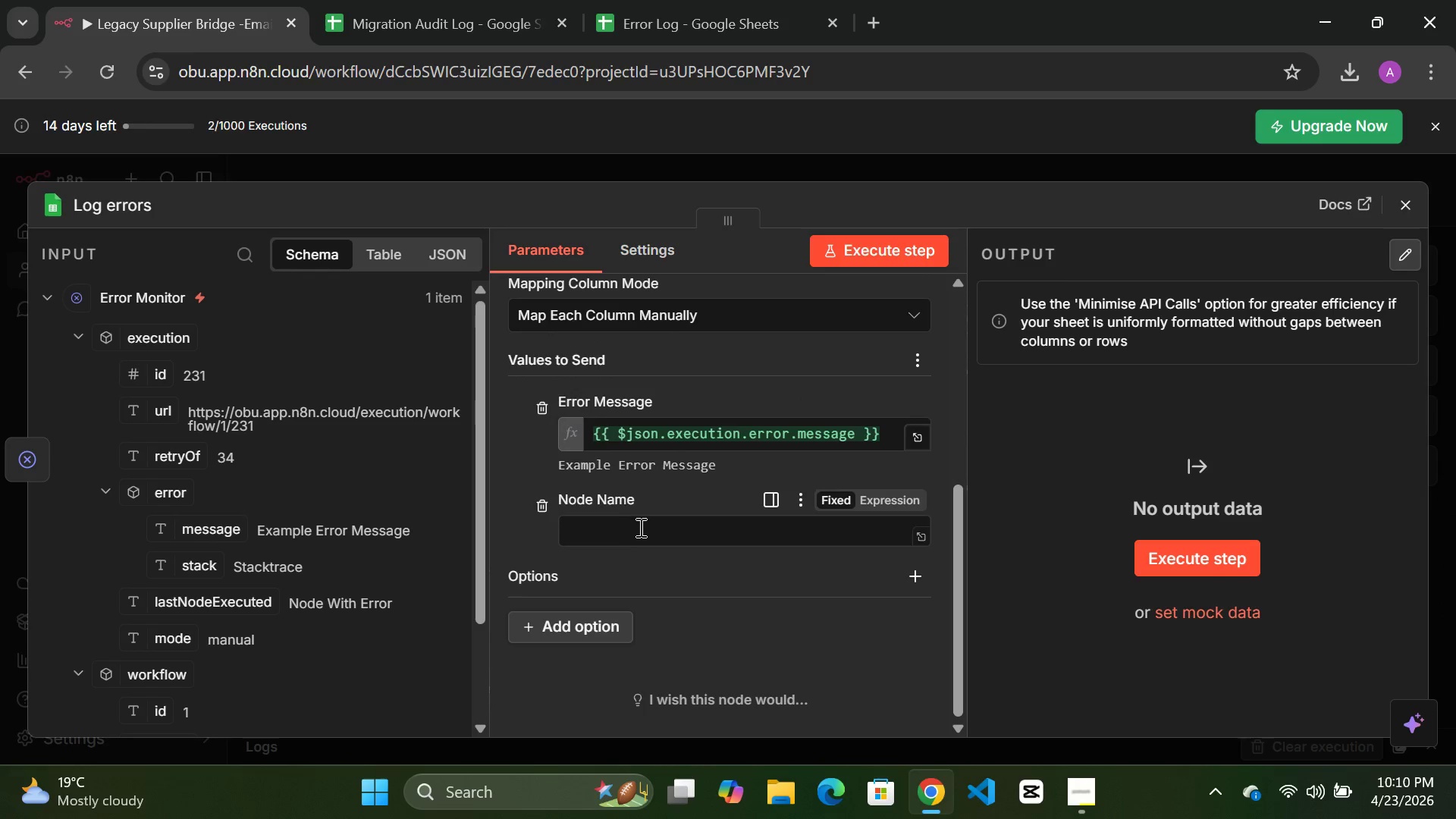 
scroll: coordinate [639, 527], scroll_direction: up, amount: 1.0
 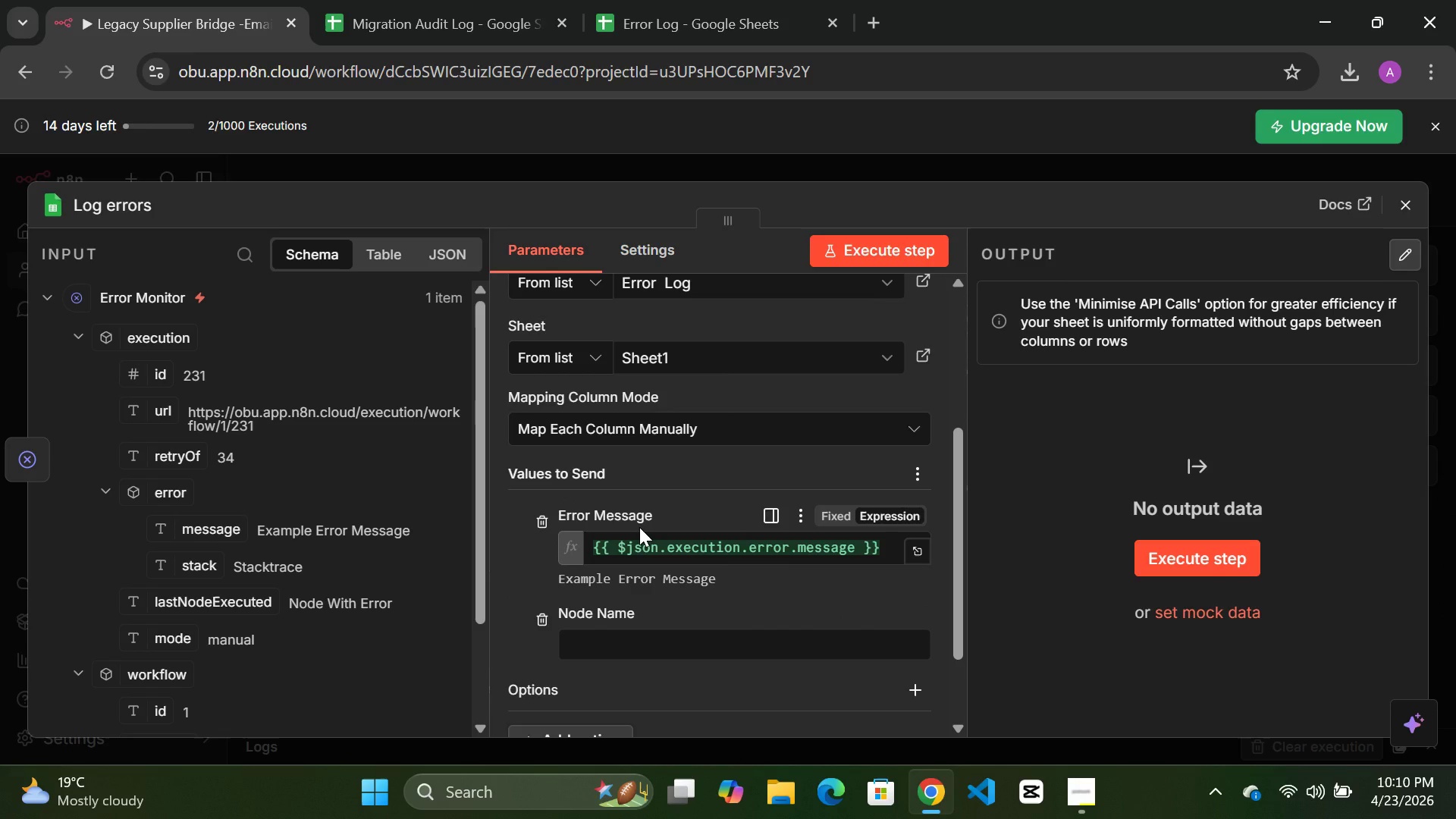 
scroll: coordinate [639, 527], scroll_direction: down, amount: 1.0
 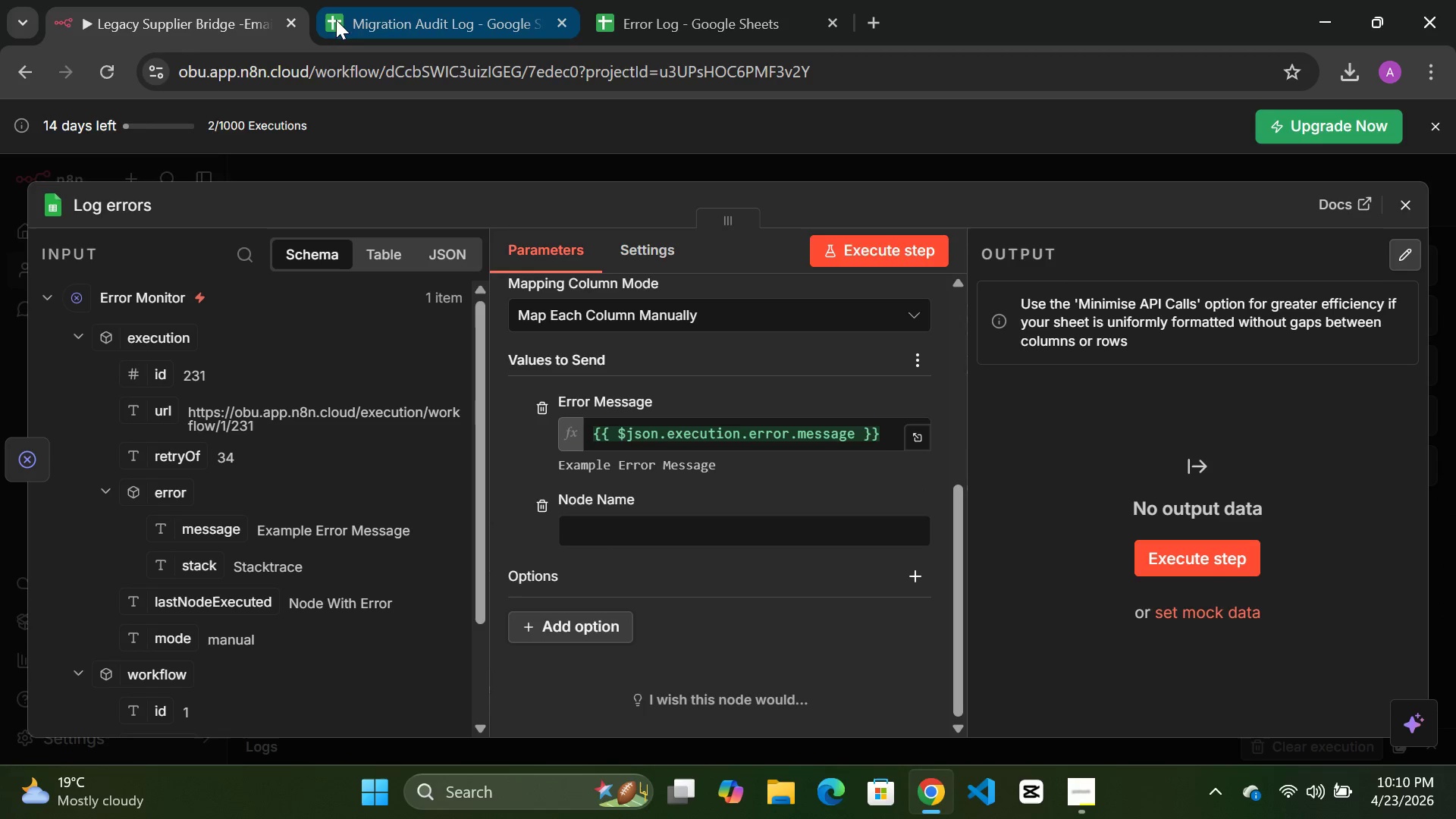 
left_click([690, 18])
 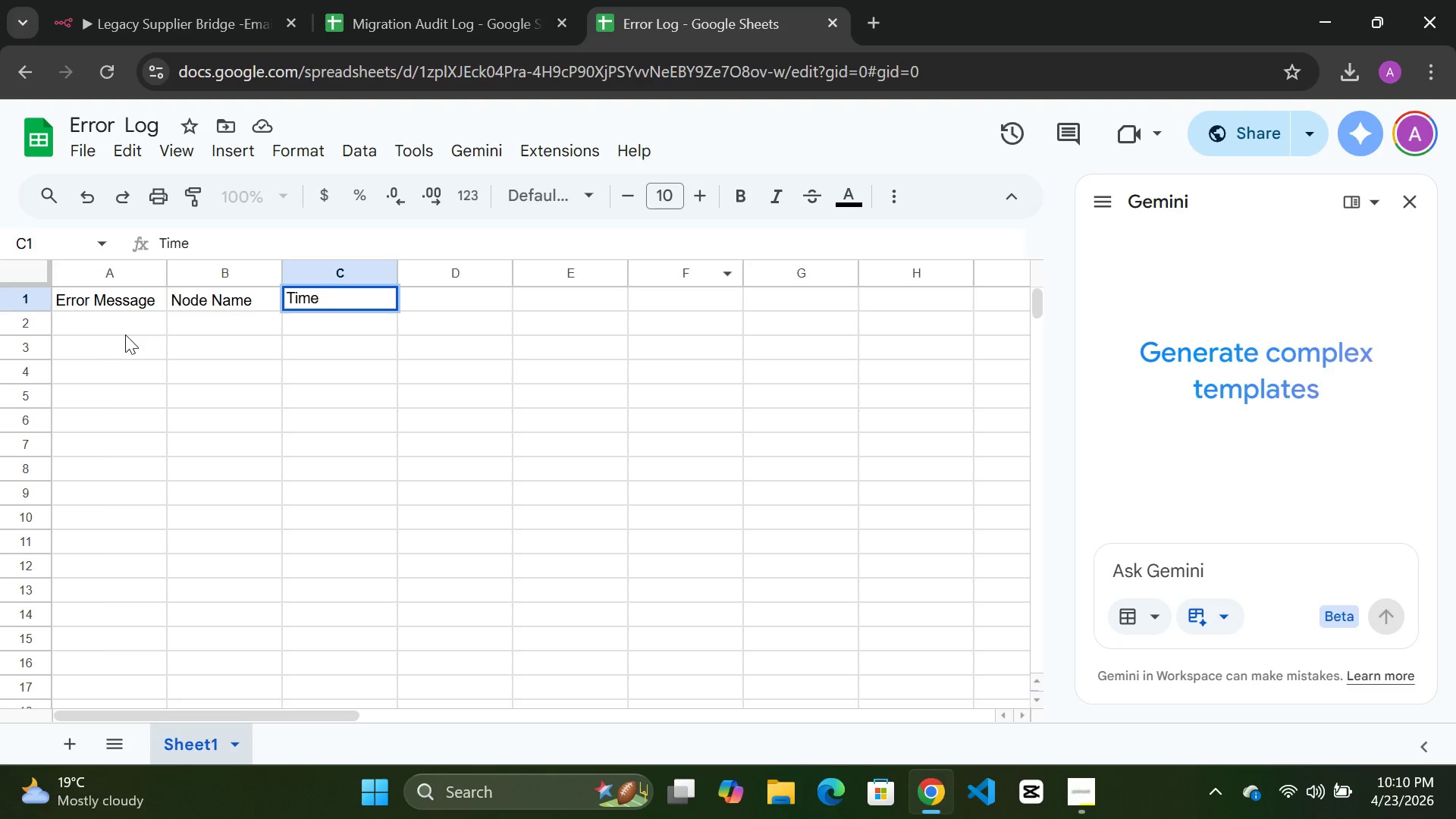 
left_click([108, 318])
 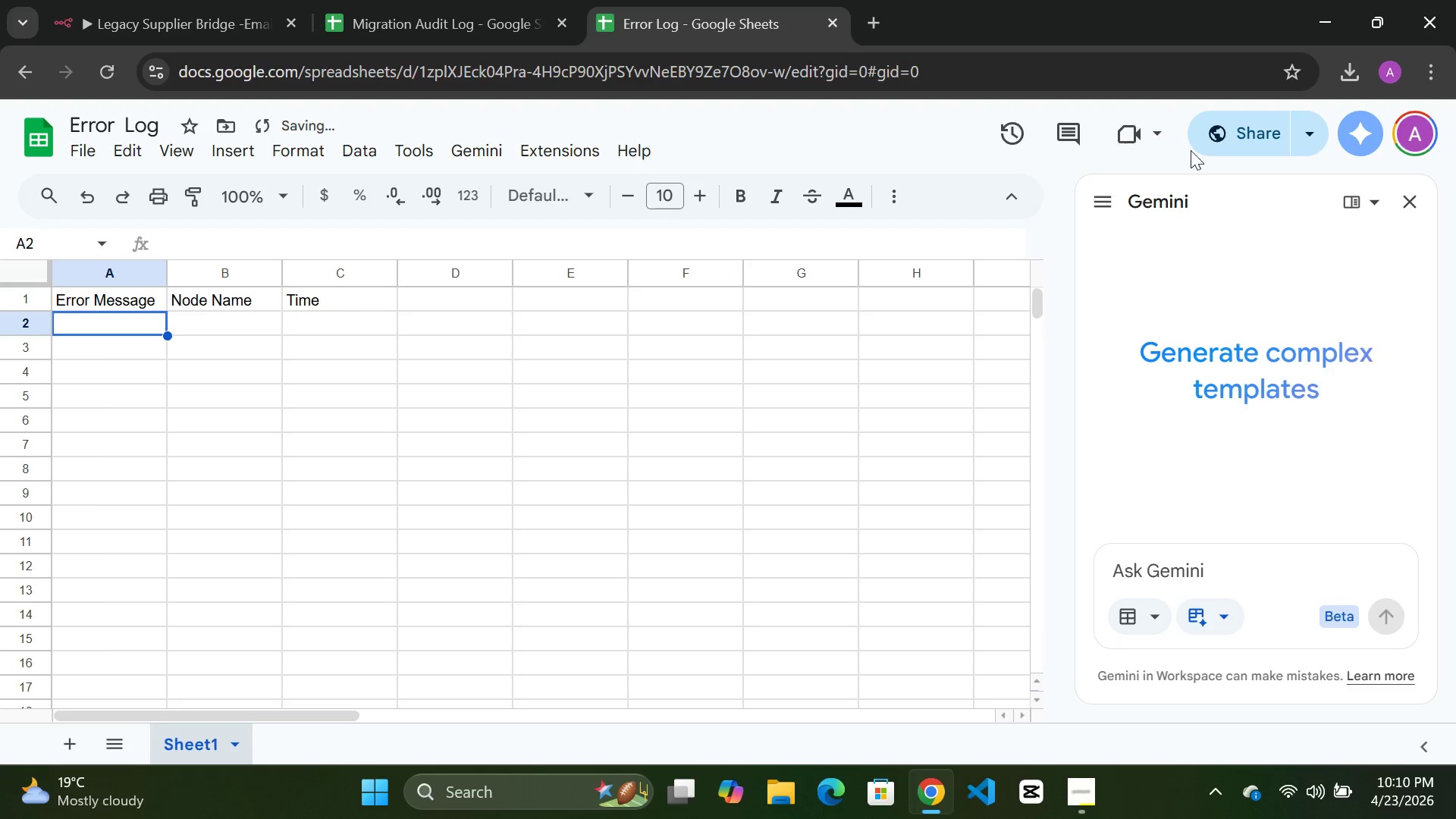 
left_click([1246, 144])
 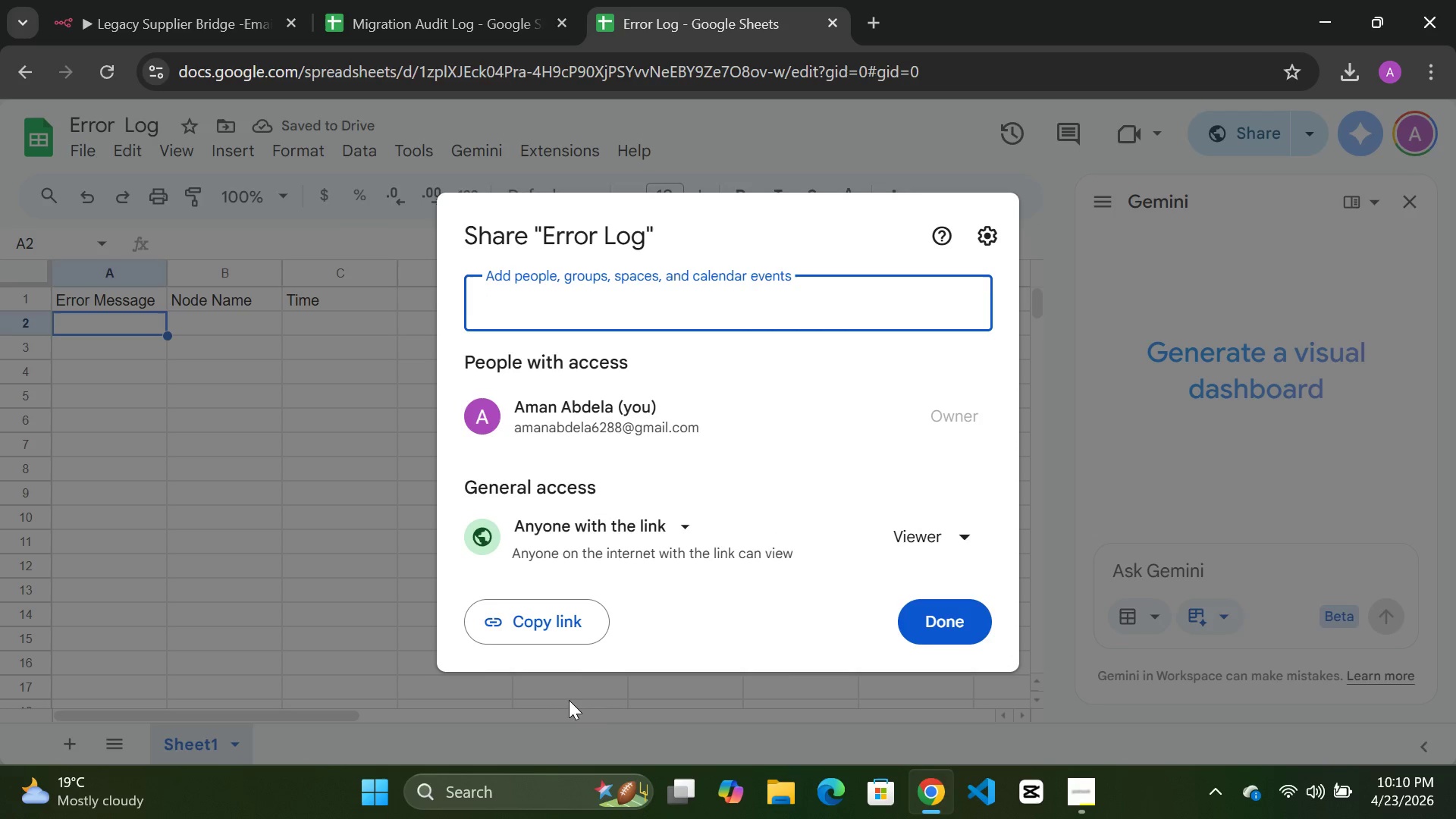 
left_click([942, 618])
 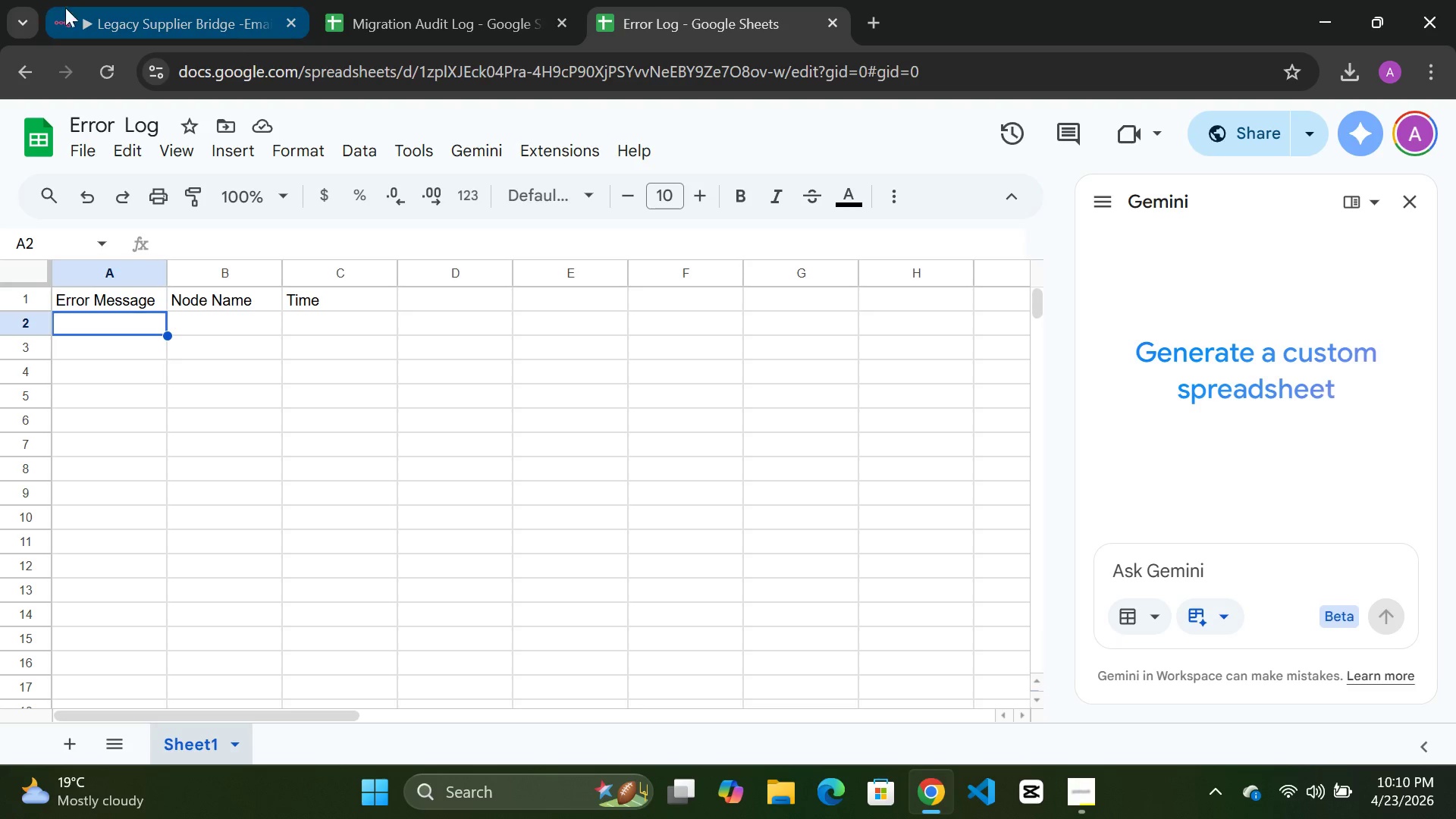 
left_click([187, 17])
 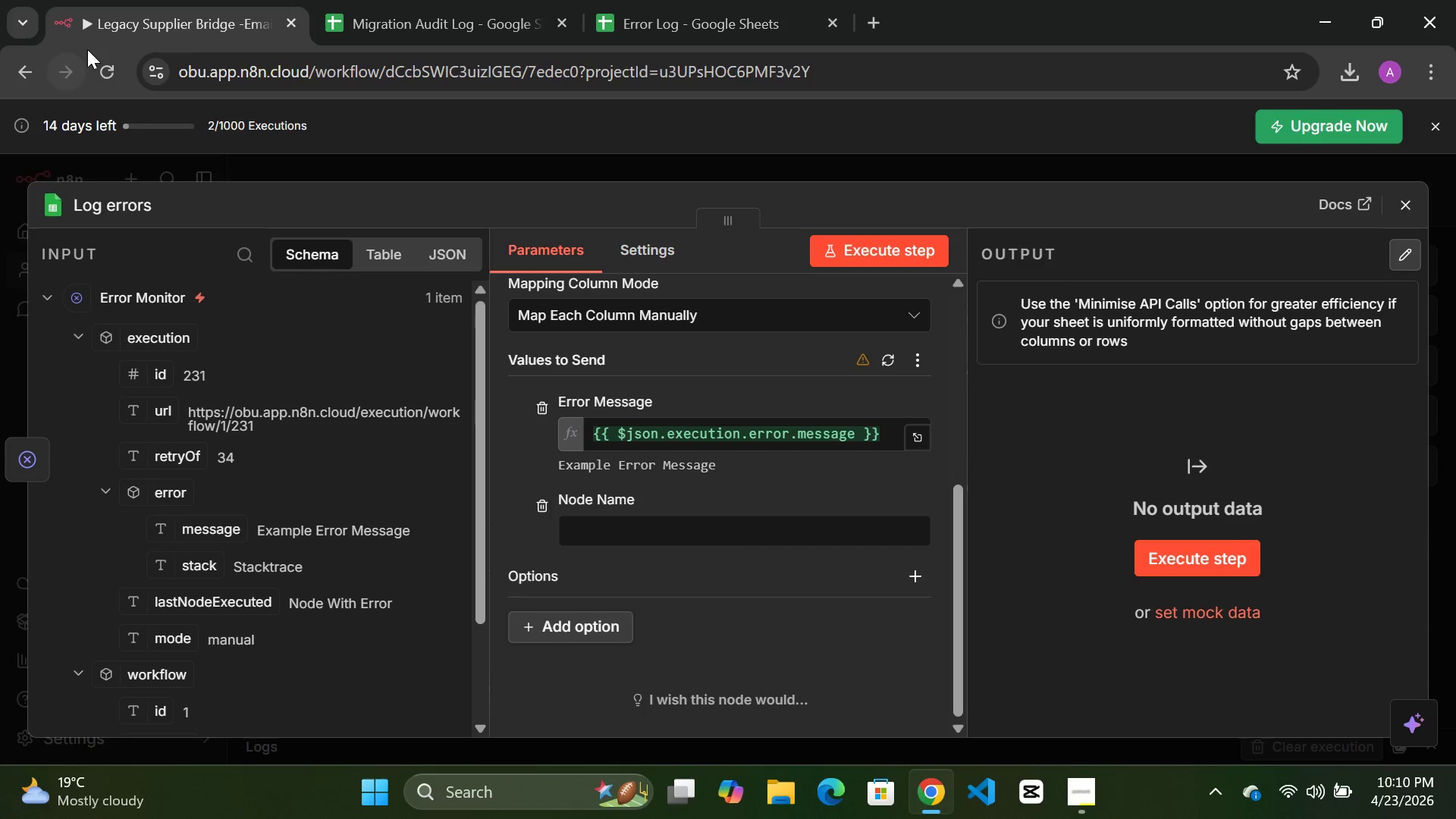 
left_click([114, 66])
 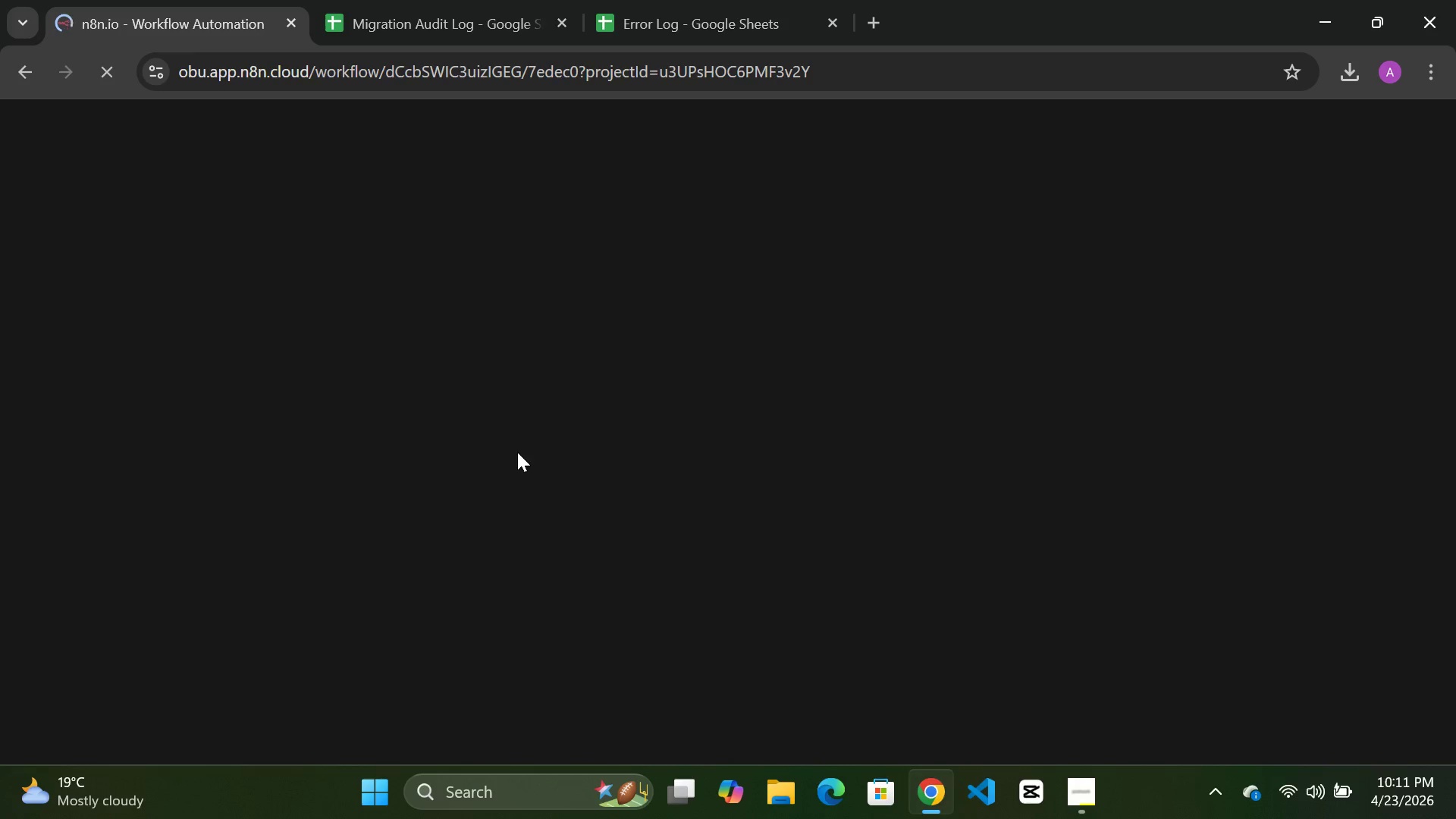 
wait(28.42)
 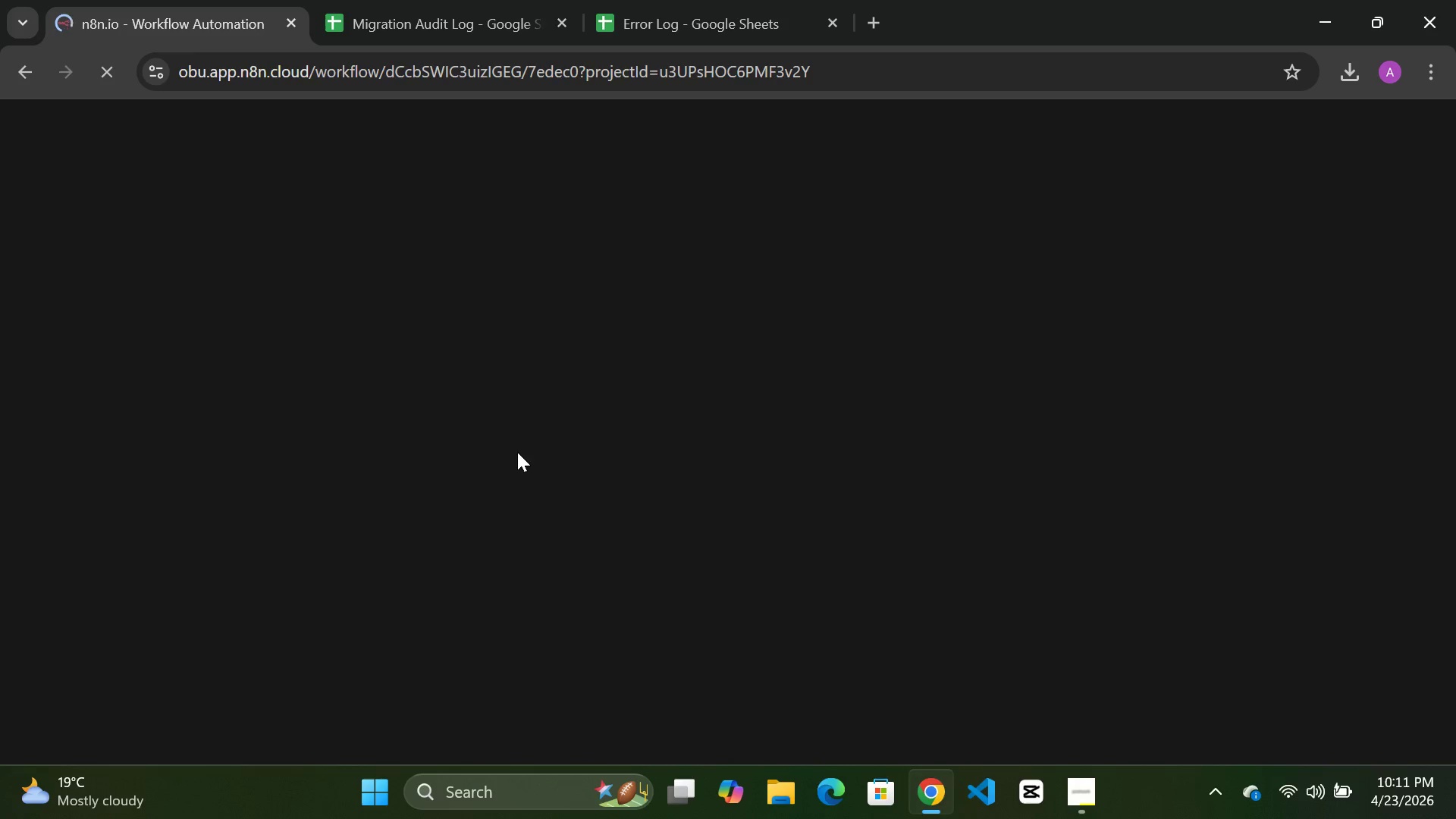 
left_click([712, 18])
 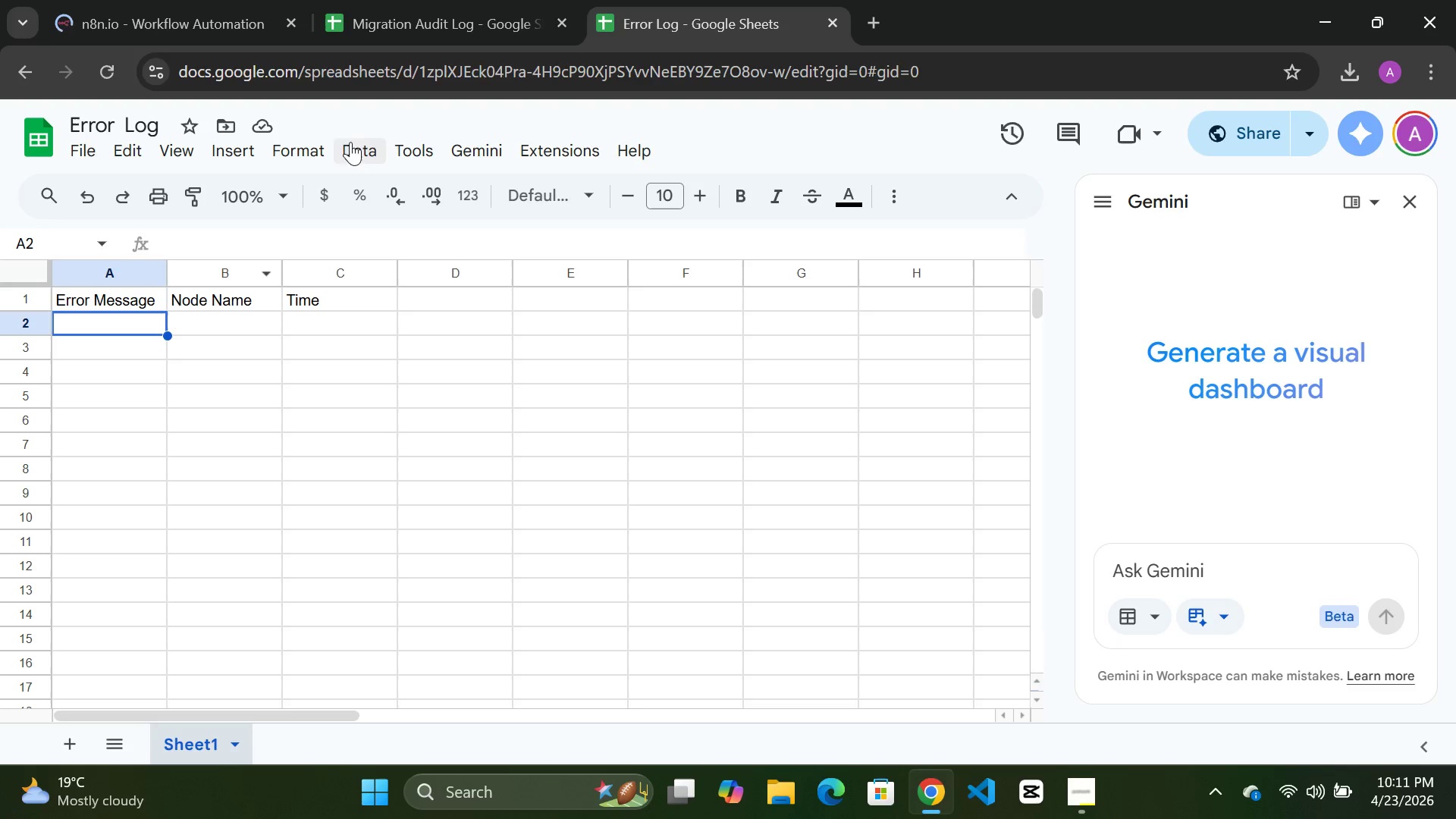 
left_click([463, 31])
 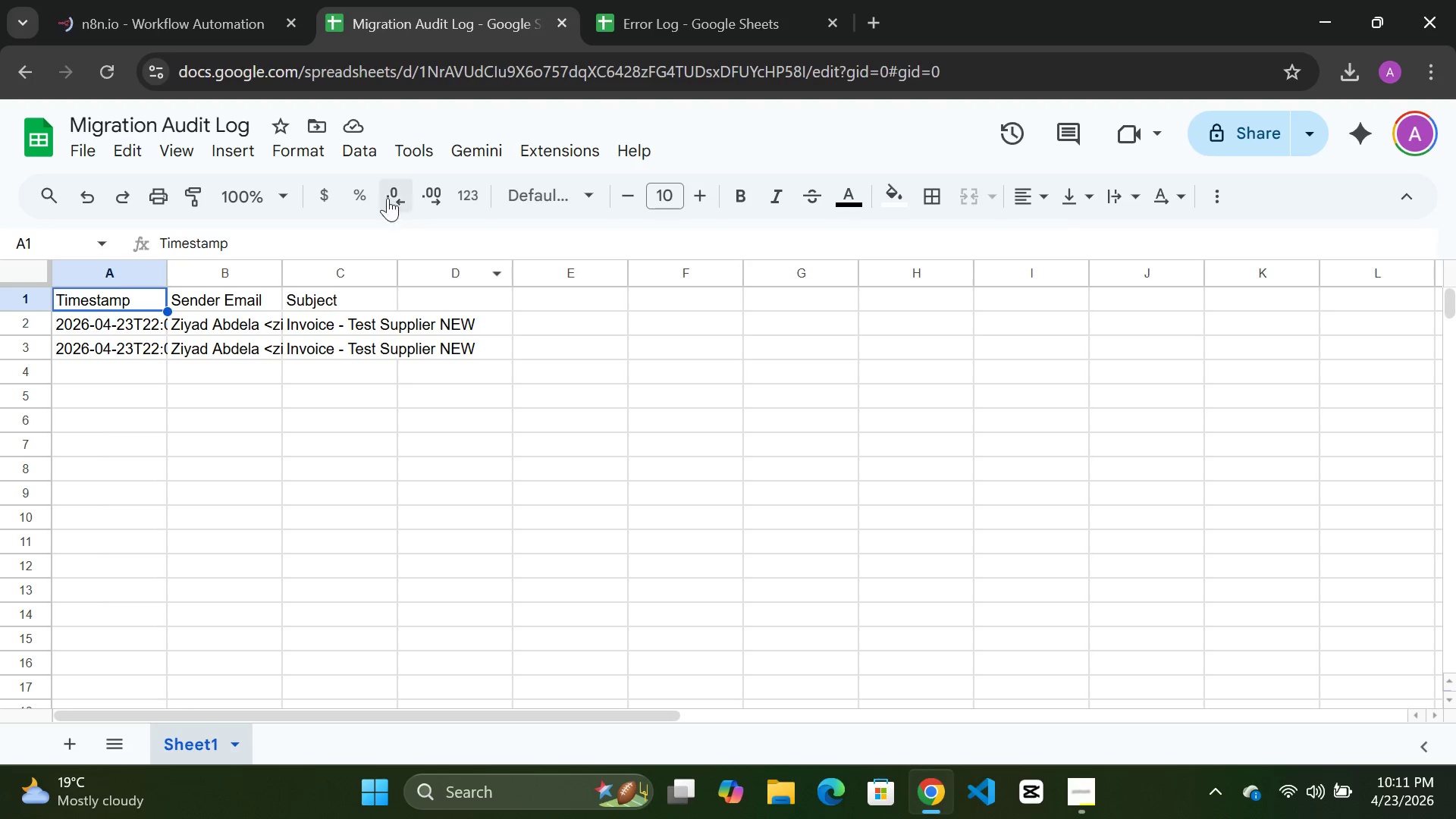 
left_click([206, 14])
 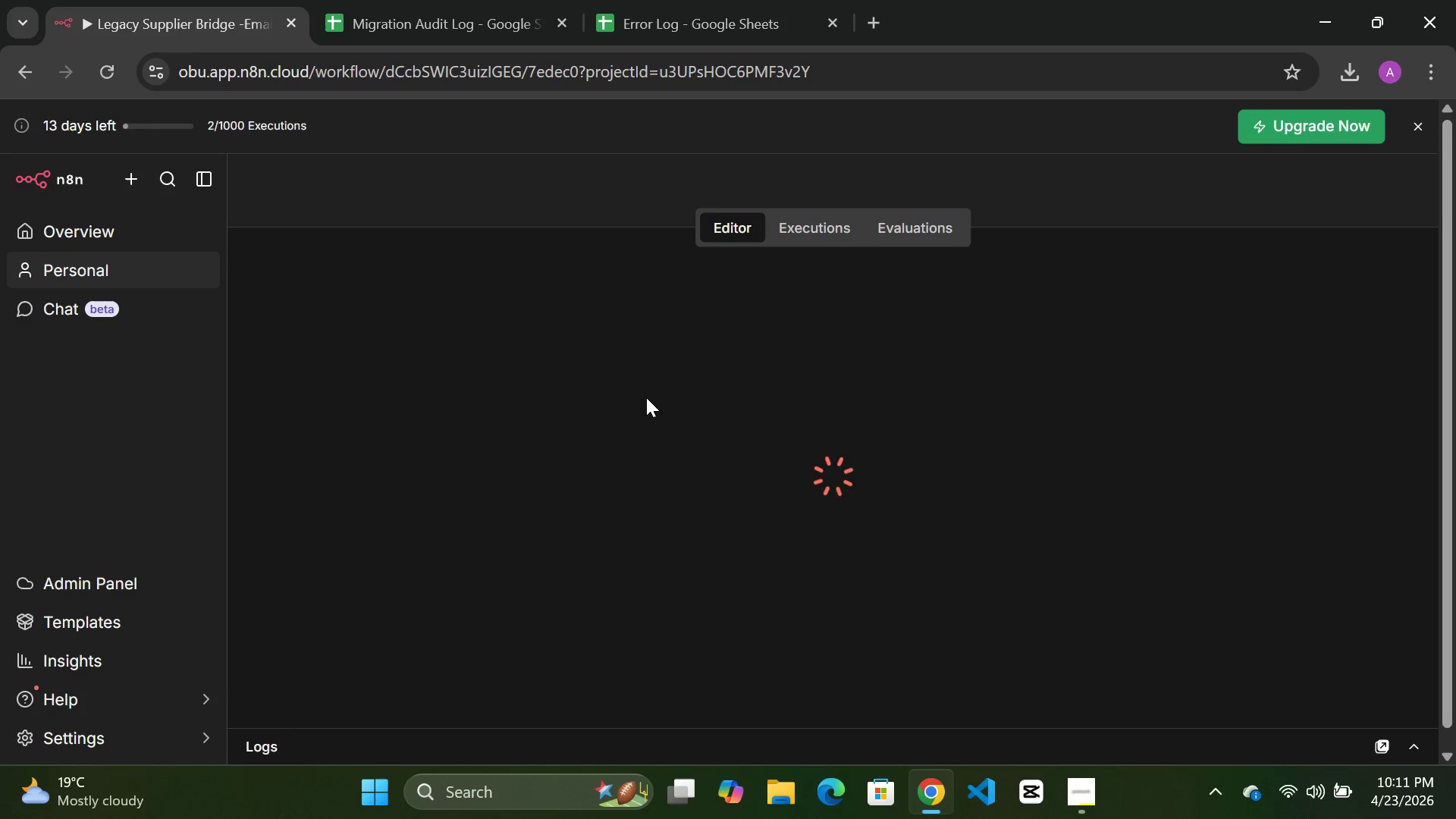 
wait(14.08)
 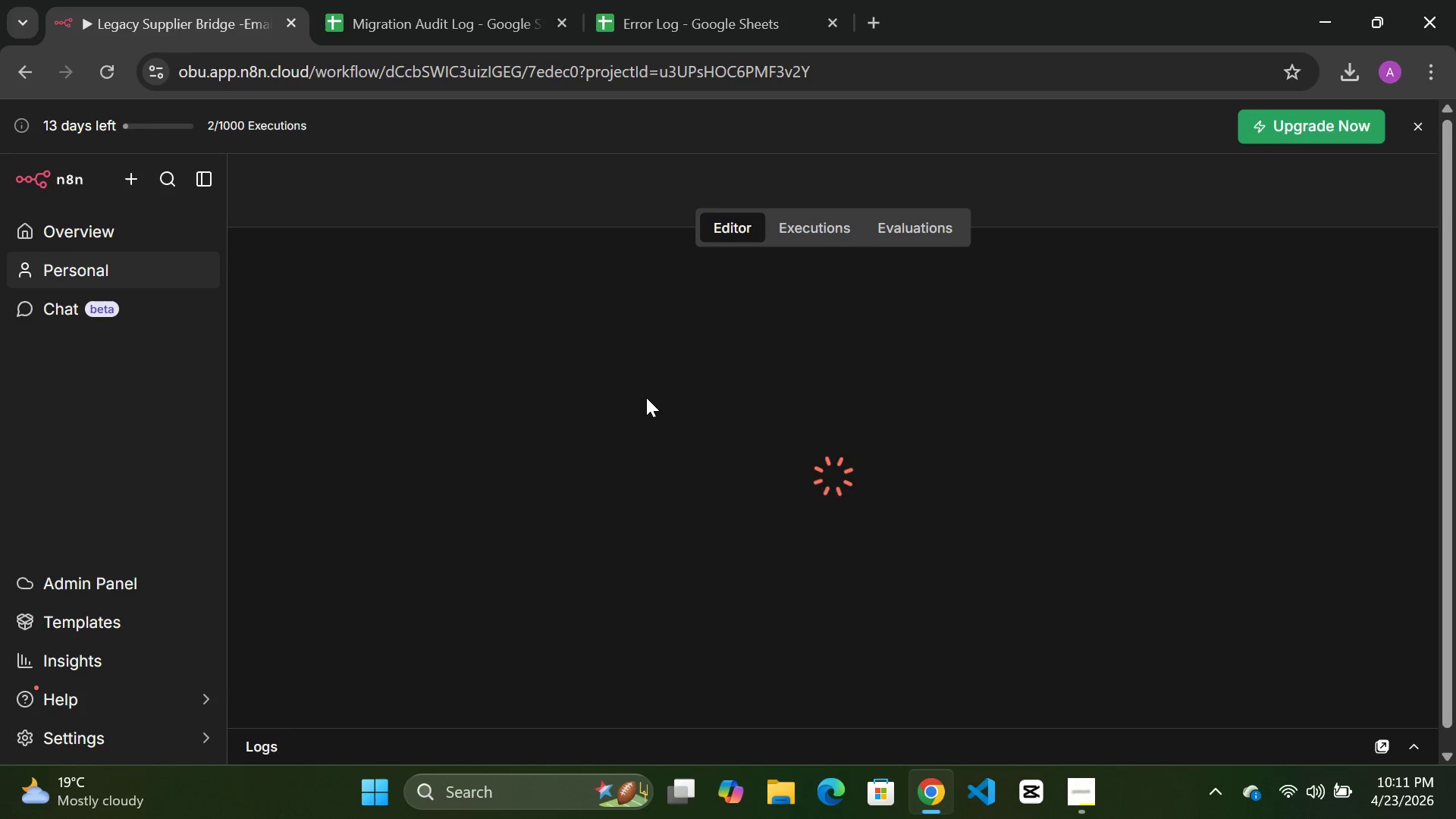 
left_click_drag(start_coordinate=[1094, 321], to_coordinate=[773, 350])
 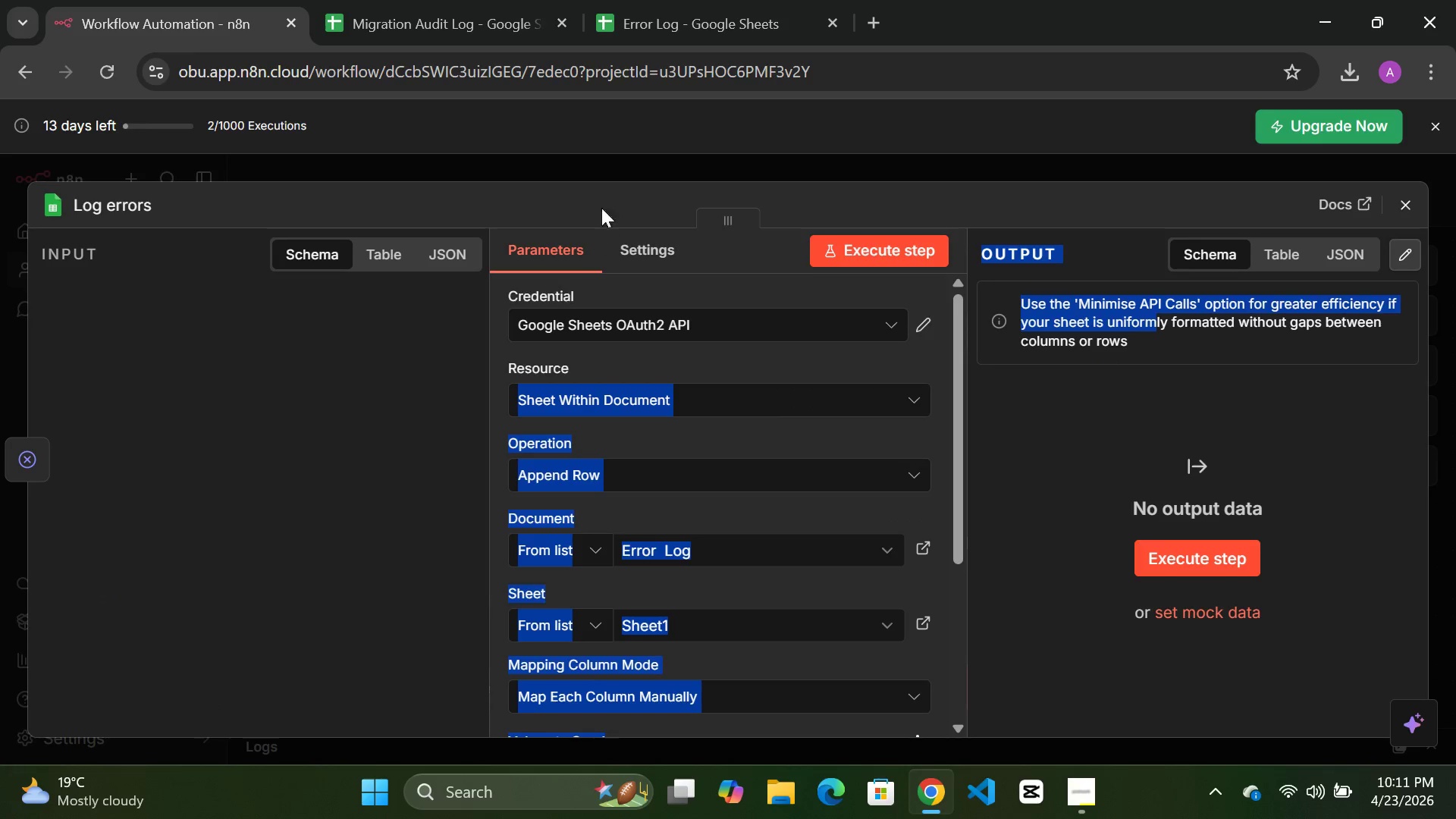 
left_click([598, 180])
 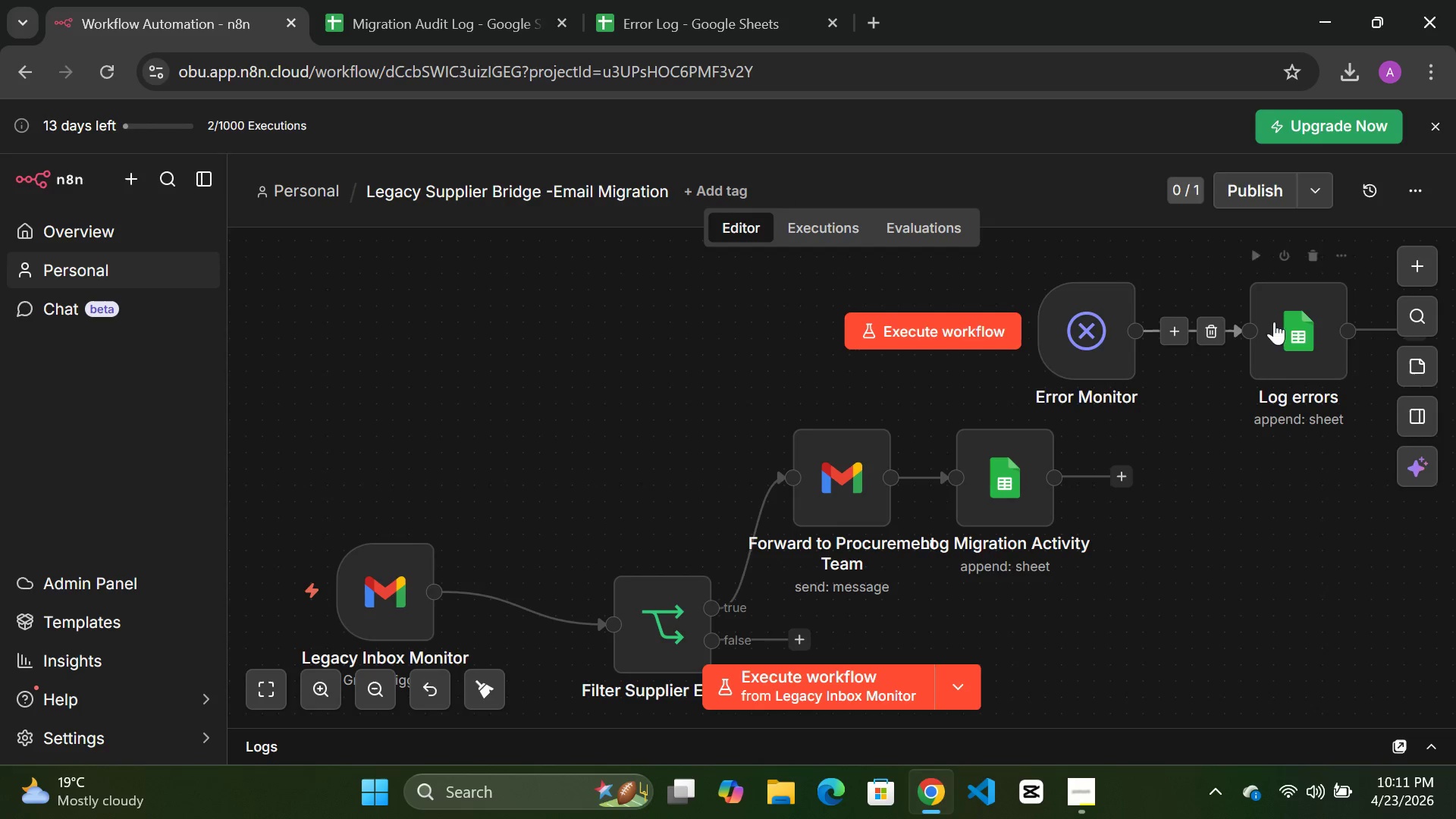 
double_click([1299, 322])
 